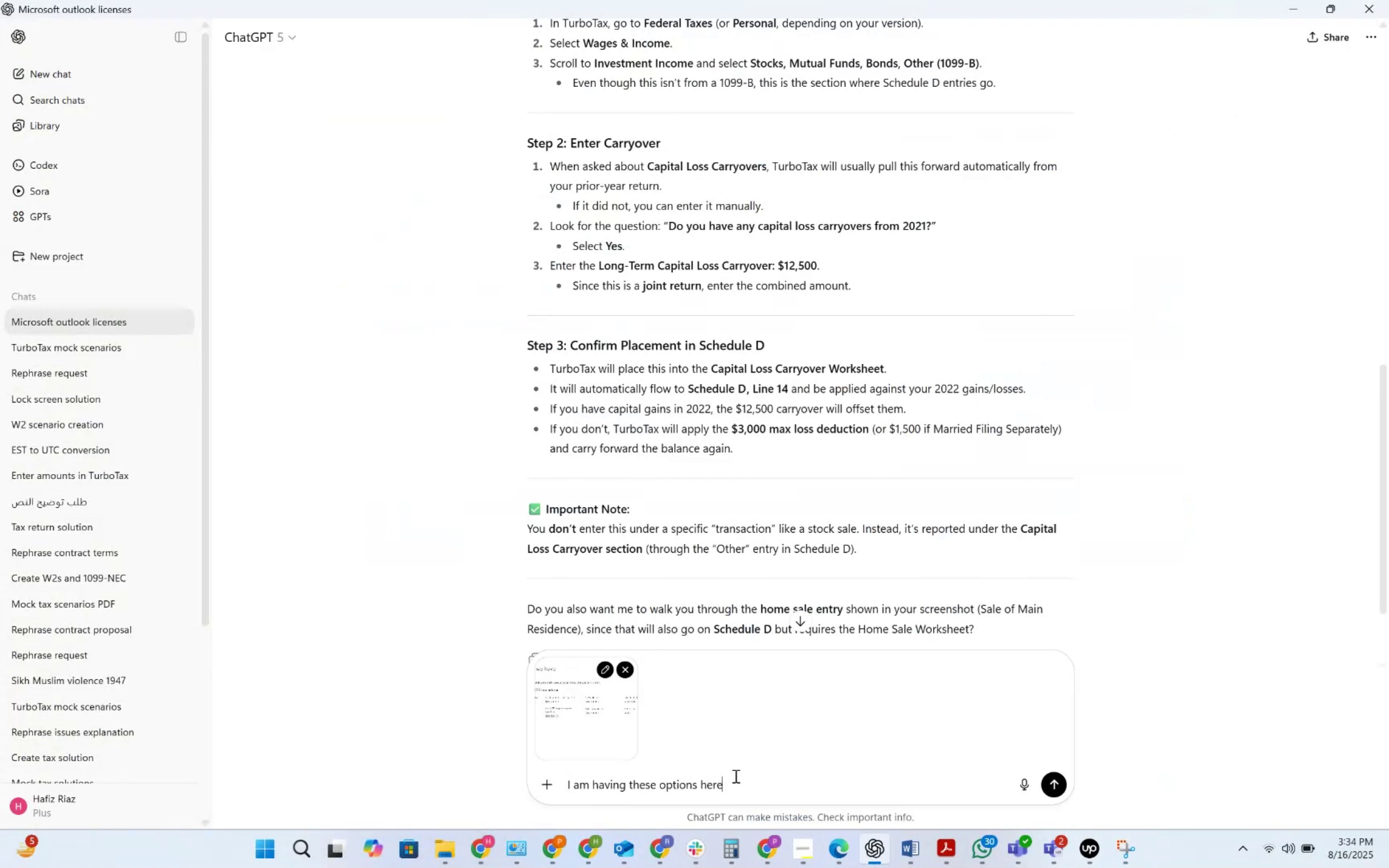 
key(Enter)
 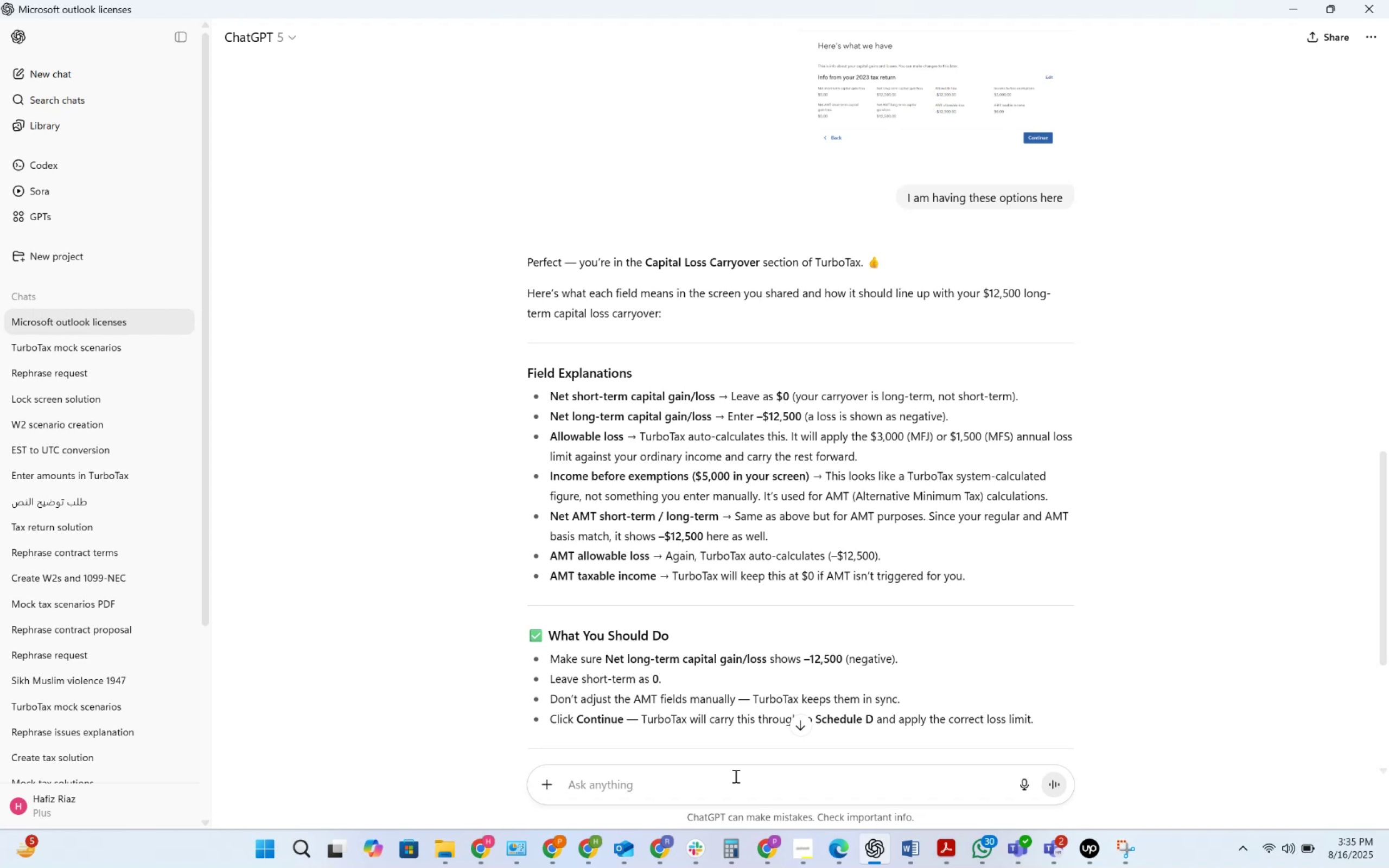 
wait(23.35)
 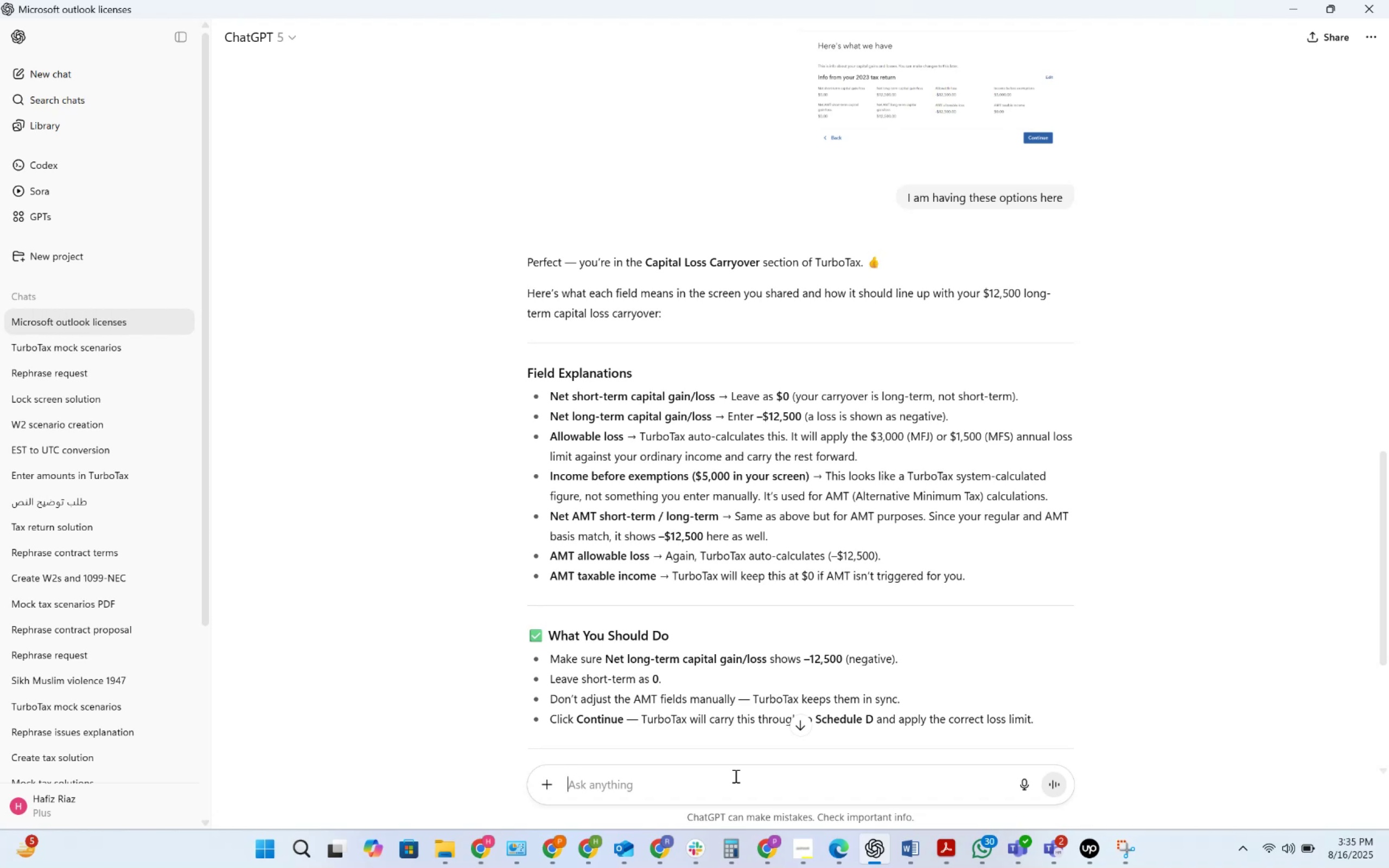 
type(Waht)
key(Backspace)
key(Backspace)
key(Backspace)
type(hat should be the figure of)
key(Backspace)
key(Backspace)
type(for )
 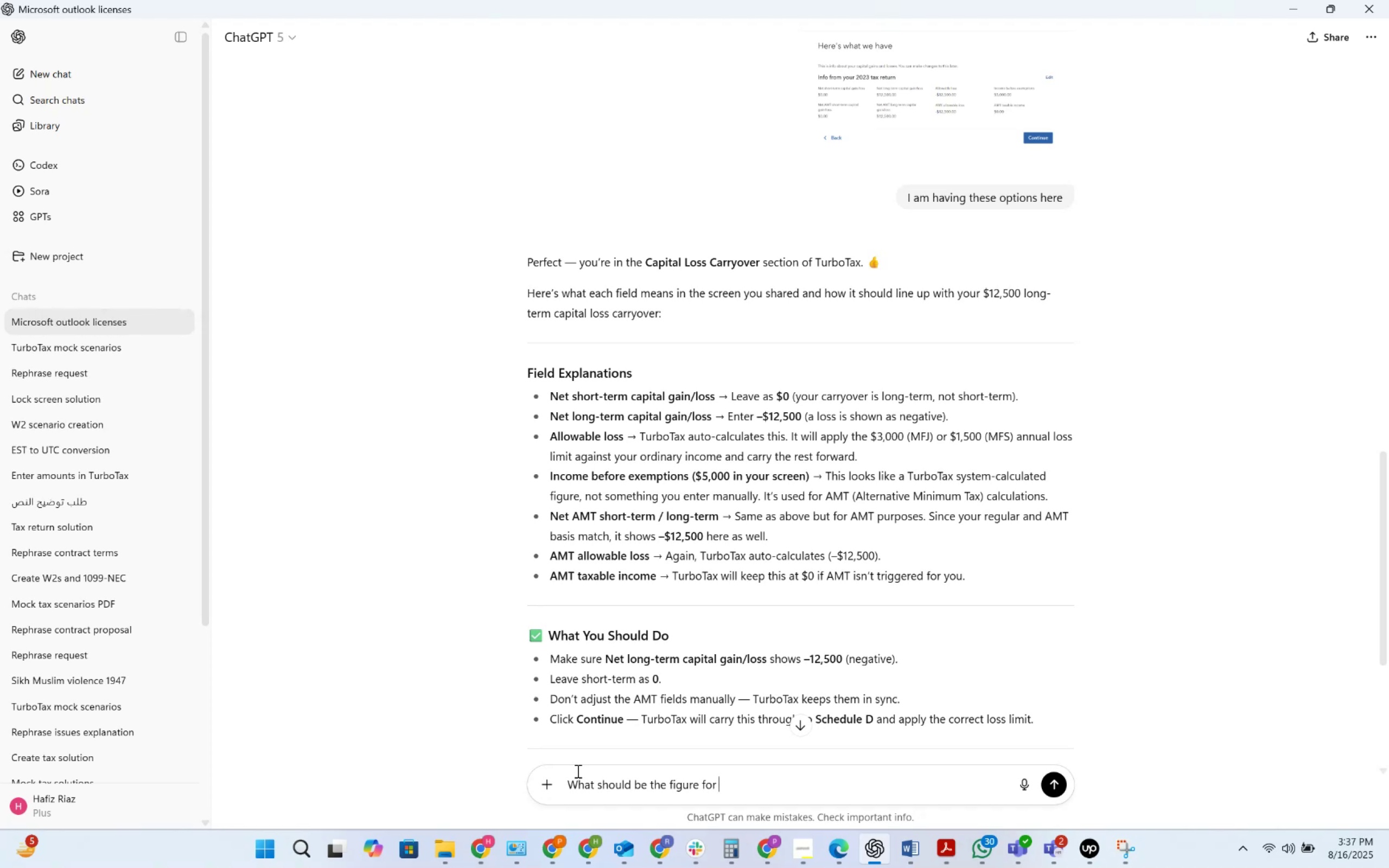 
wait(111.06)
 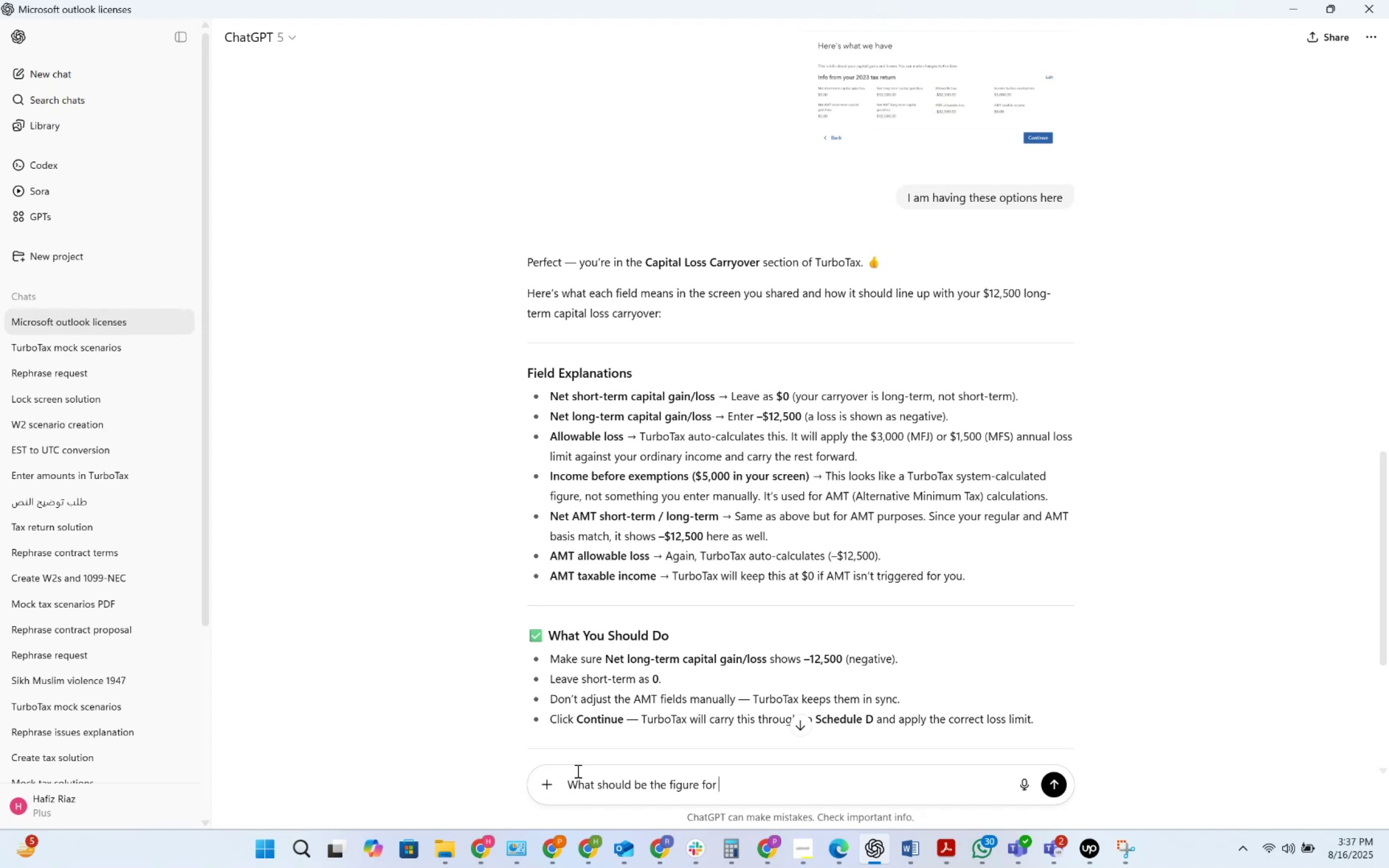 
key(Space)
 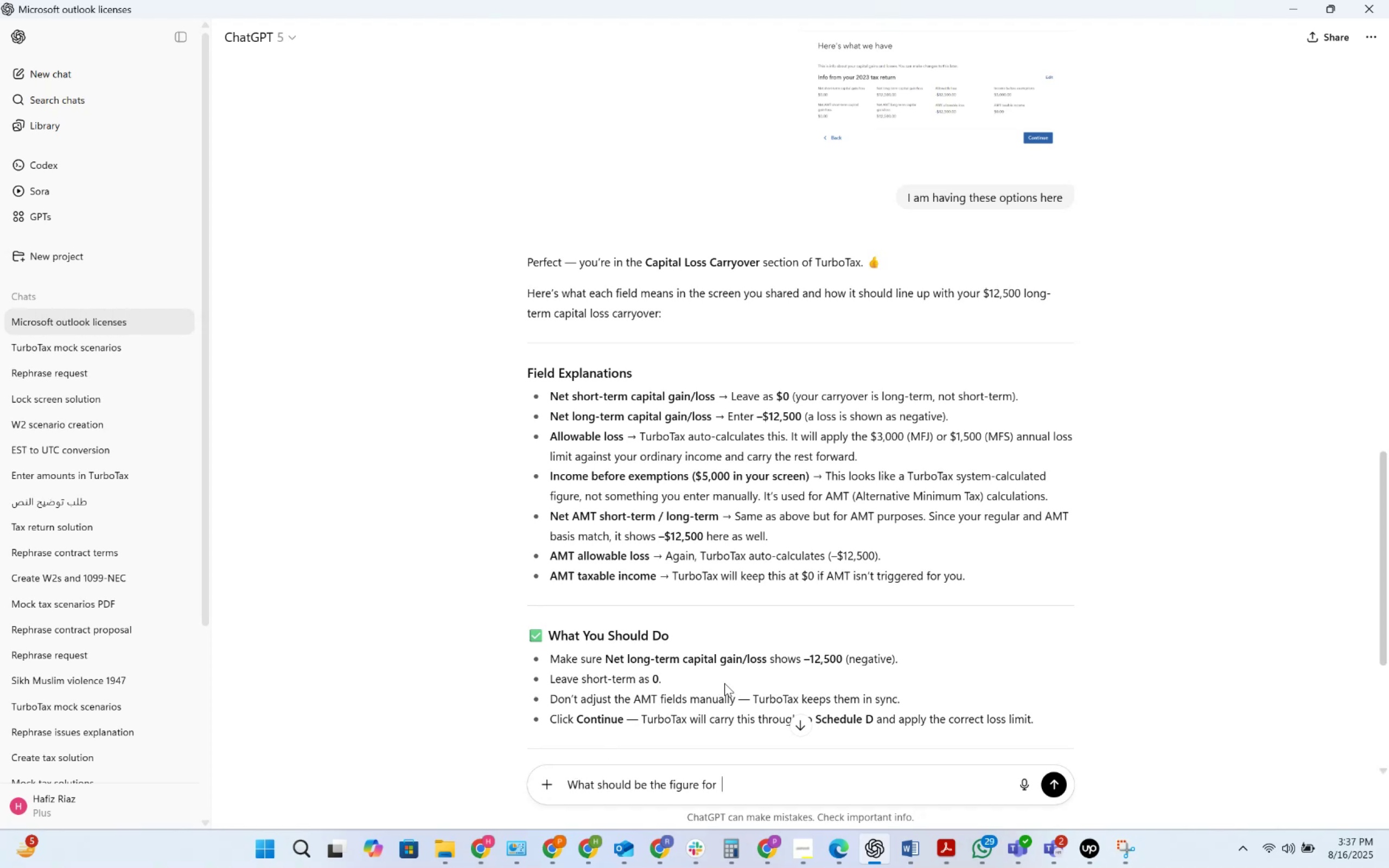 
key(Tab)
 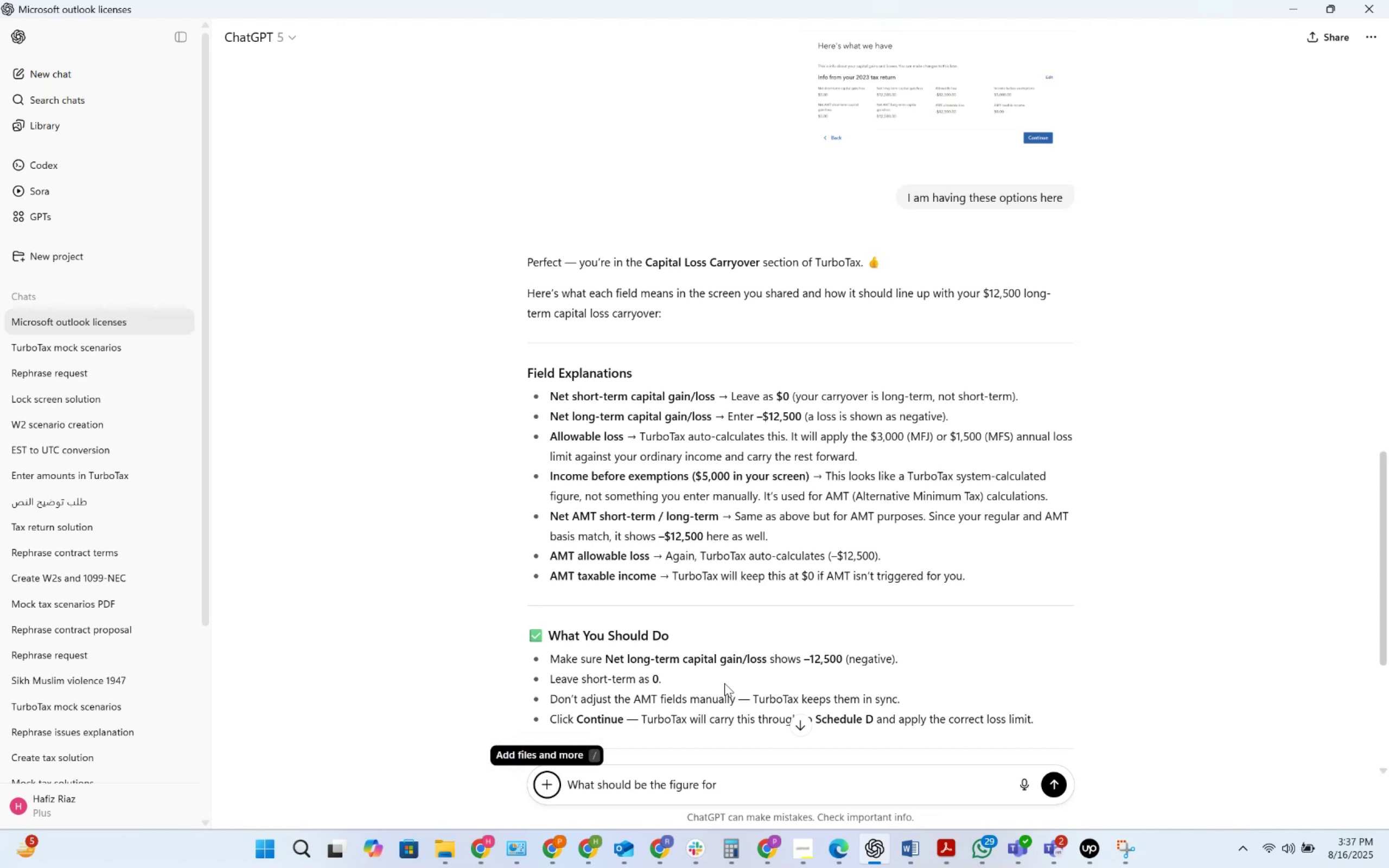 
key(Alt+AltLeft)
 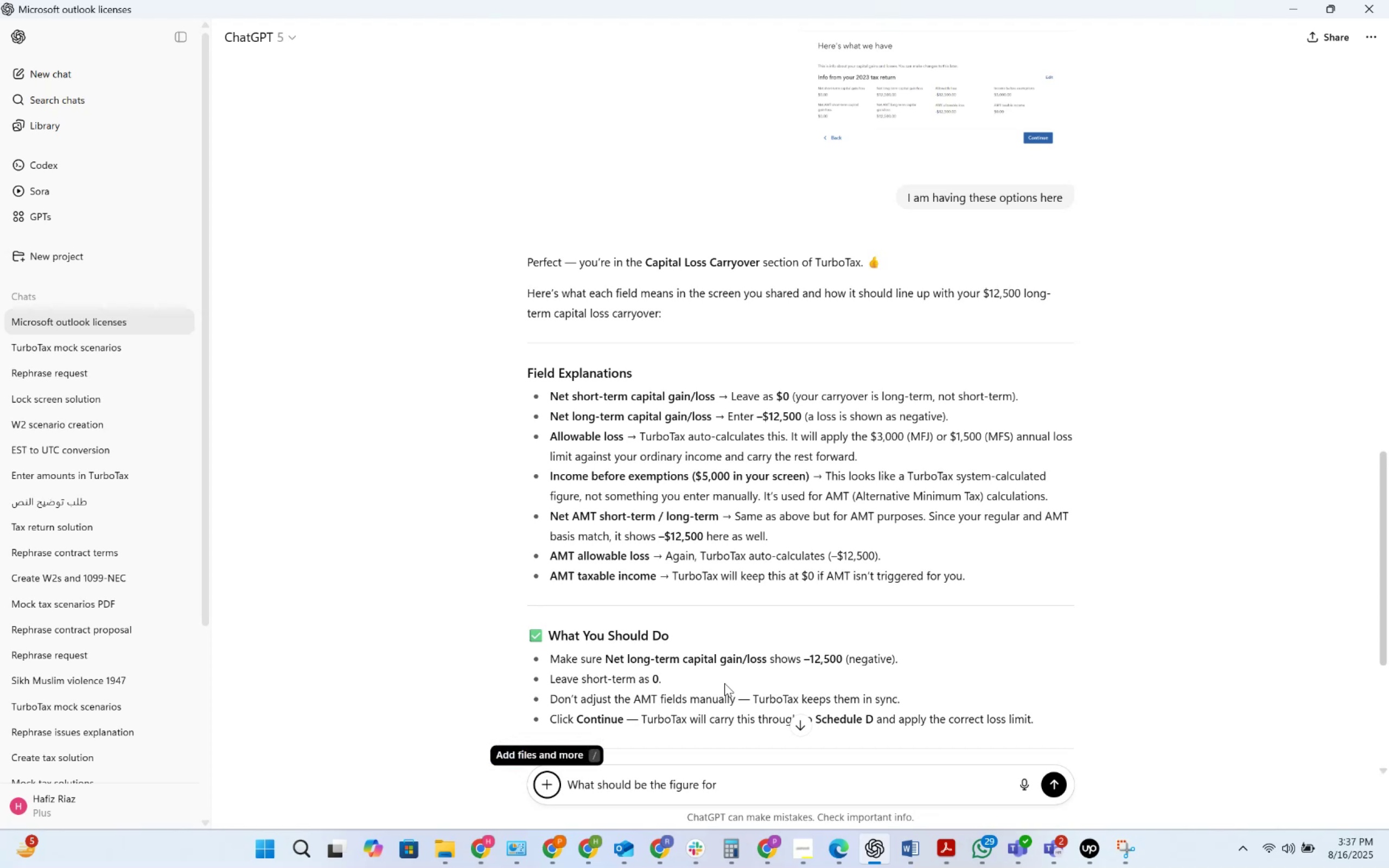 
key(Alt+Tab)
 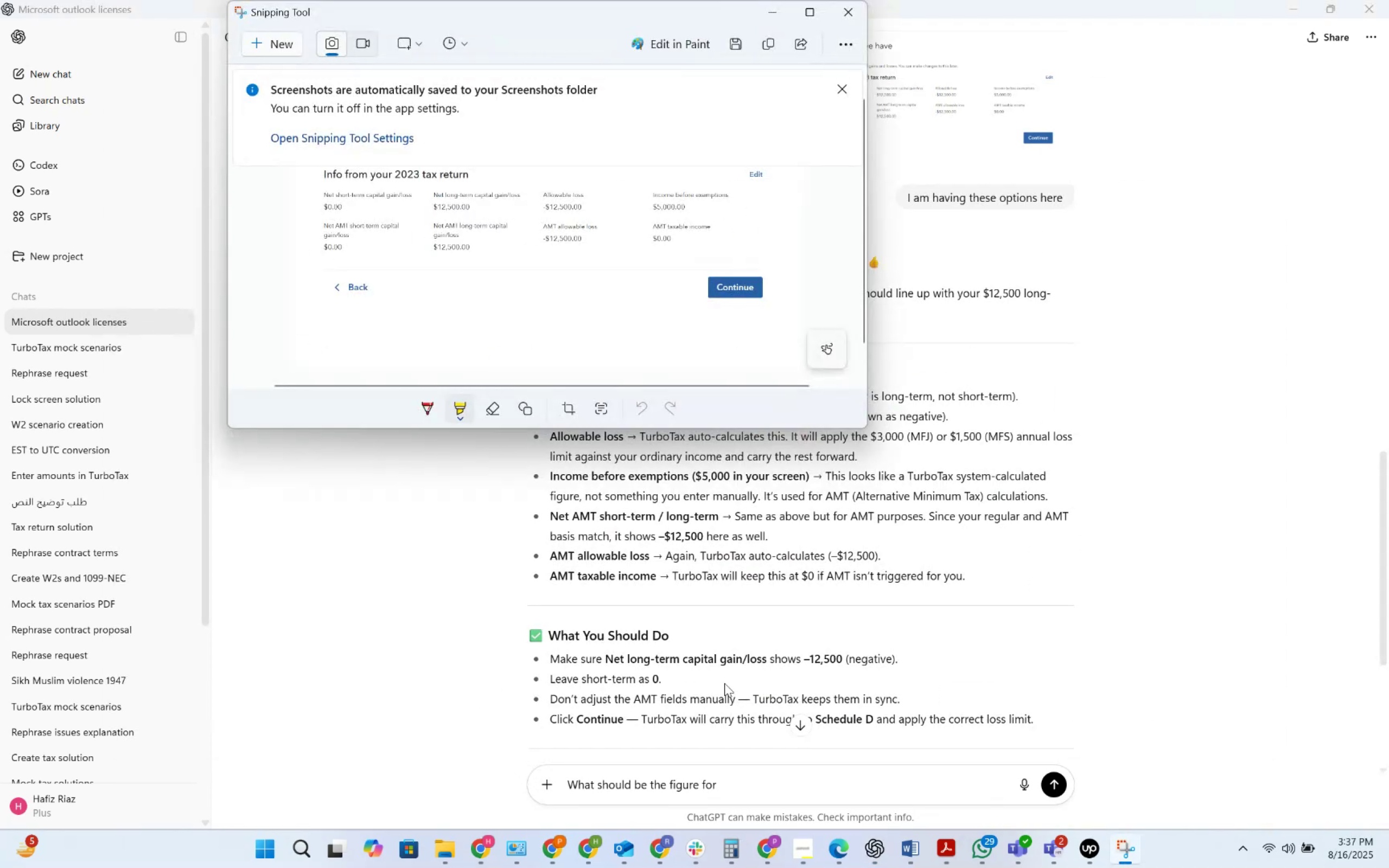 
key(Alt+AltLeft)
 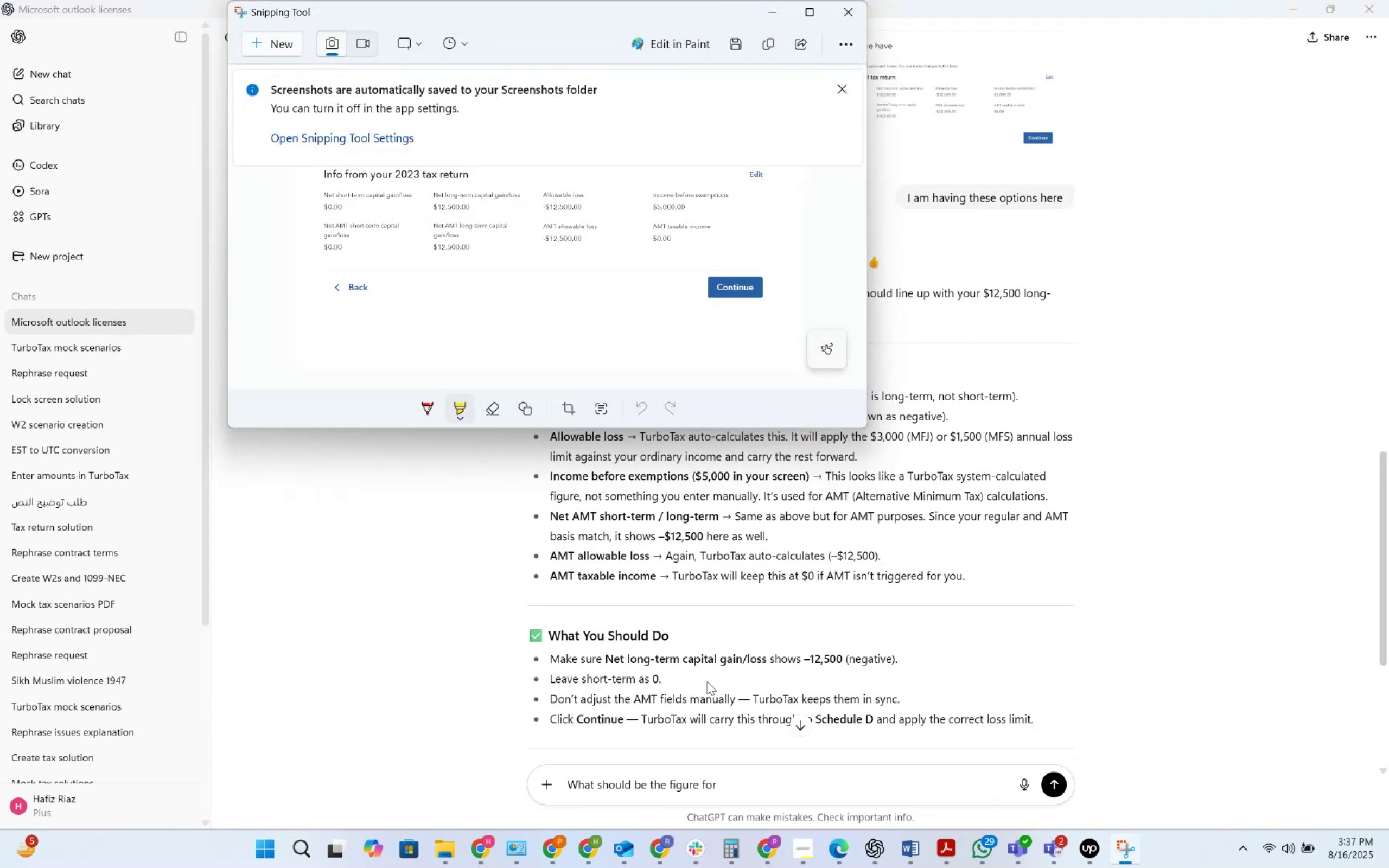 
key(Alt+Tab)
 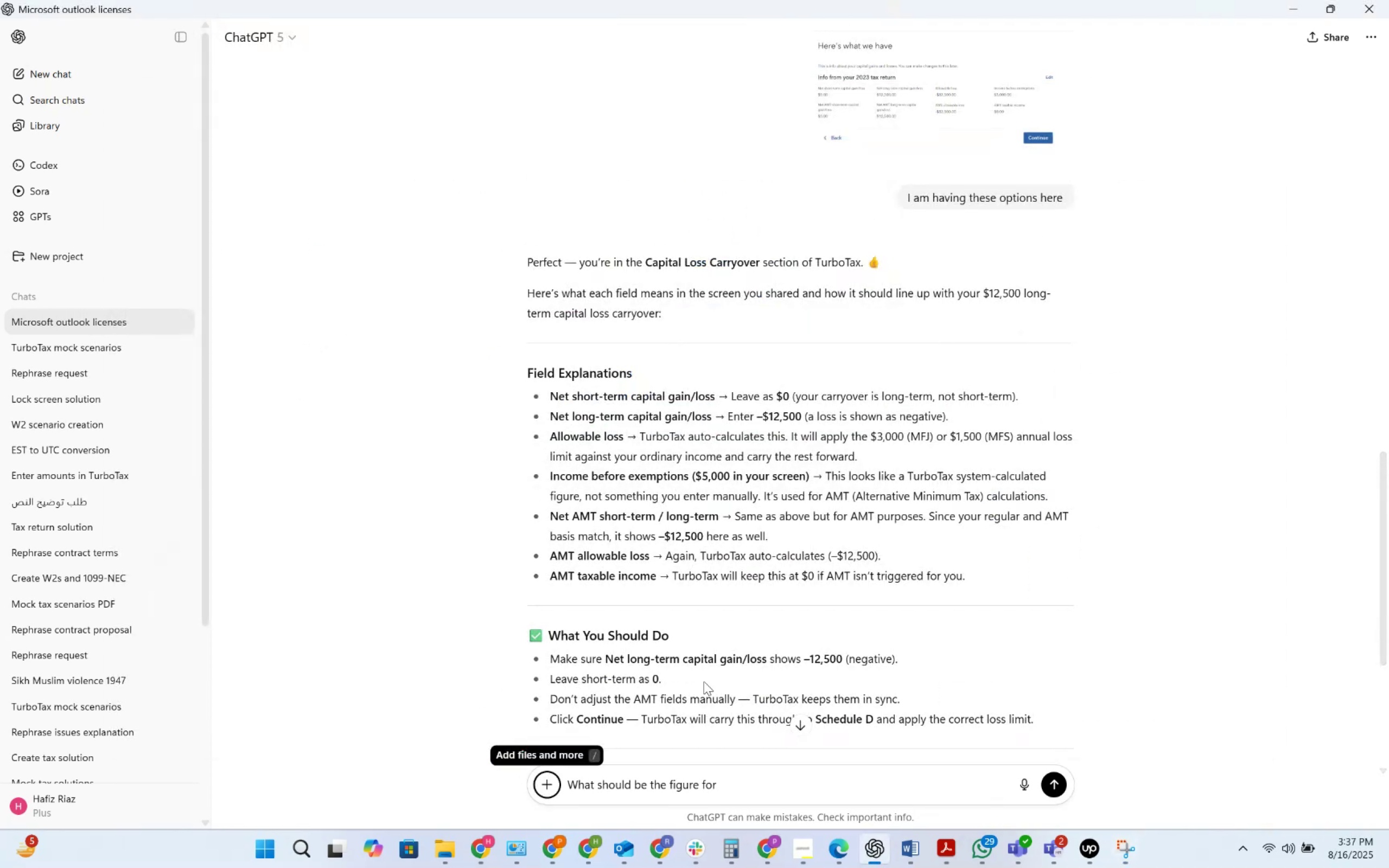 
key(Alt+Tab)
 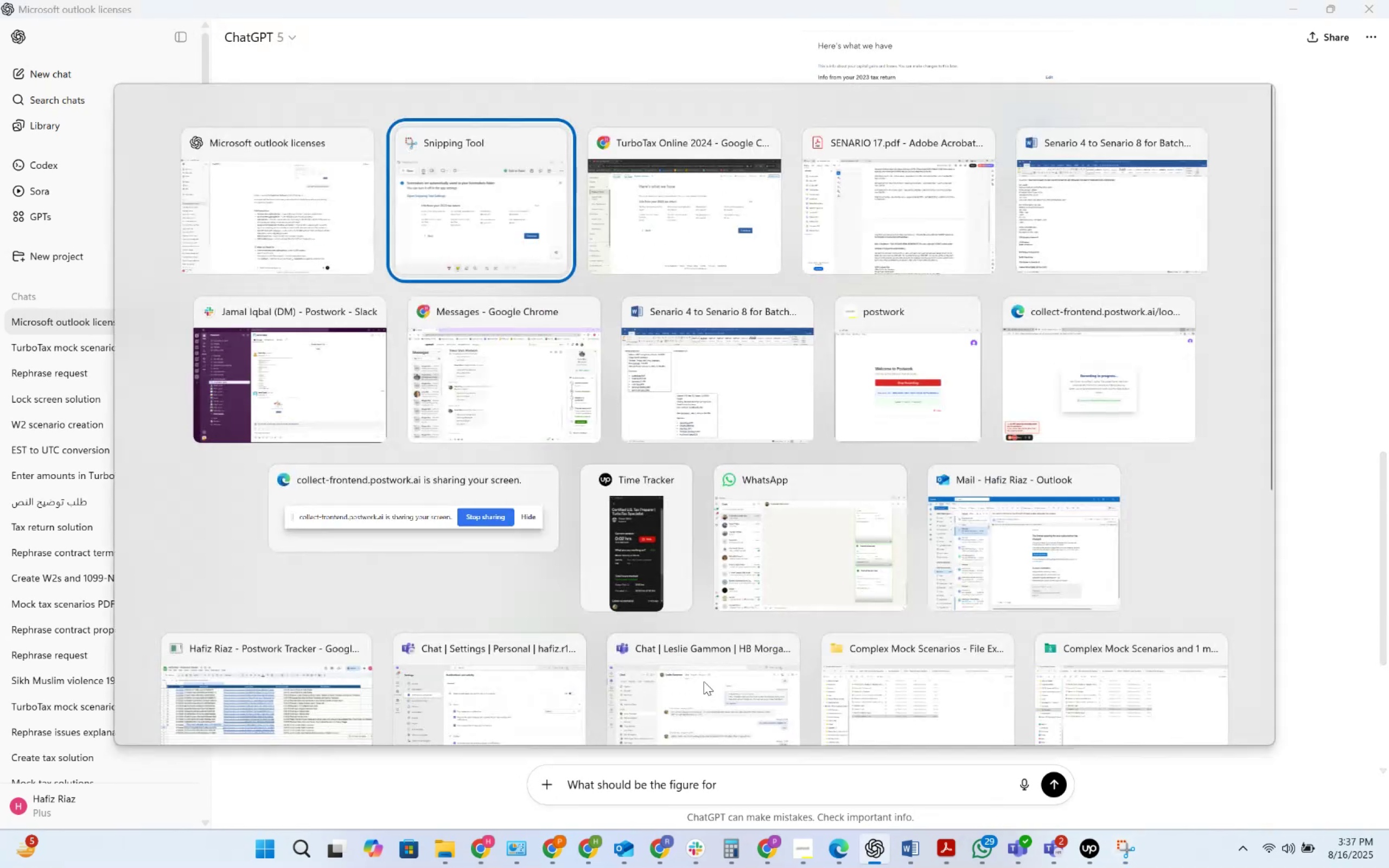 
key(Alt+Tab)
 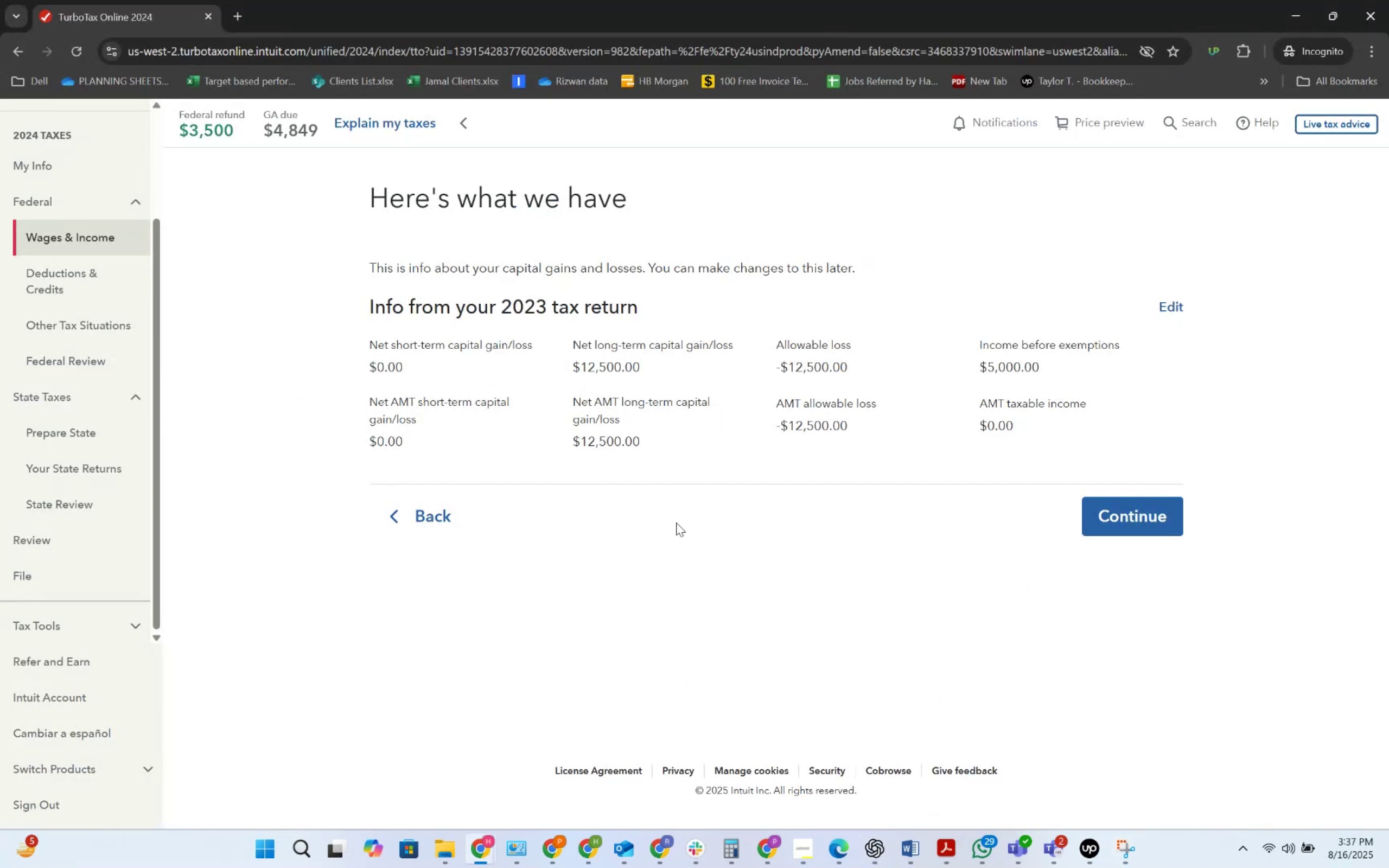 
left_click([419, 505])
 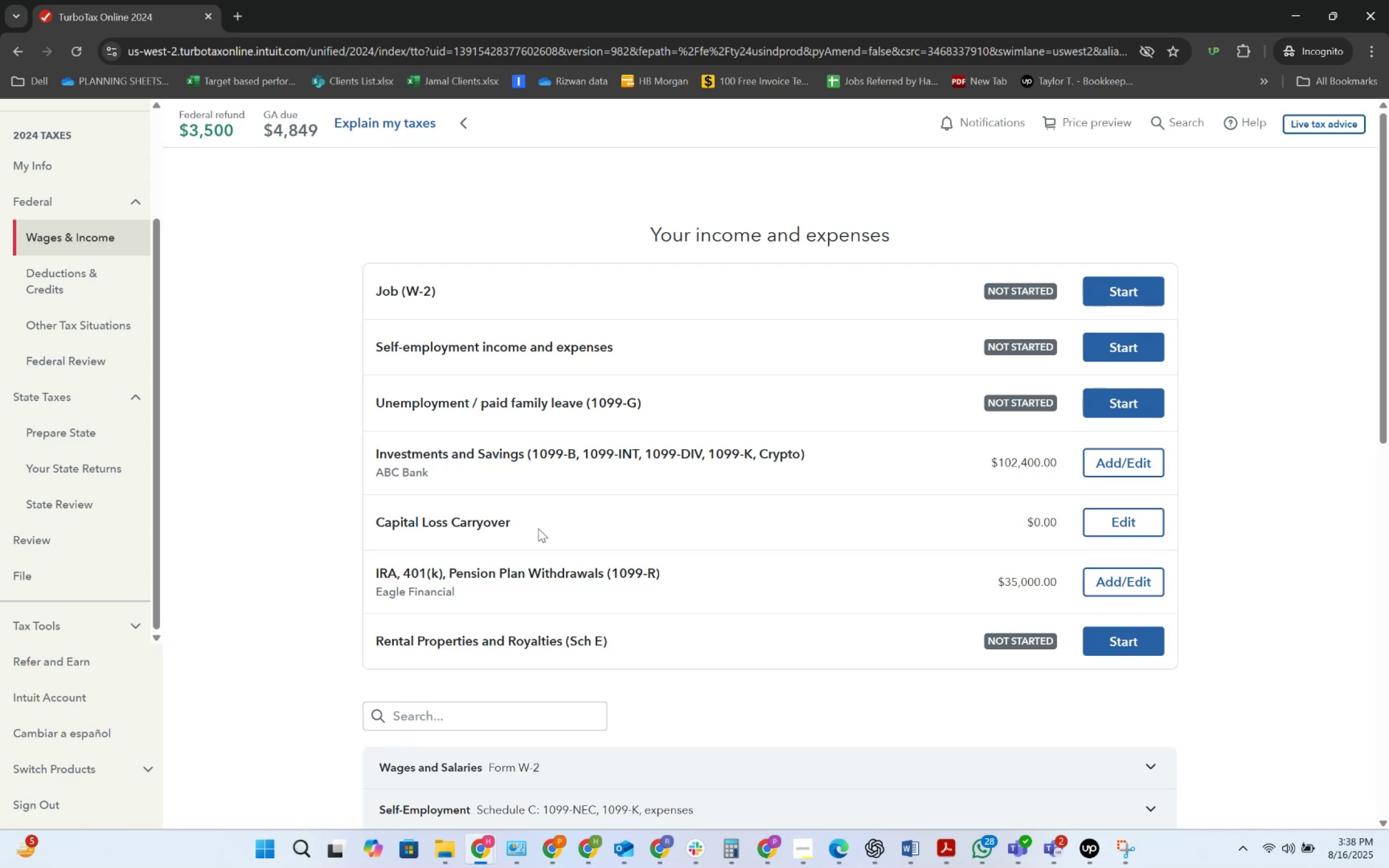 
wait(47.18)
 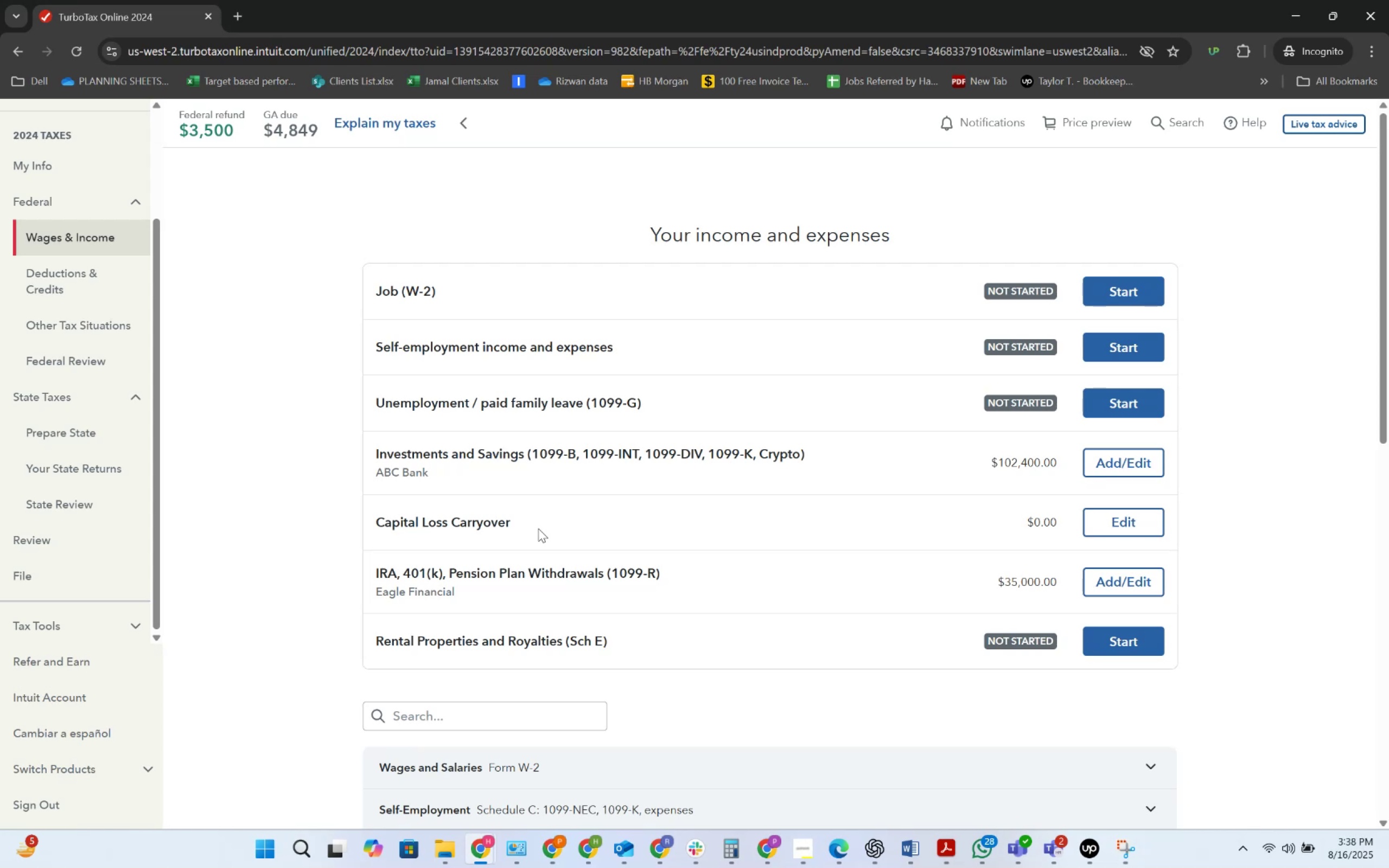 
scroll: coordinate [652, 659], scroll_direction: down, amount: 2.0
 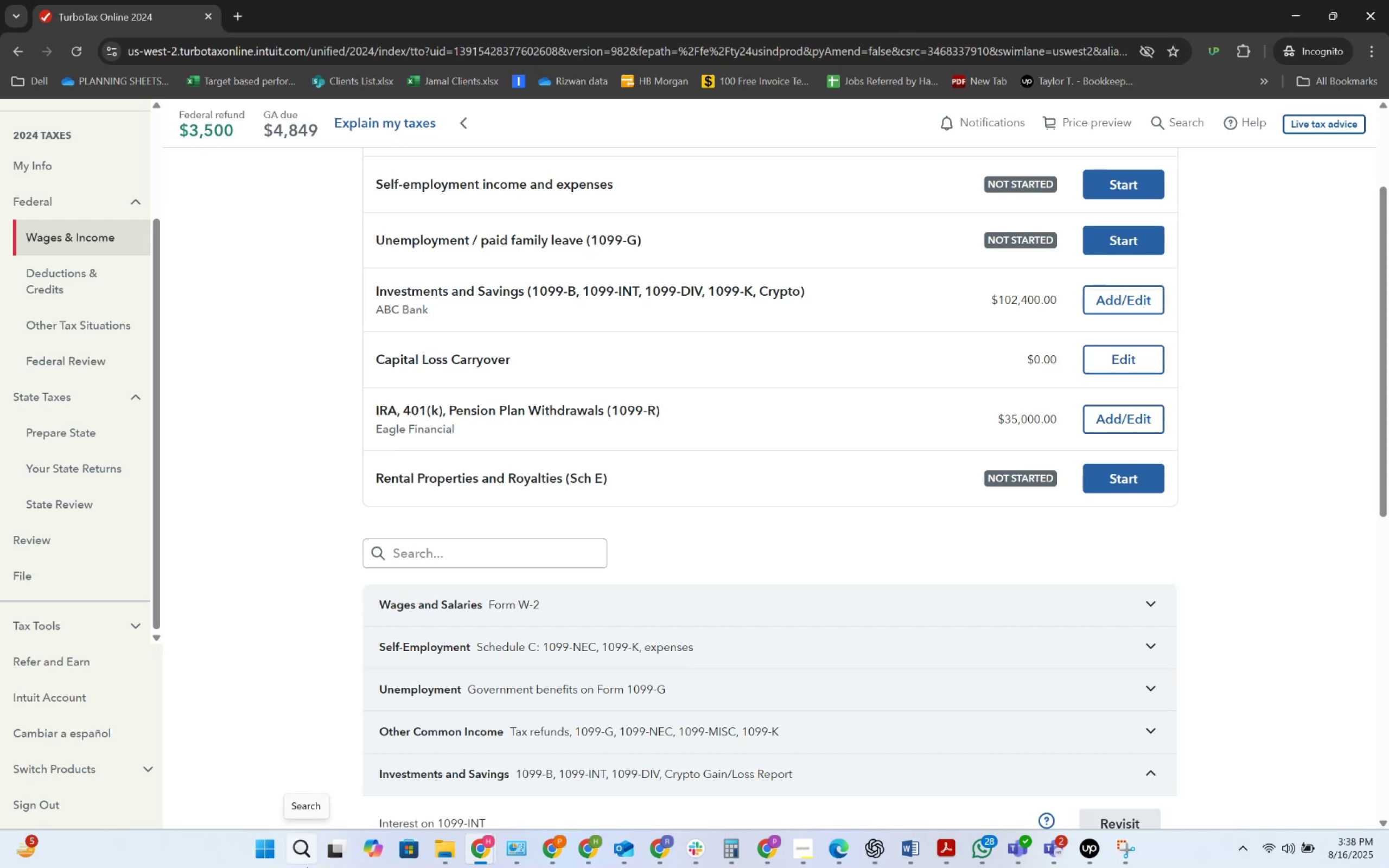 
wait(37.04)
 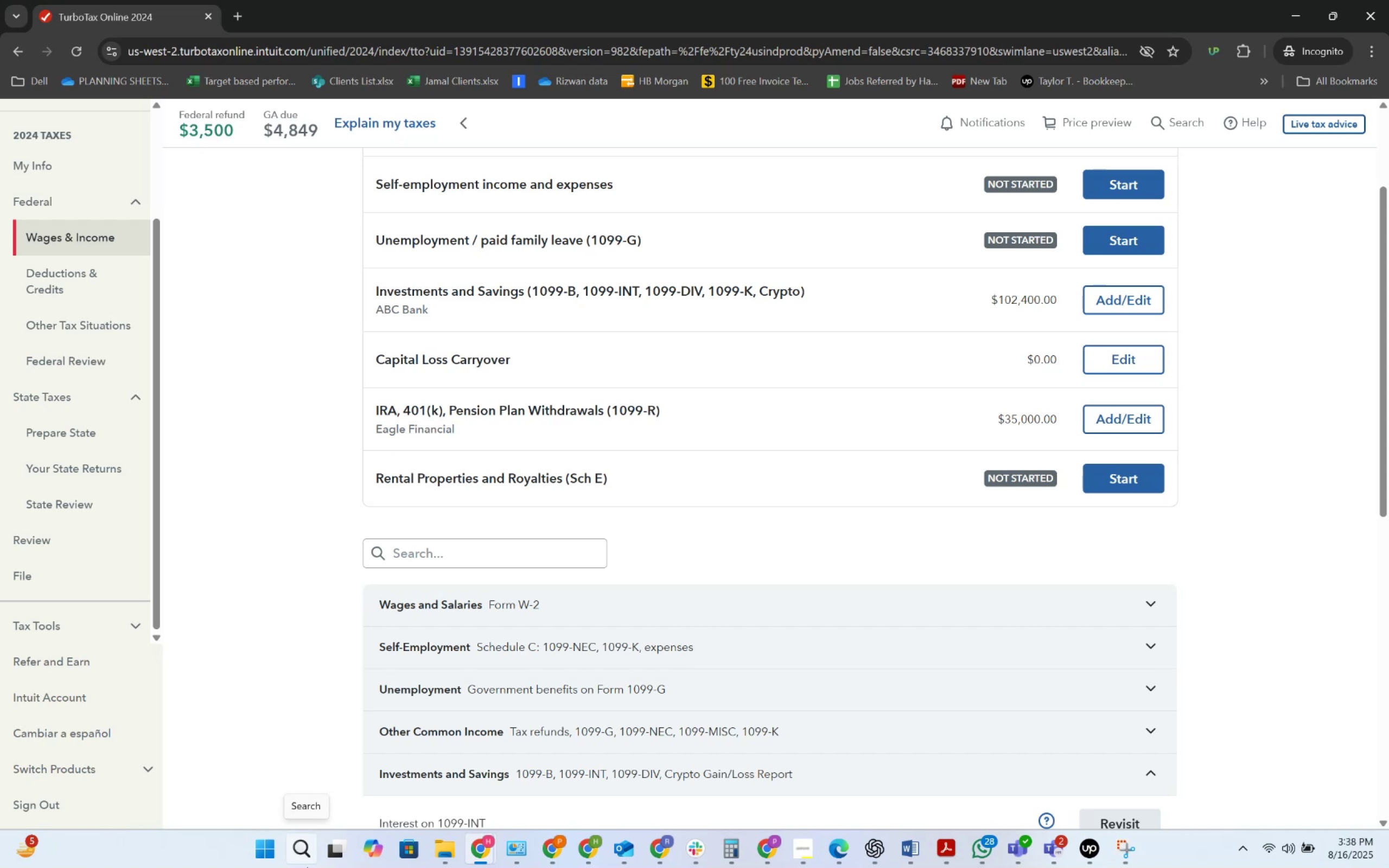 
left_click([688, 845])
 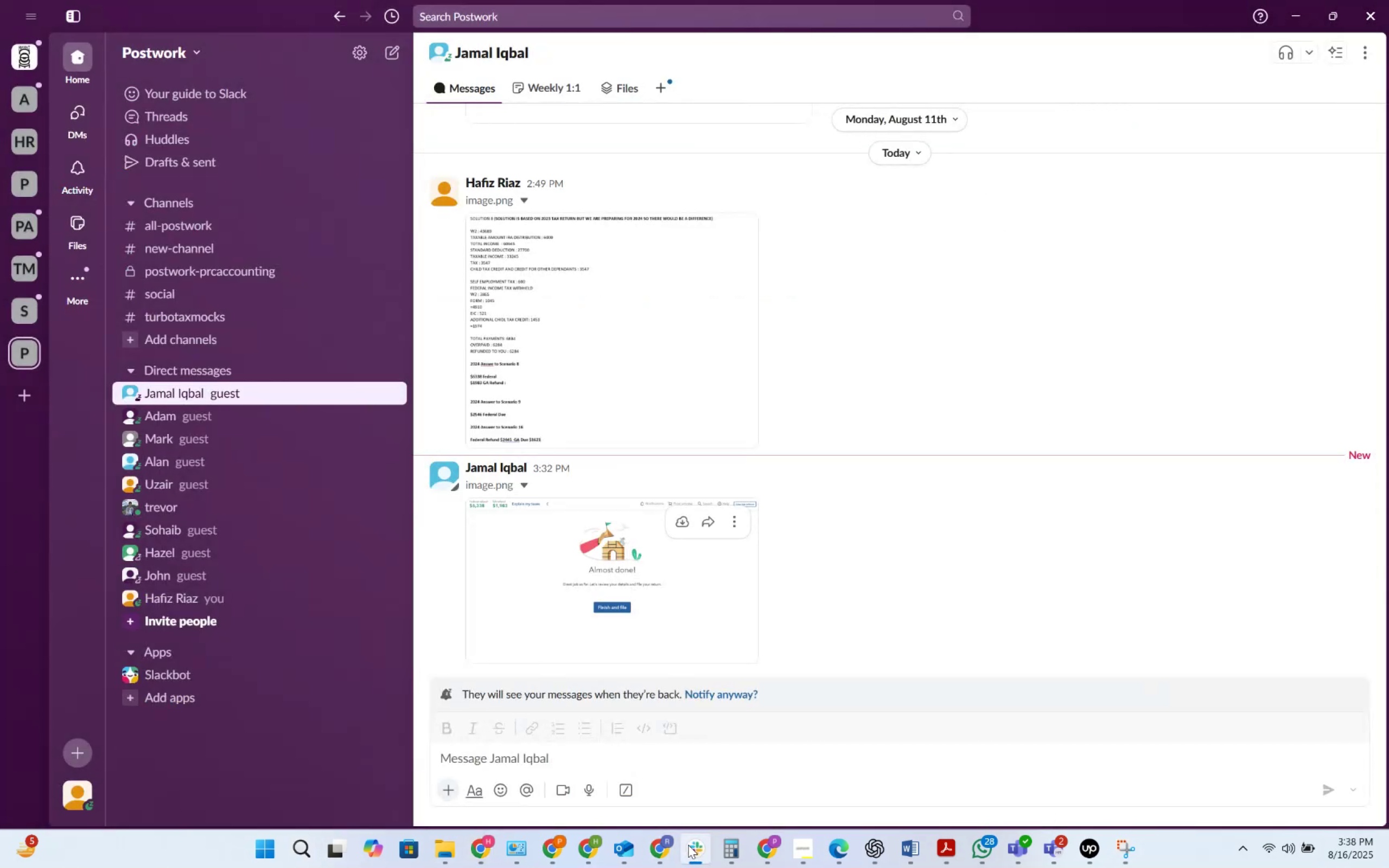 
left_click([688, 845])
 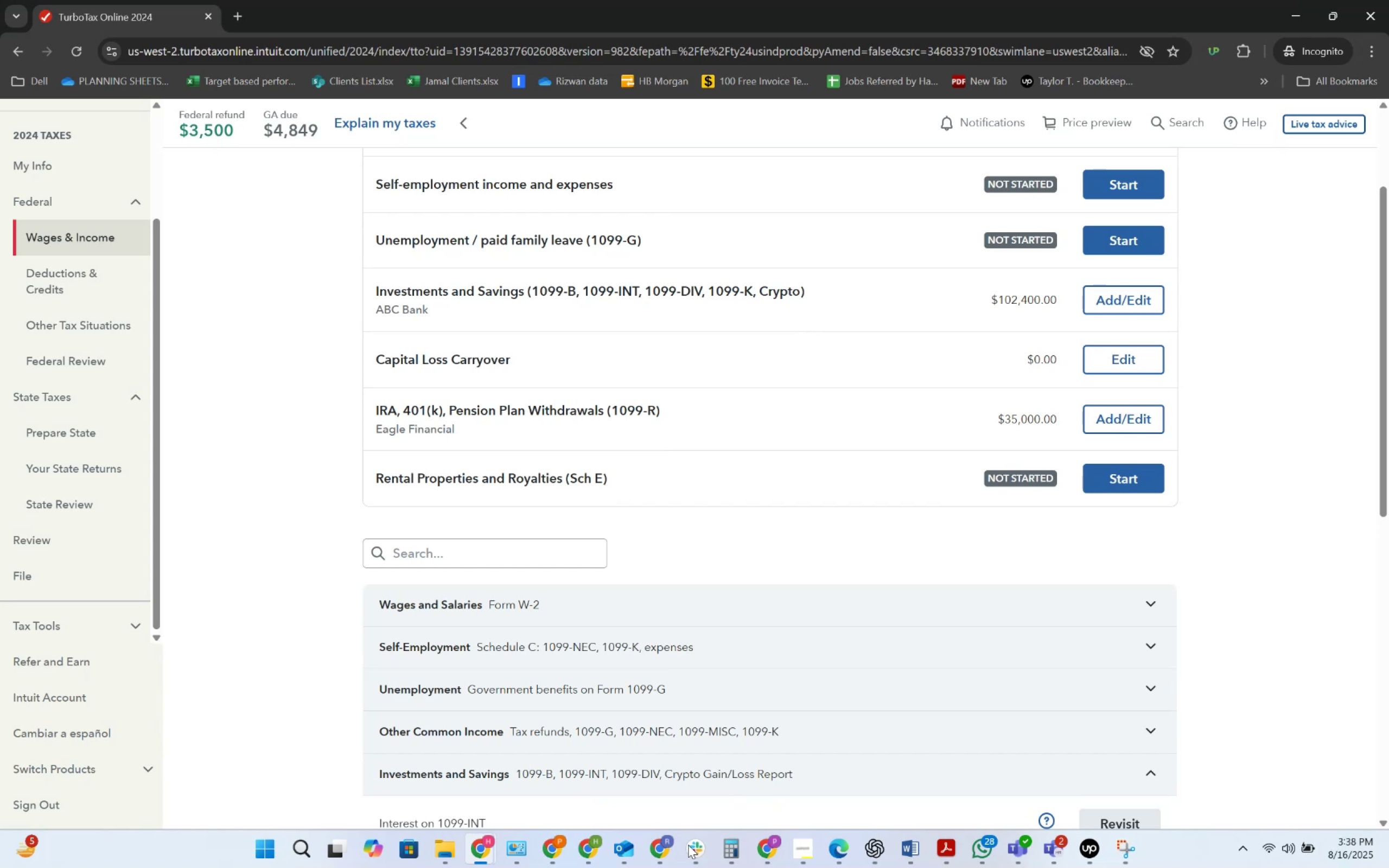 
left_click([688, 845])
 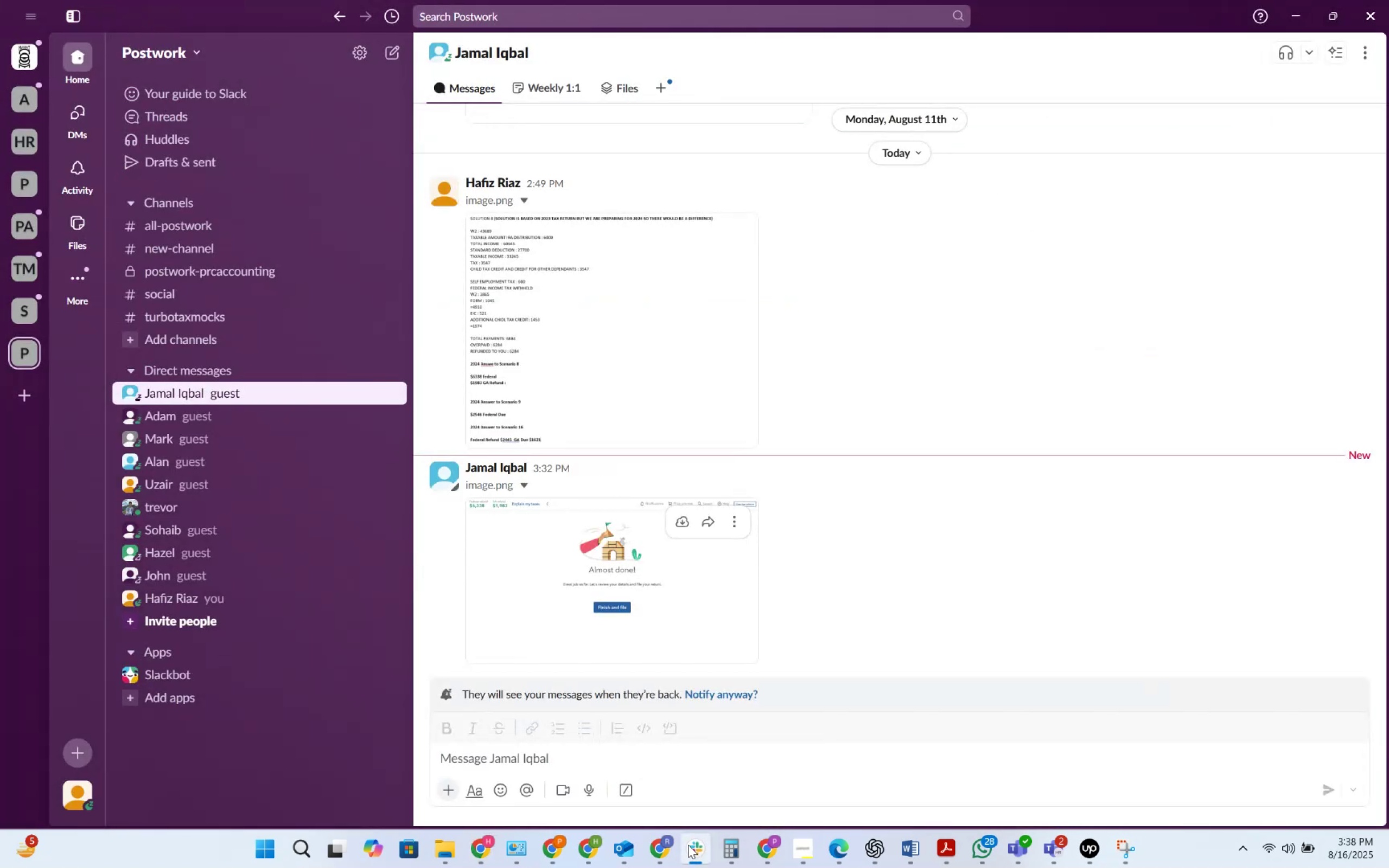 
wait(10.9)
 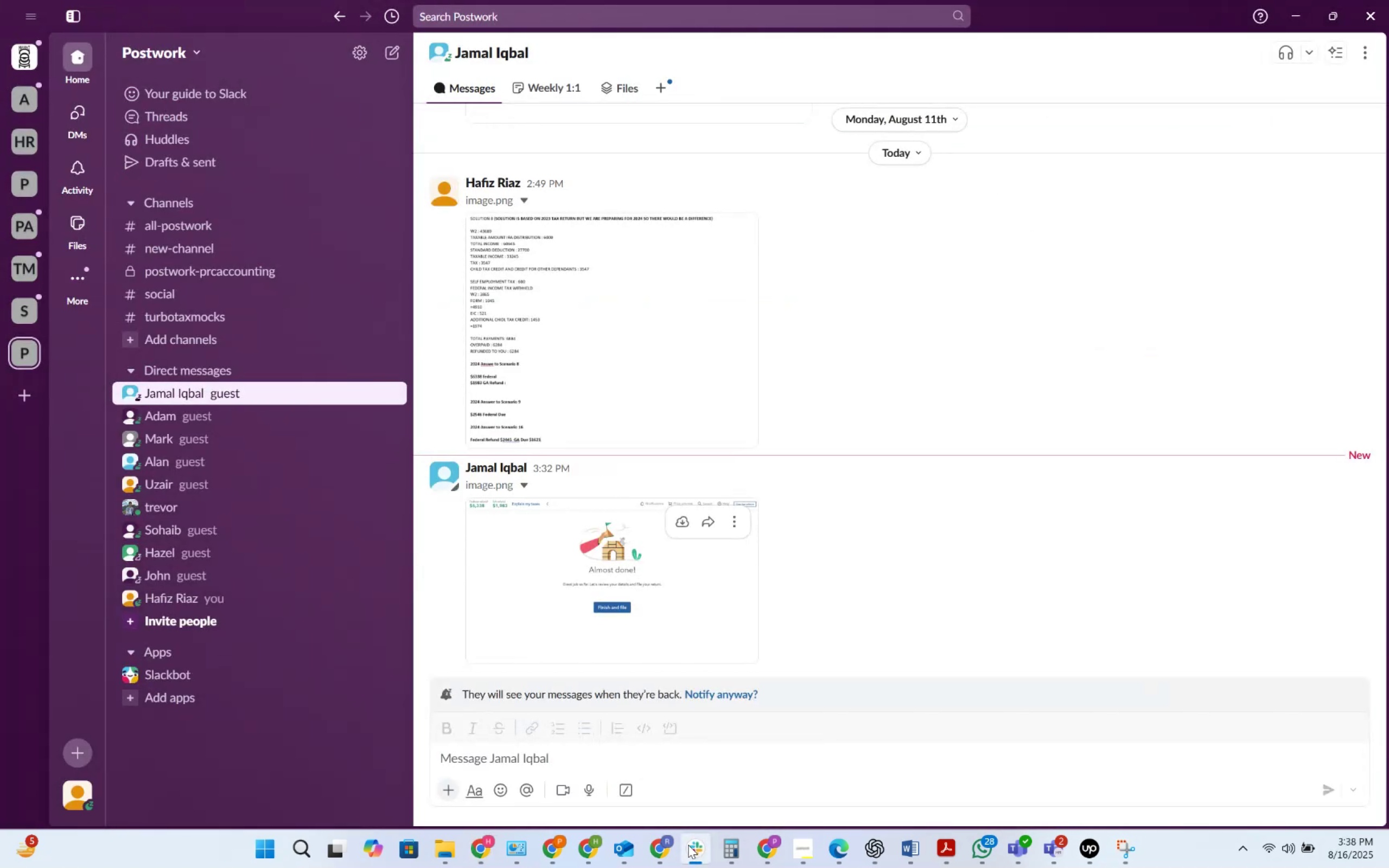 
mouse_move([493, 840])
 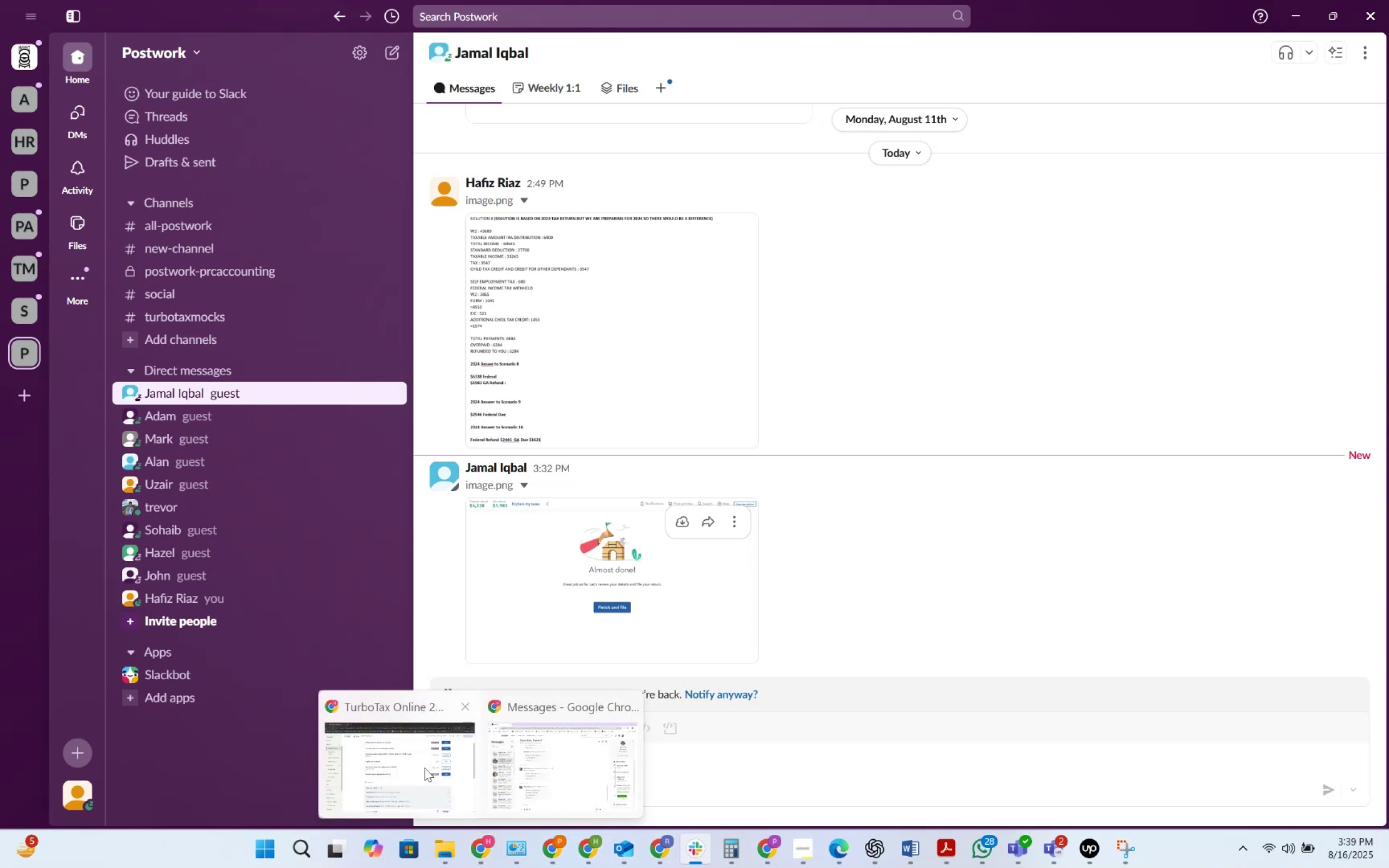 
left_click([424, 768])
 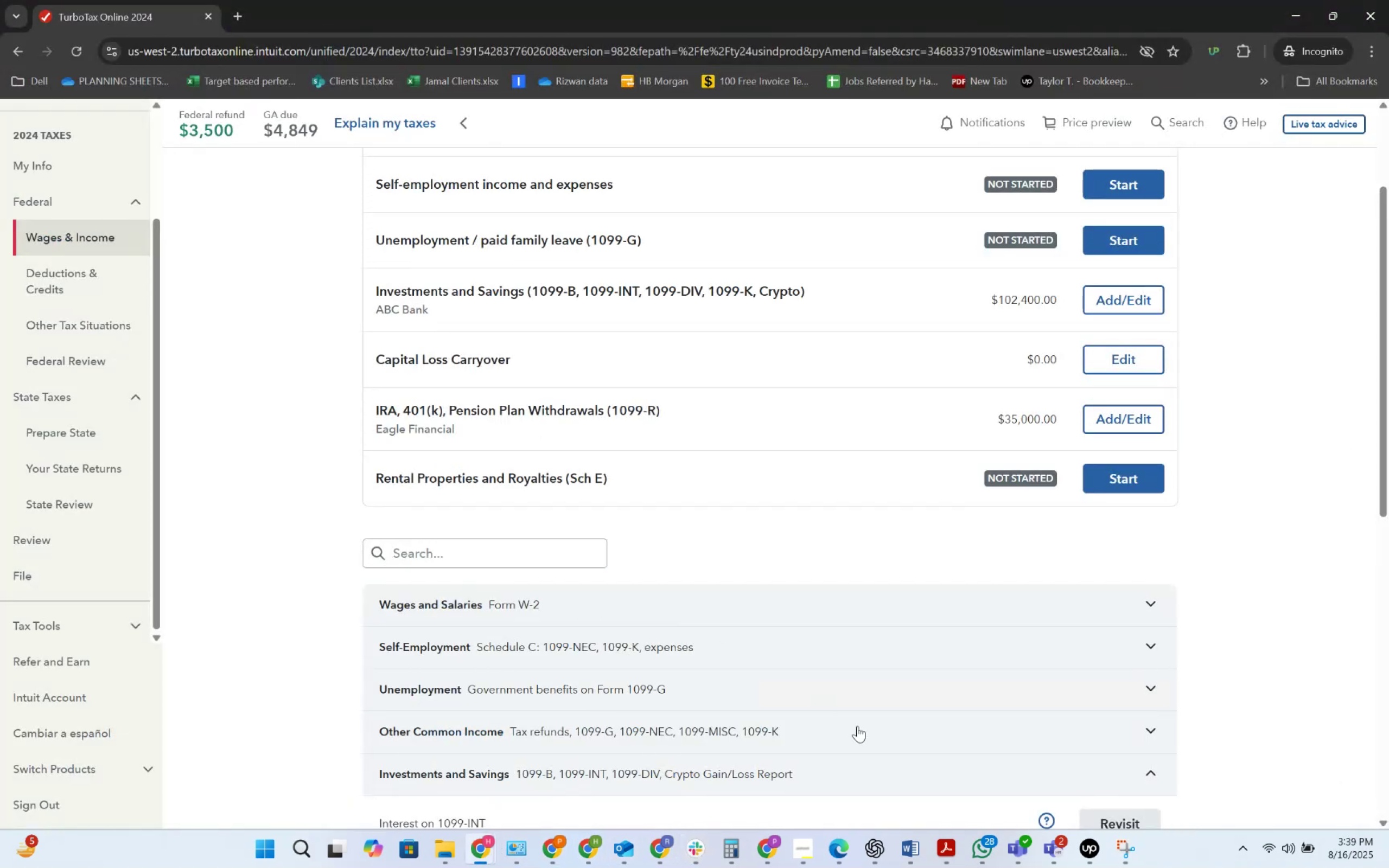 
key(Alt+Tab)
 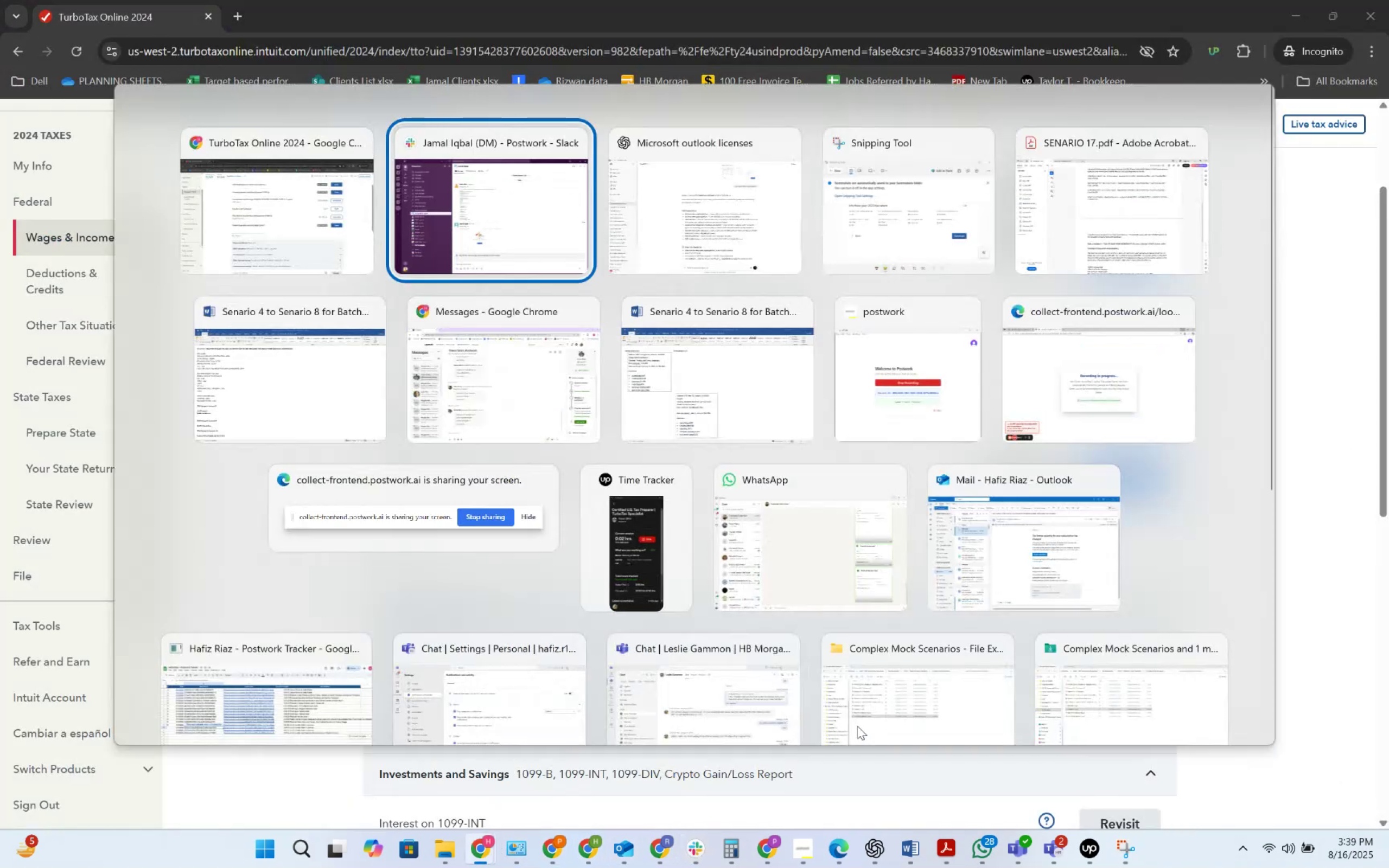 
key(Alt+Tab)
 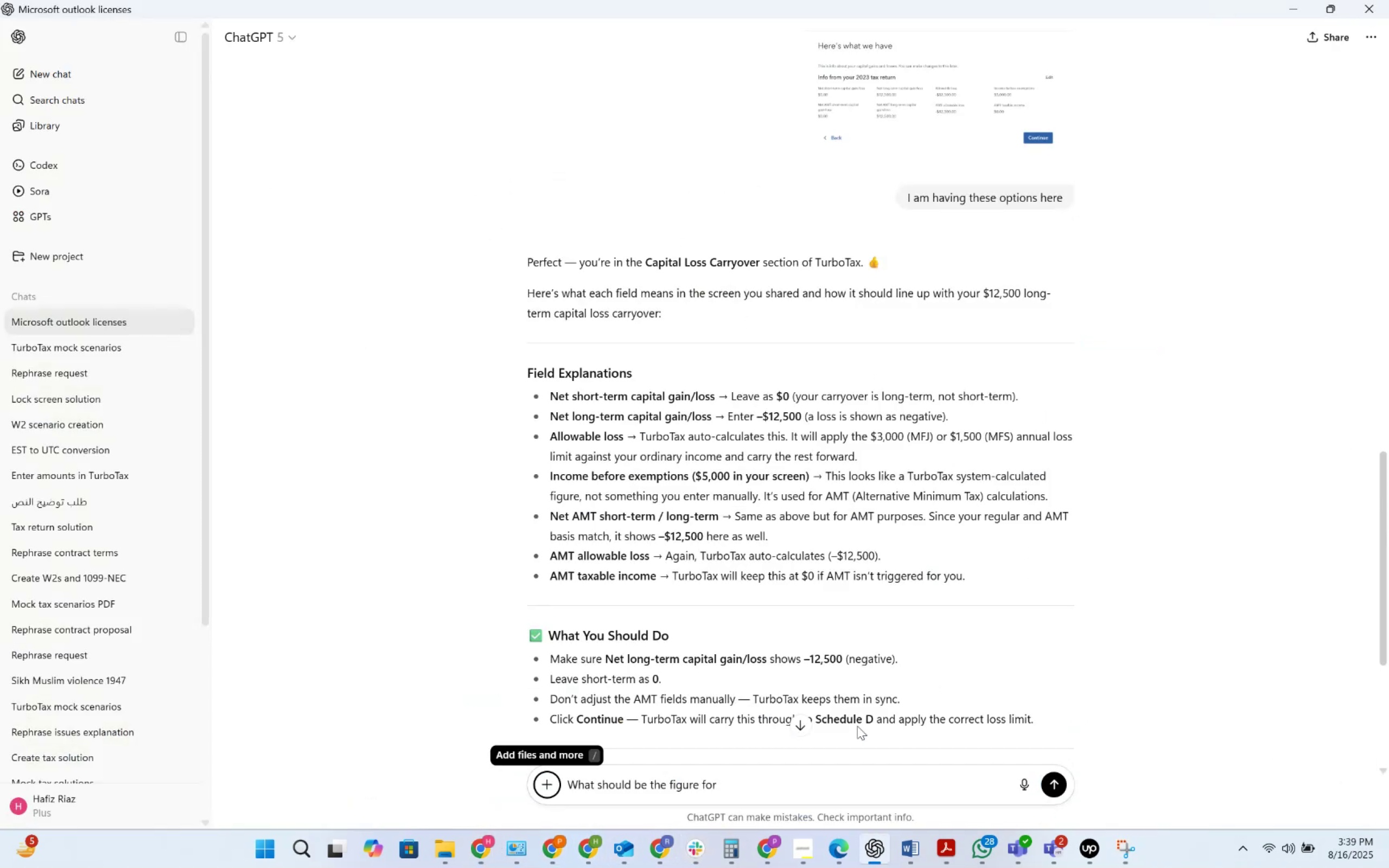 
key(Alt+AltLeft)
 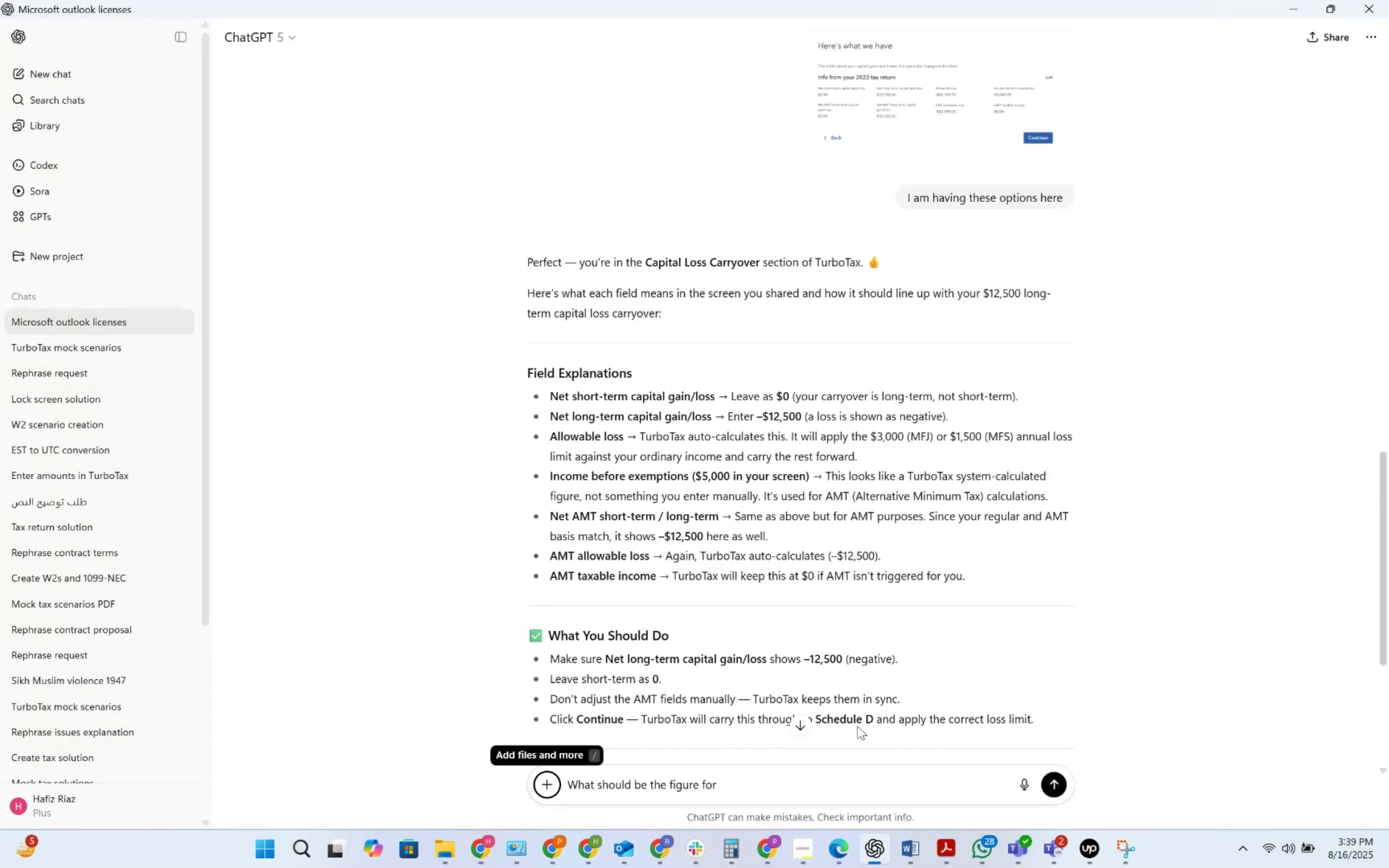 
key(Alt+Tab)
 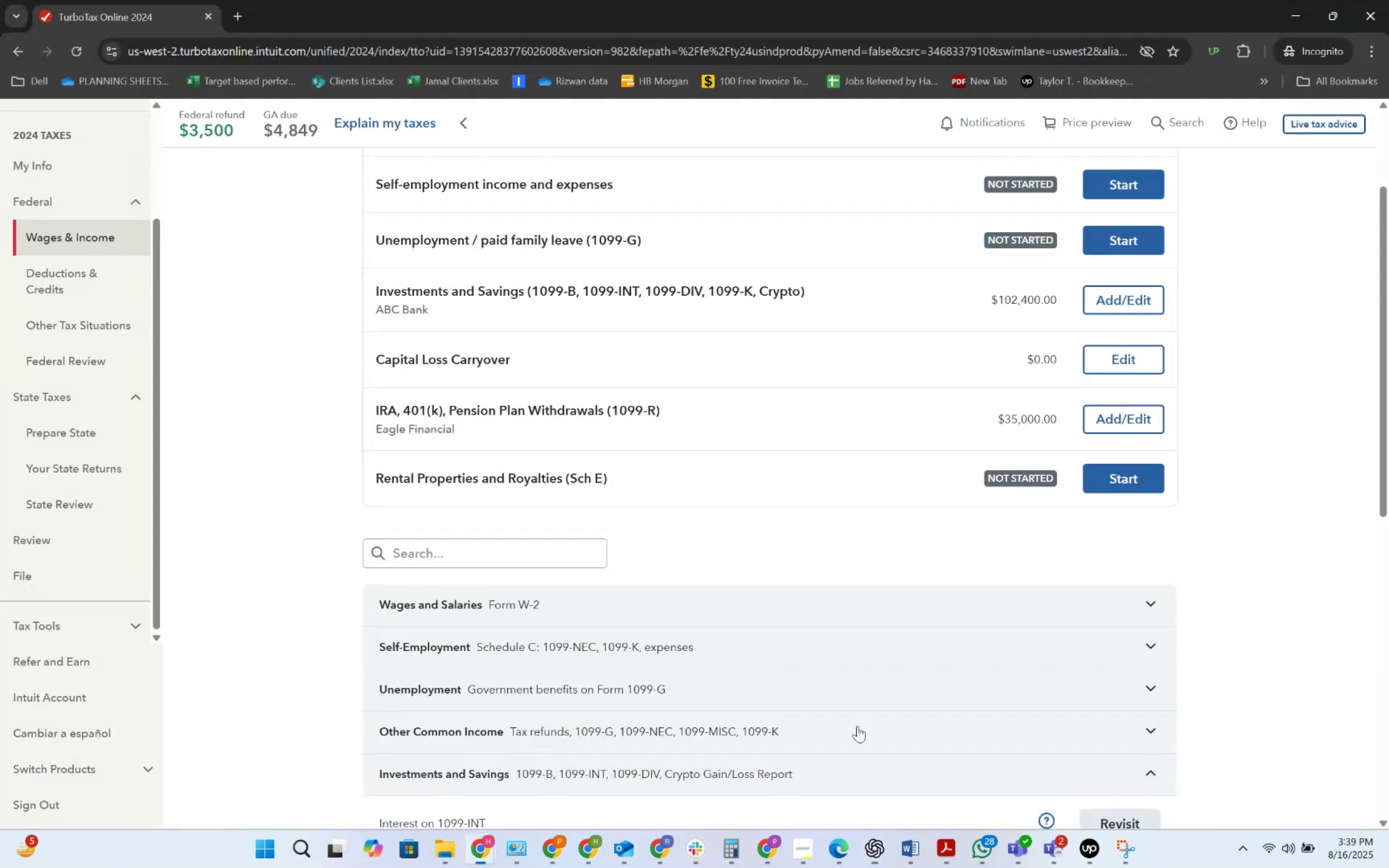 
key(Alt+AltLeft)
 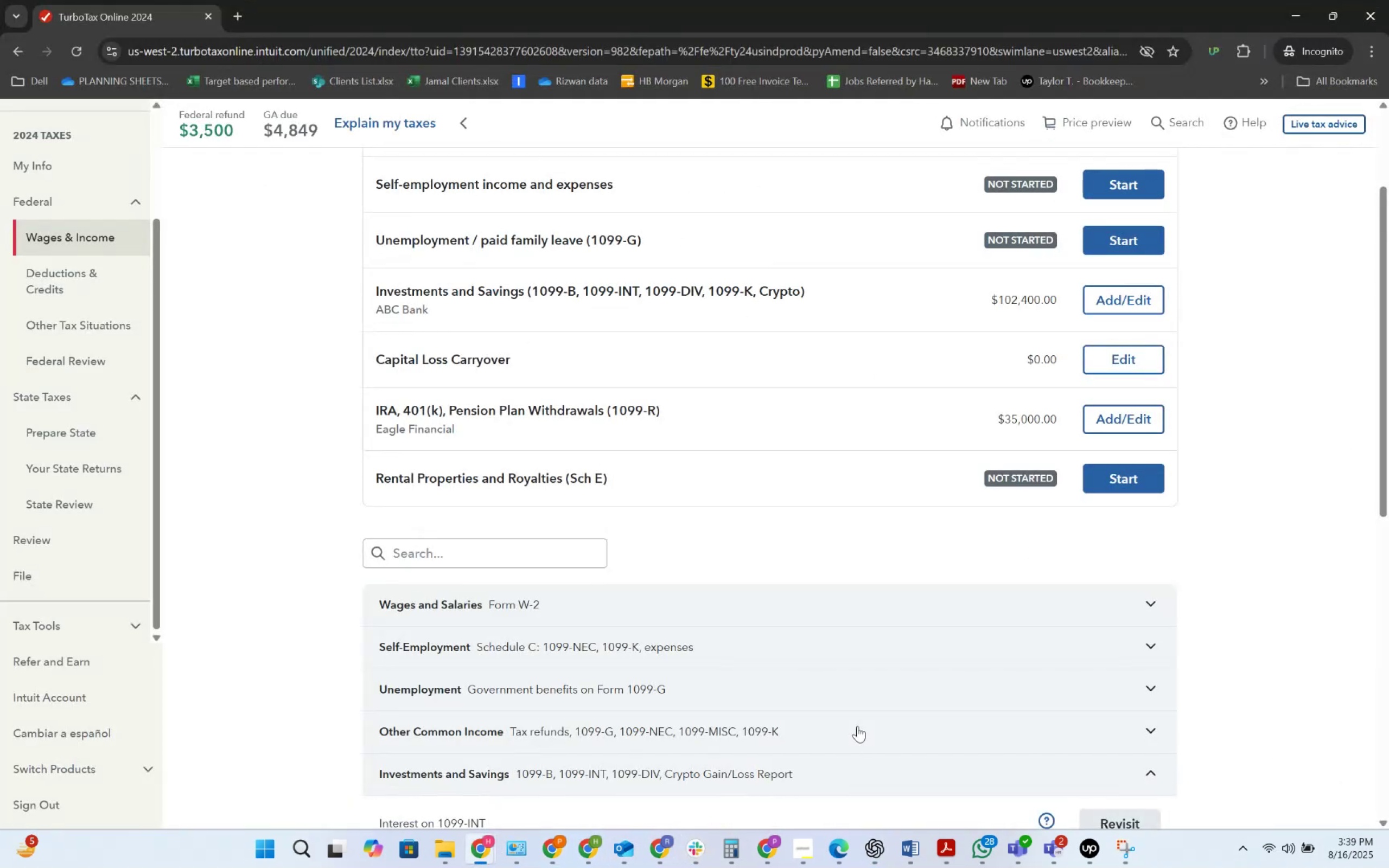 
key(Alt+Tab)
 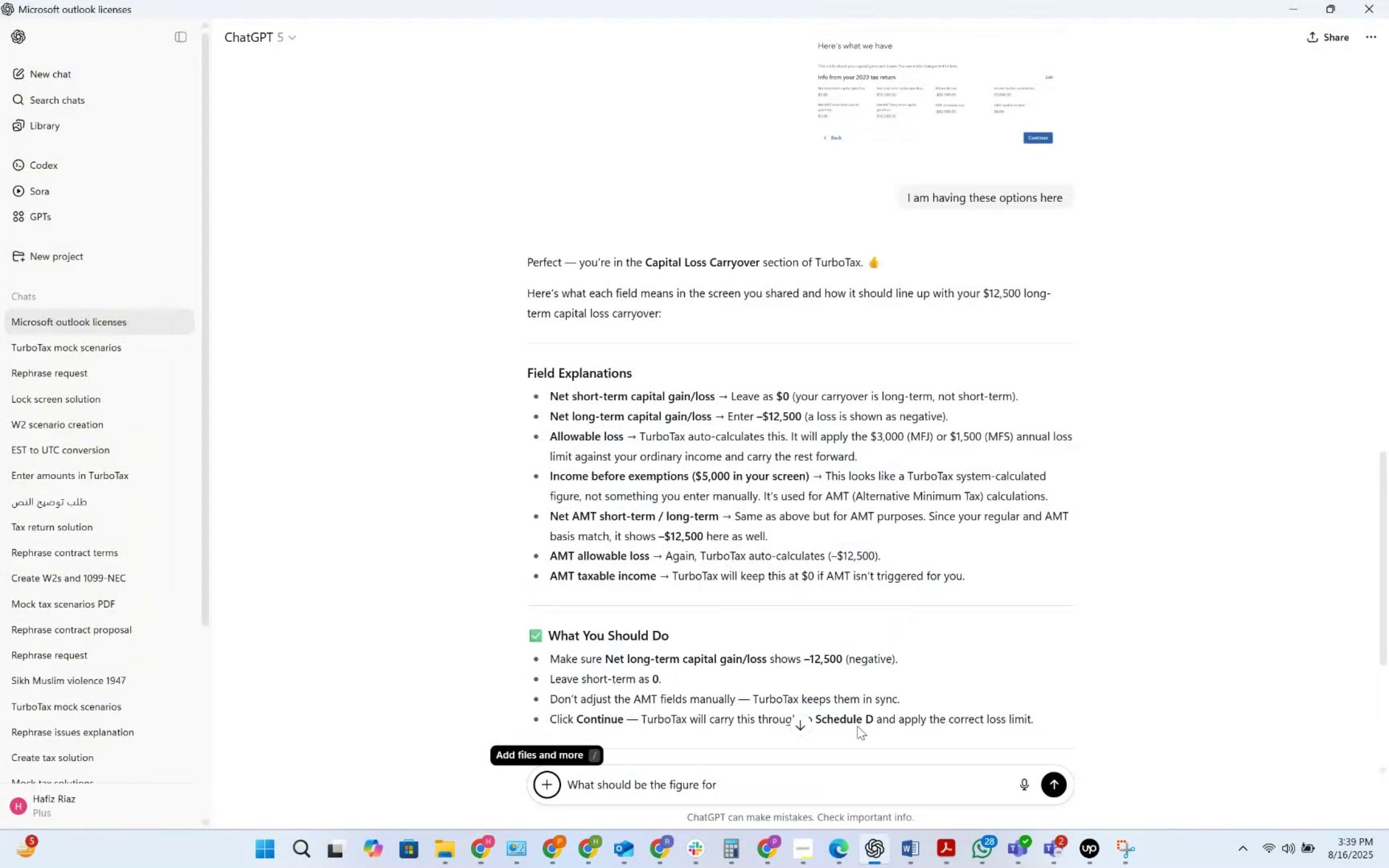 
key(Alt+Tab)
 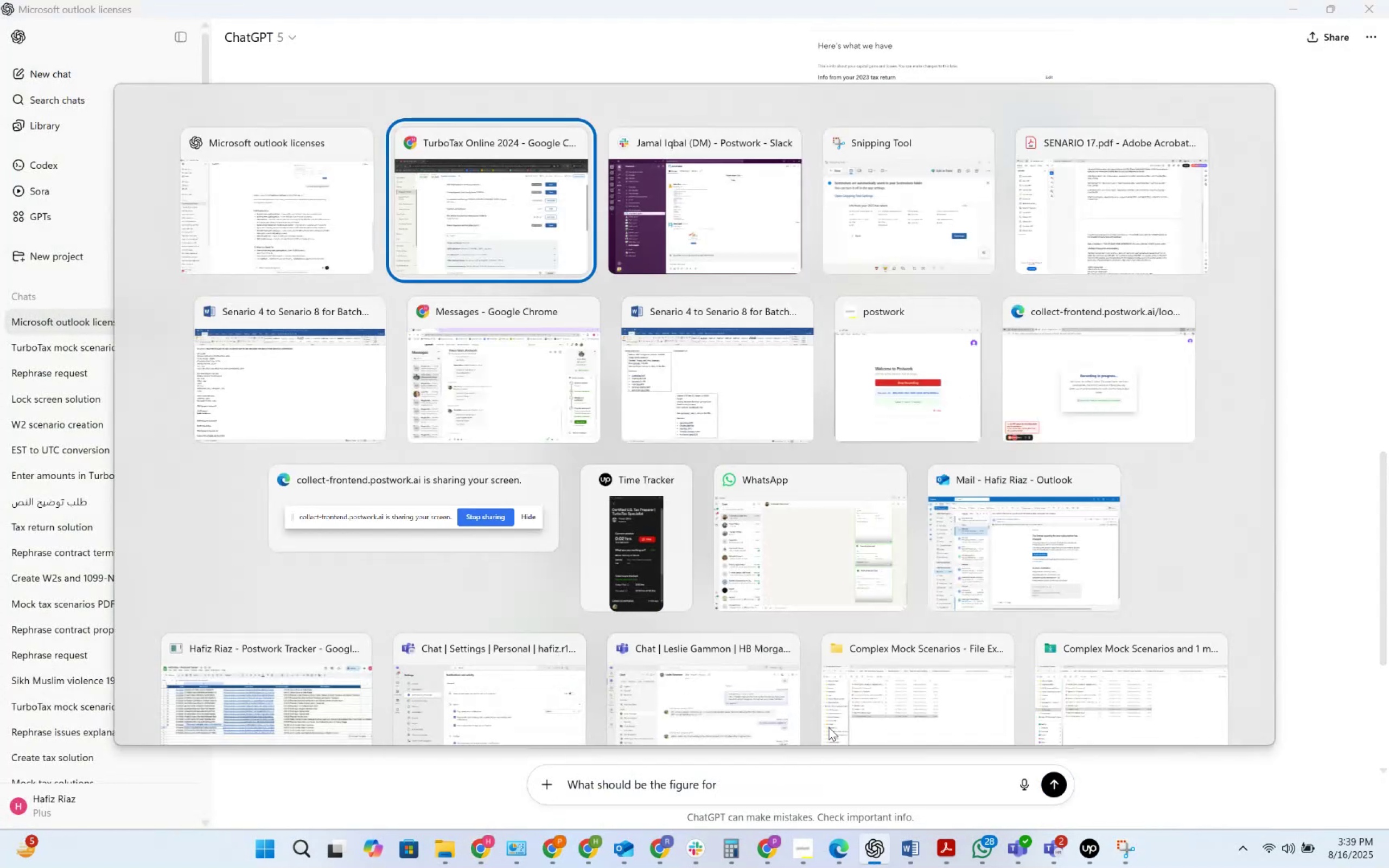 
key(Alt+Tab)
 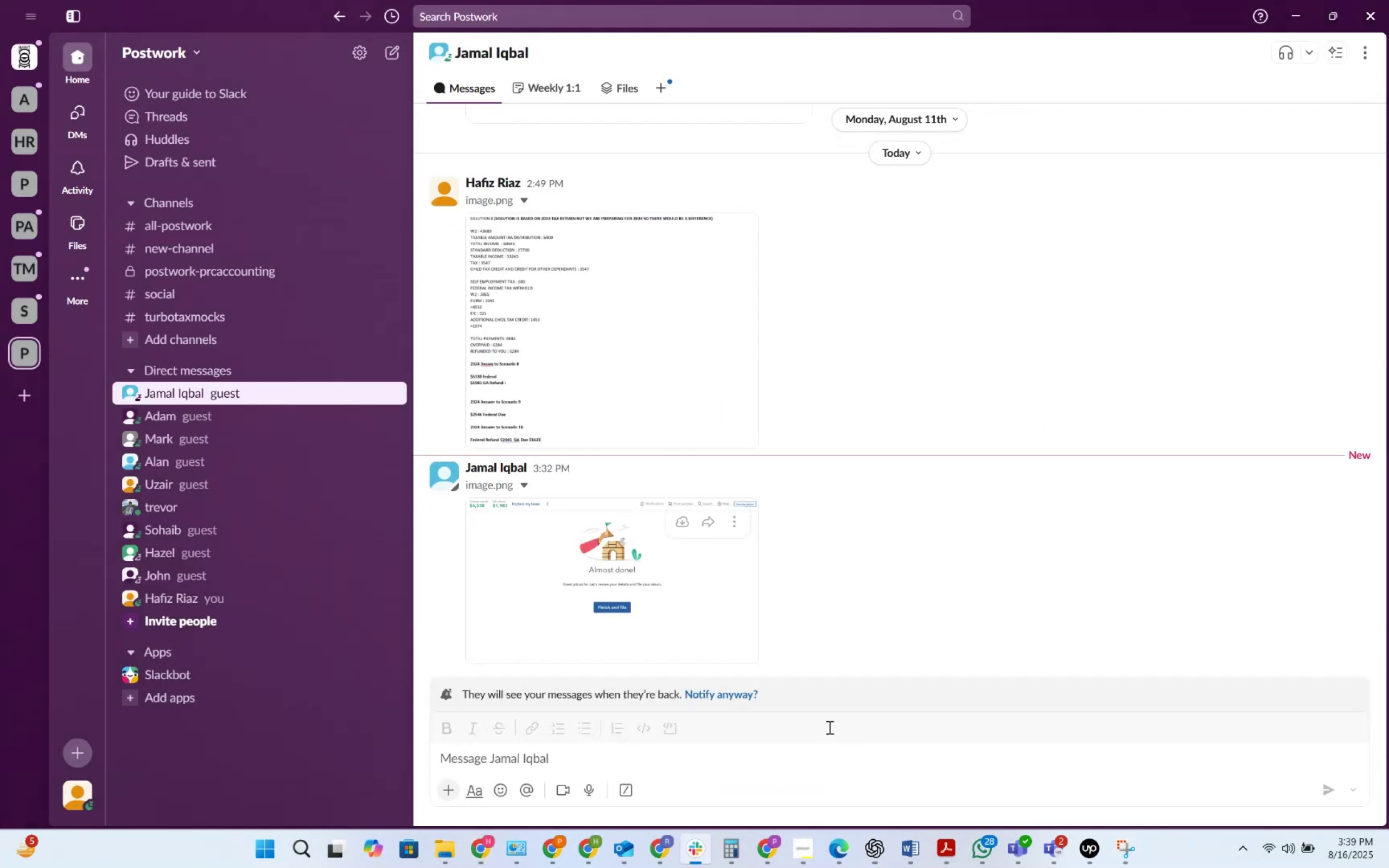 
key(Alt+AltLeft)
 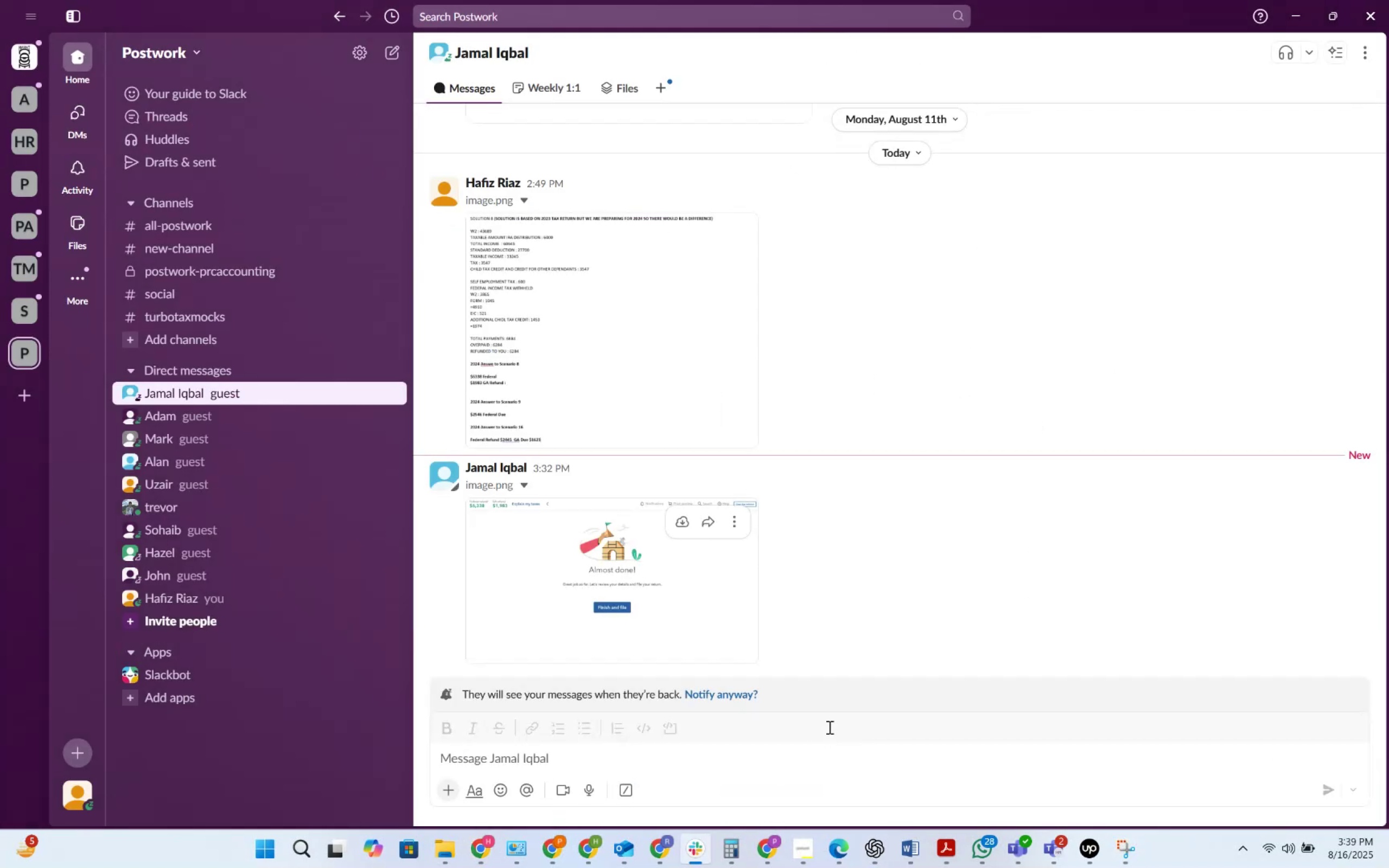 
key(Alt+Tab)
 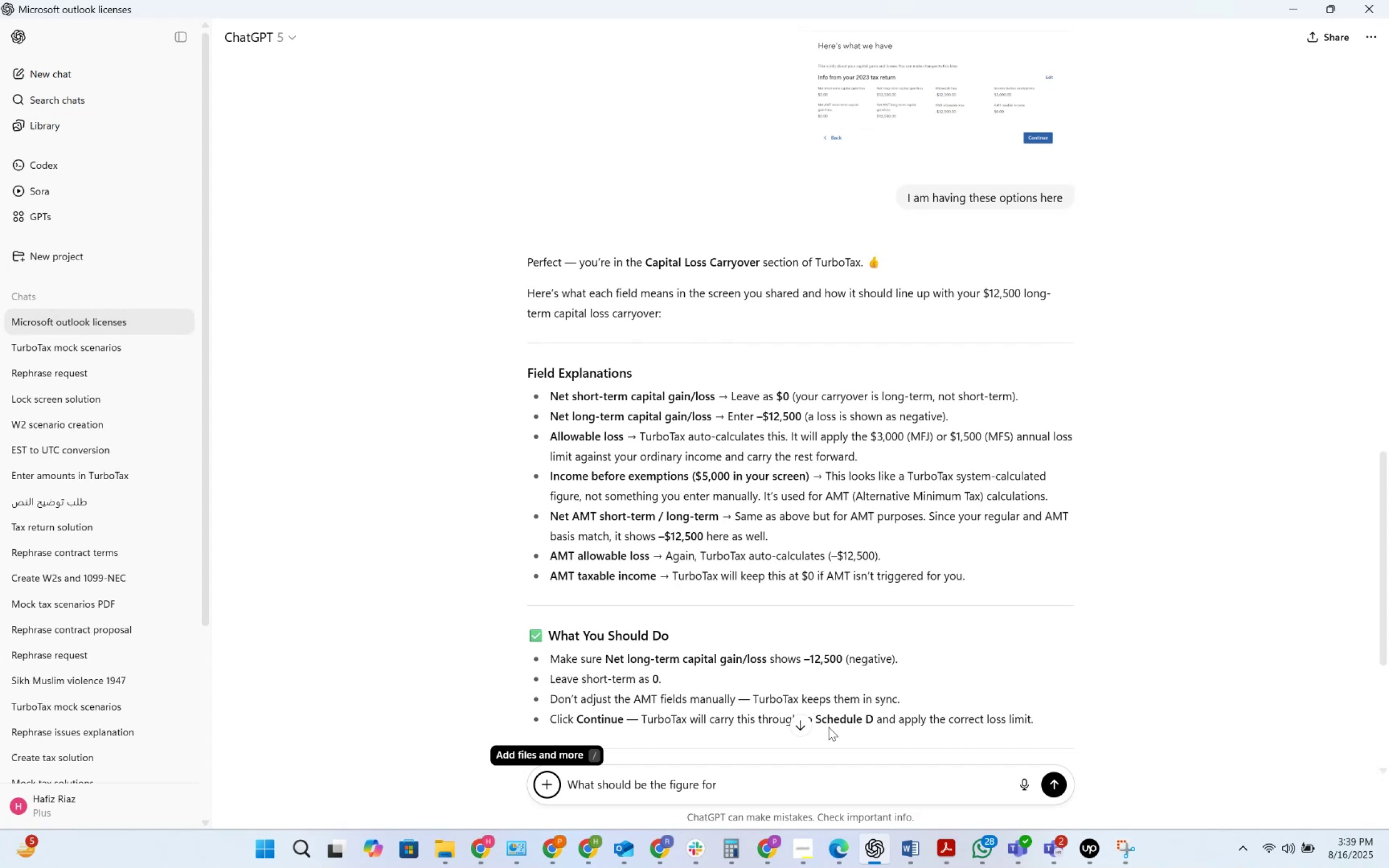 
wait(16.88)
 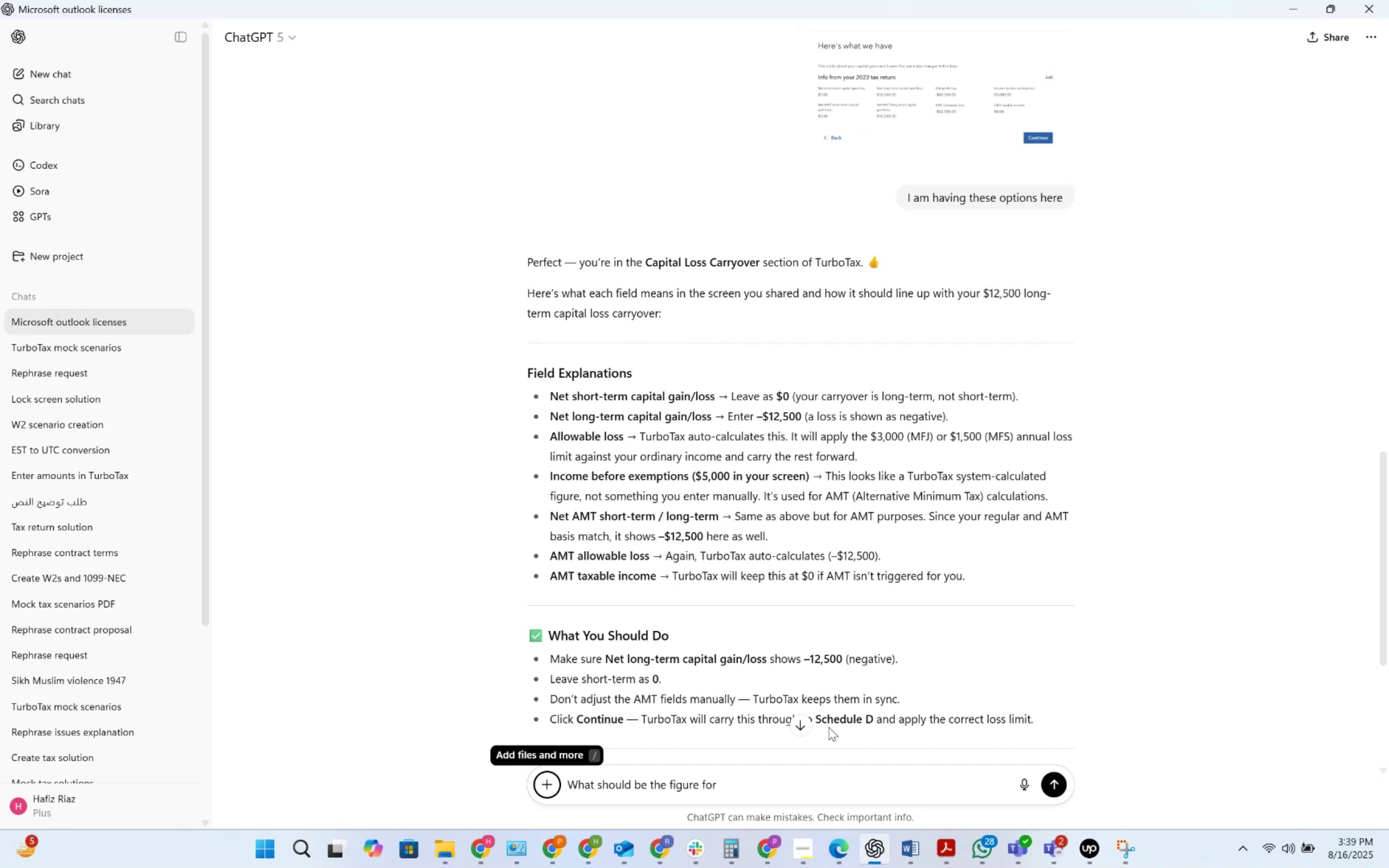 
scroll: coordinate [807, 698], scroll_direction: down, amount: 6.0
 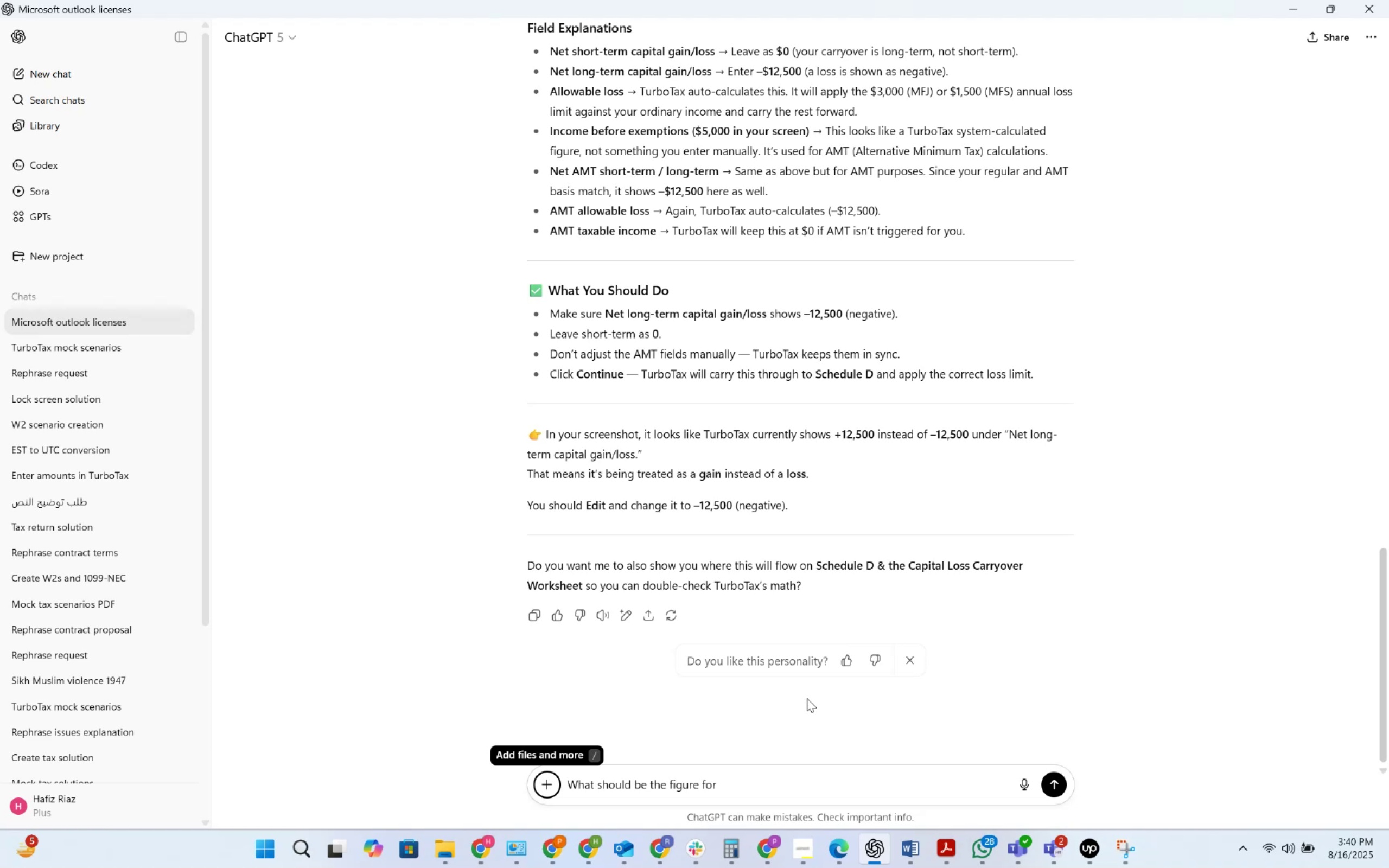 
wait(73.32)
 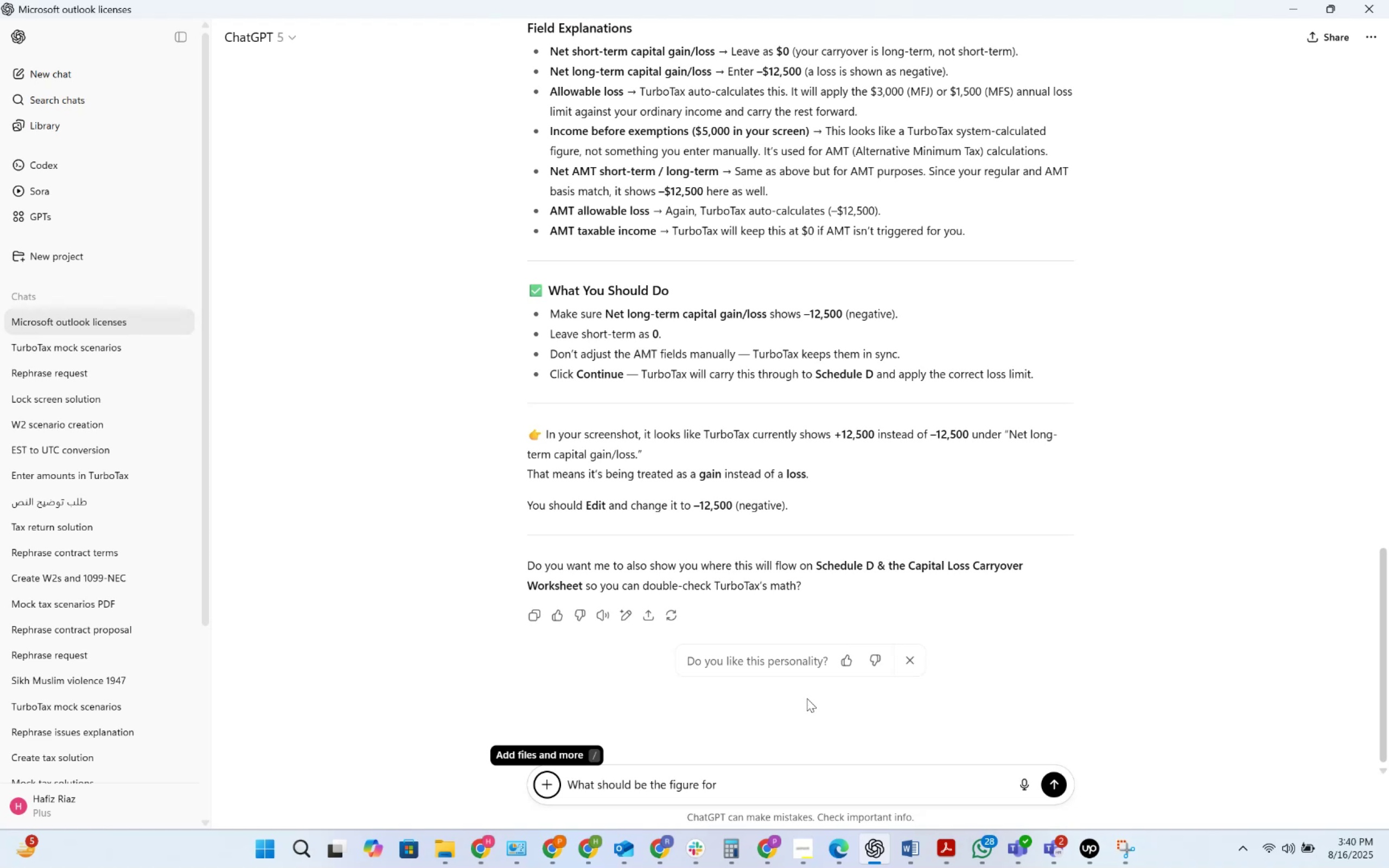 
left_click([470, 835])
 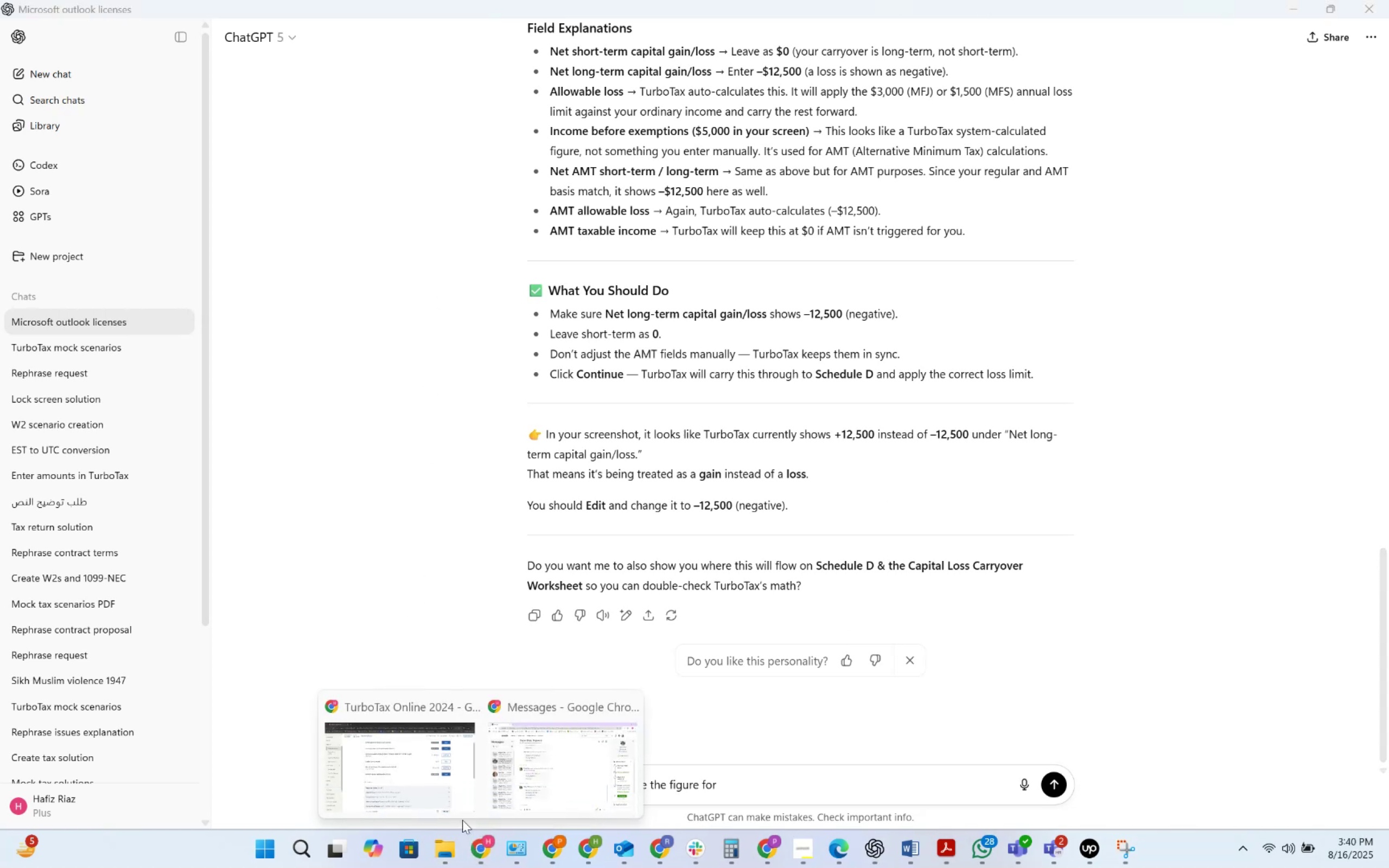 
left_click([456, 810])
 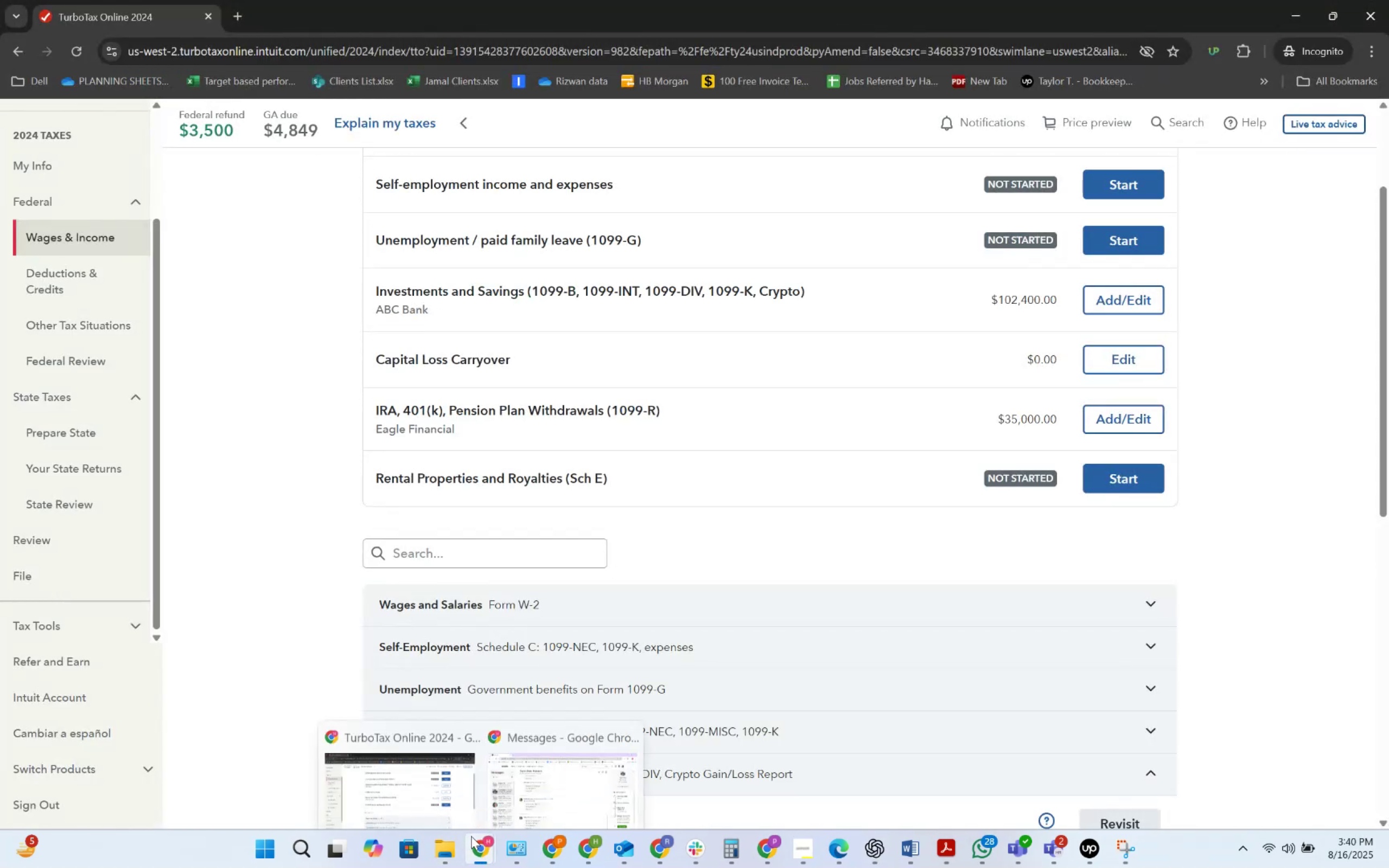 
double_click([541, 783])
 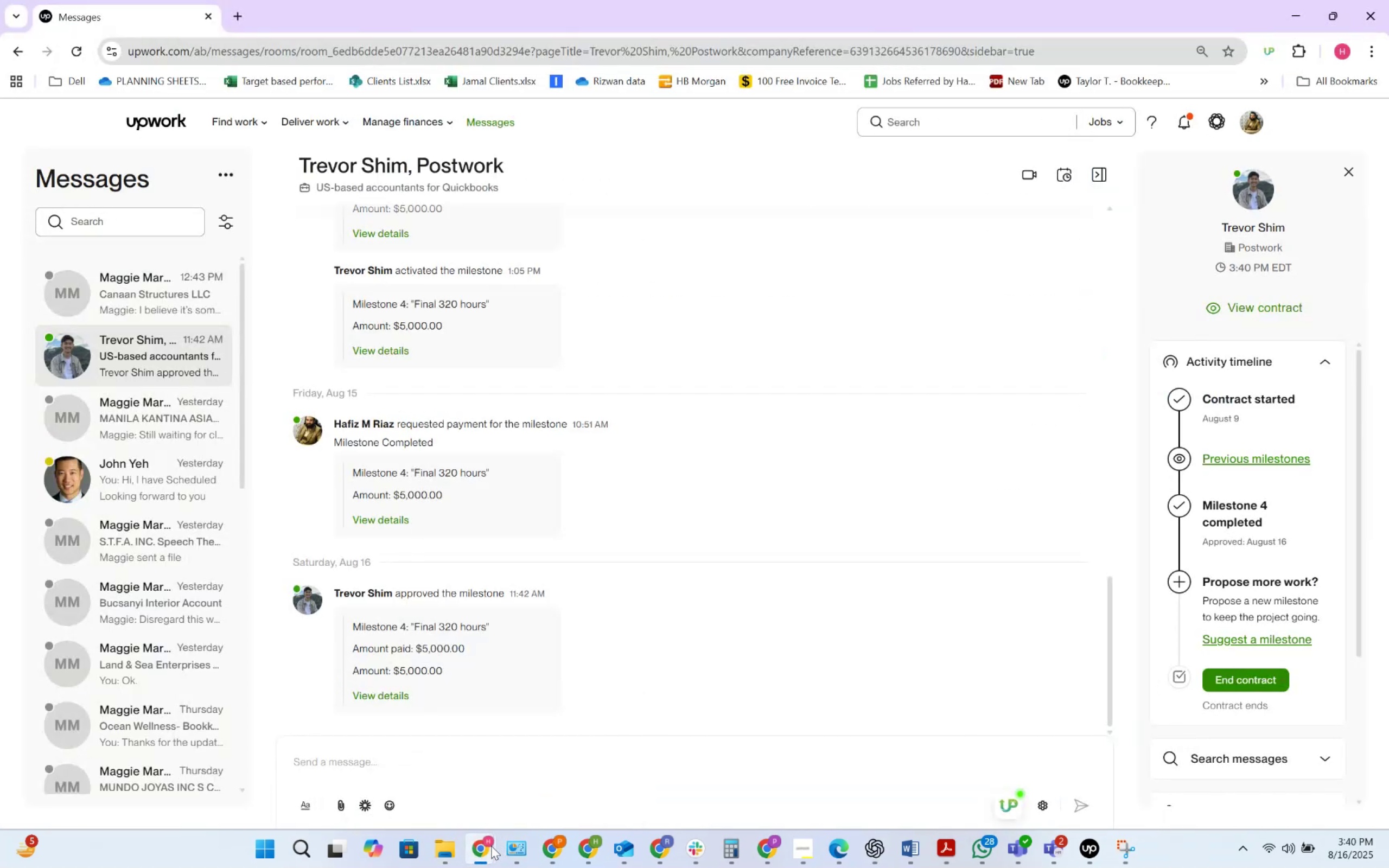 
double_click([434, 780])
 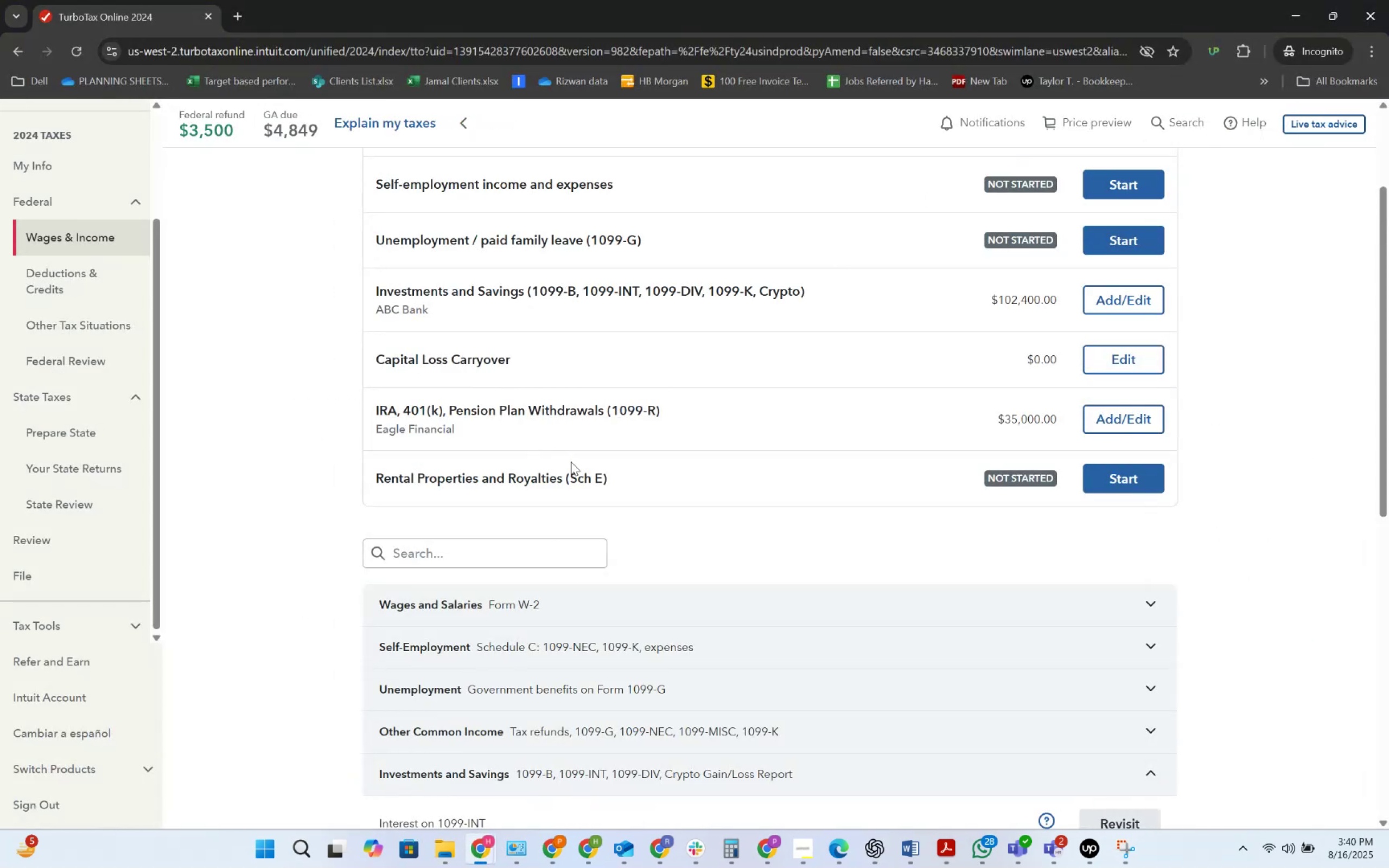 
left_click([1153, 369])
 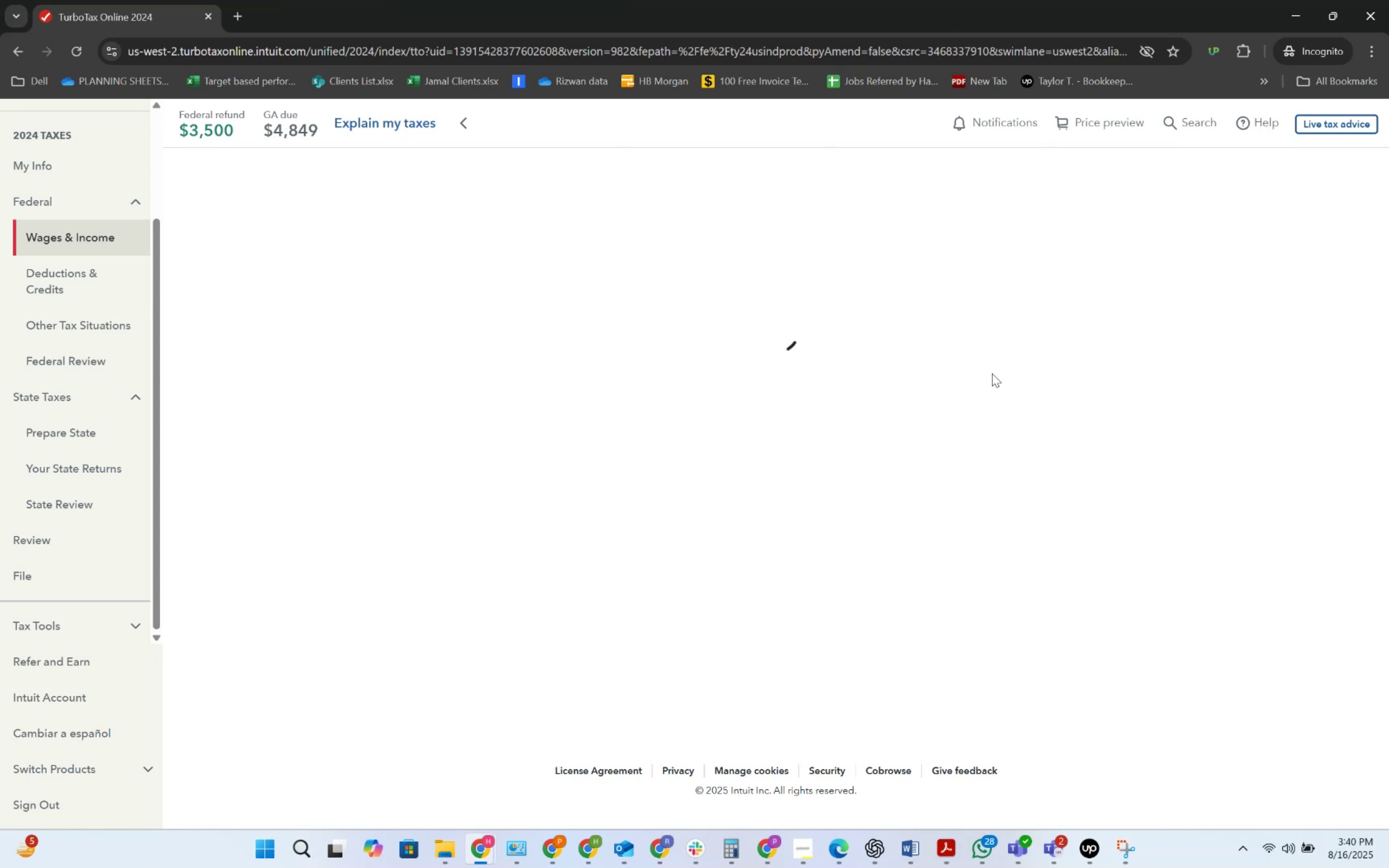 
key(Alt+AltLeft)
 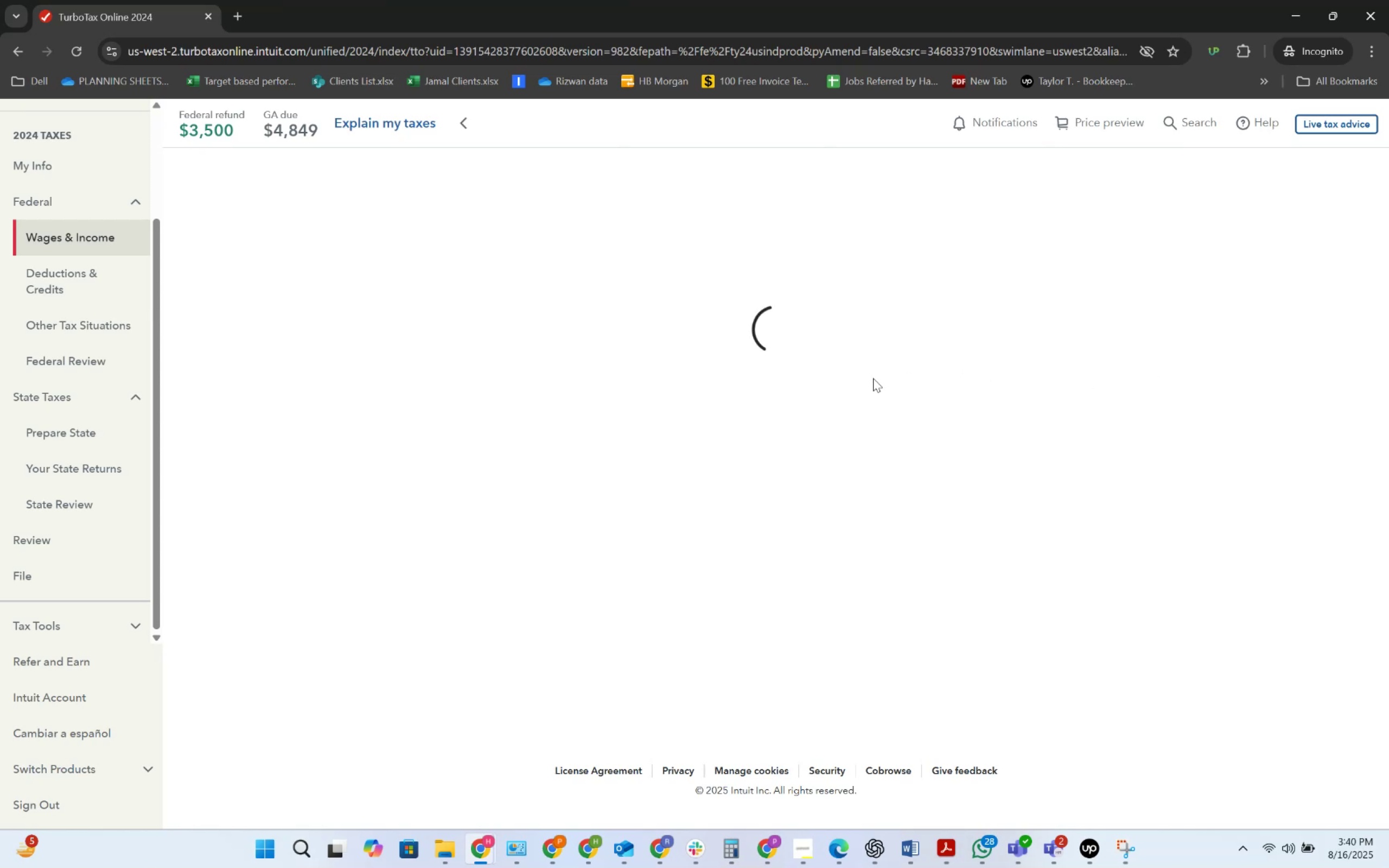 
key(Alt+Tab)
 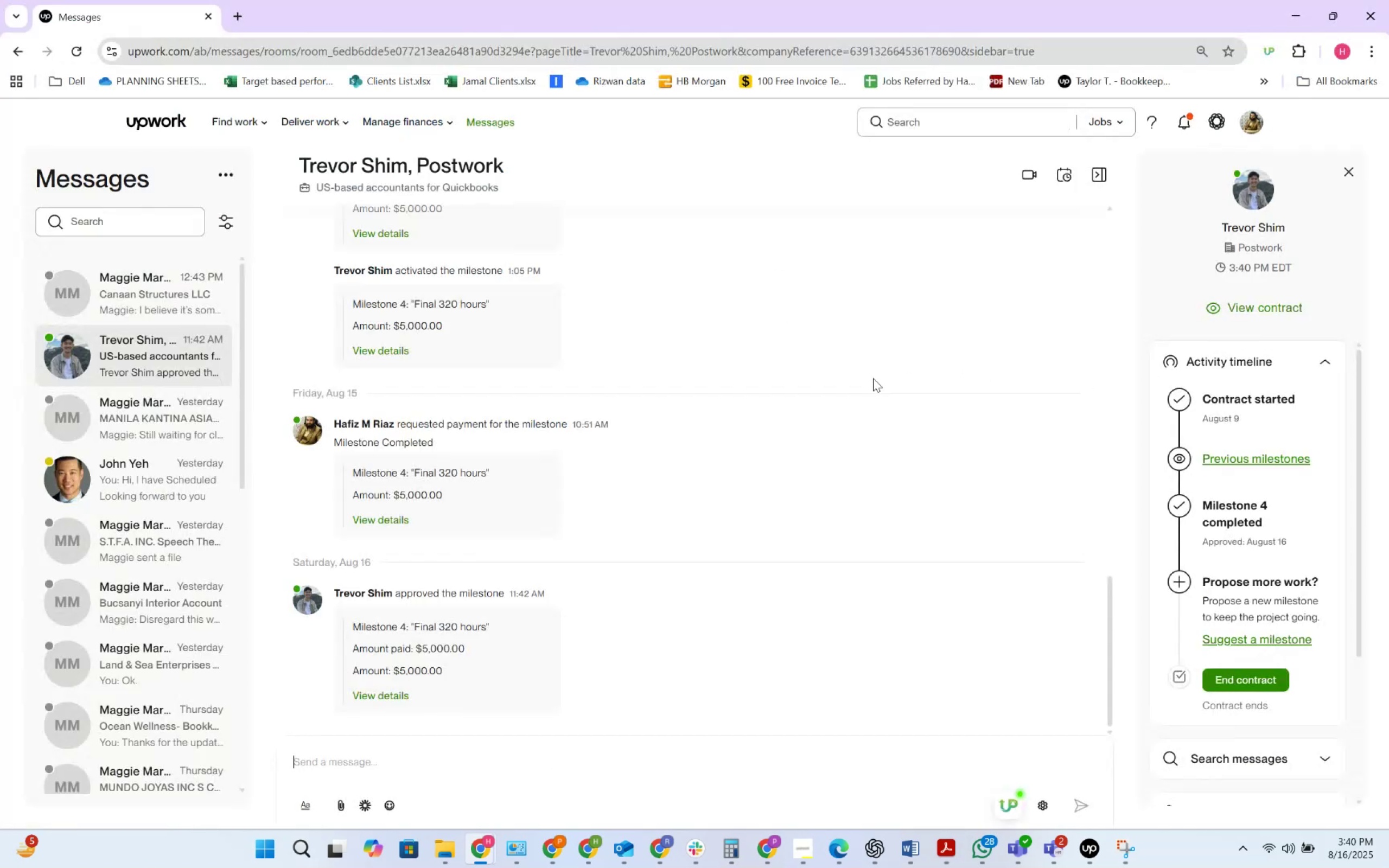 
key(Alt+AltLeft)
 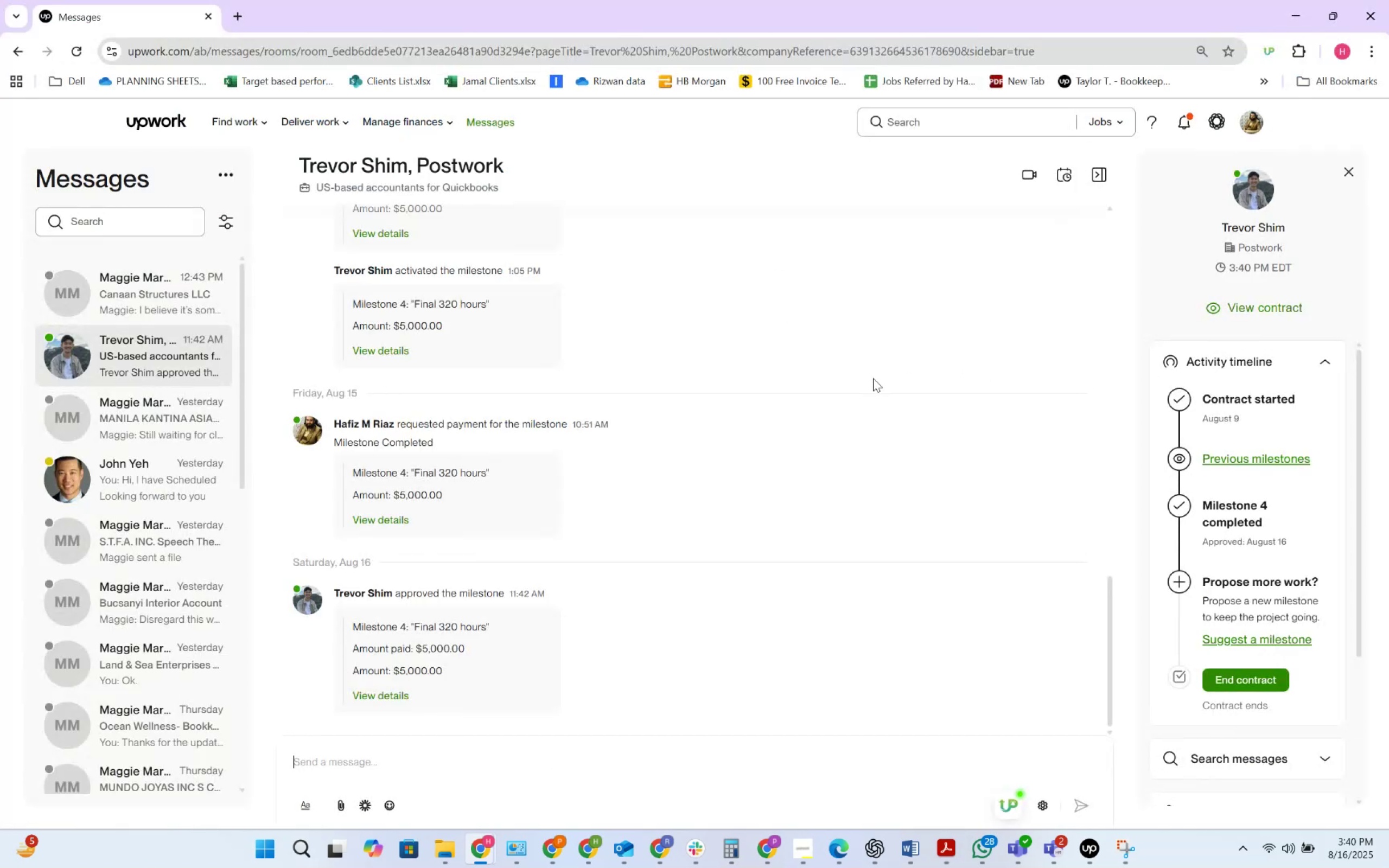 
key(Alt+Tab)
 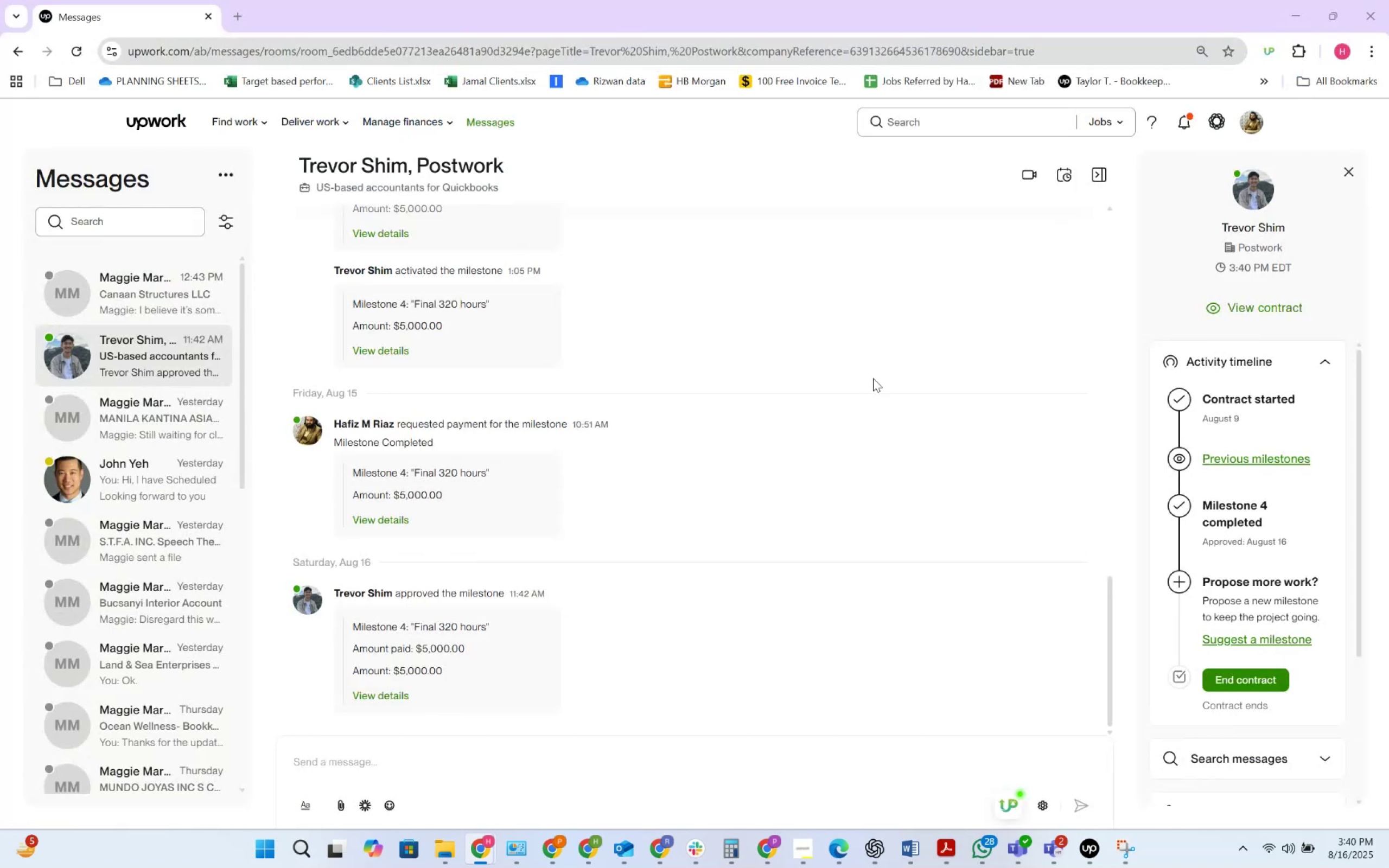 
key(Alt+Tab)
 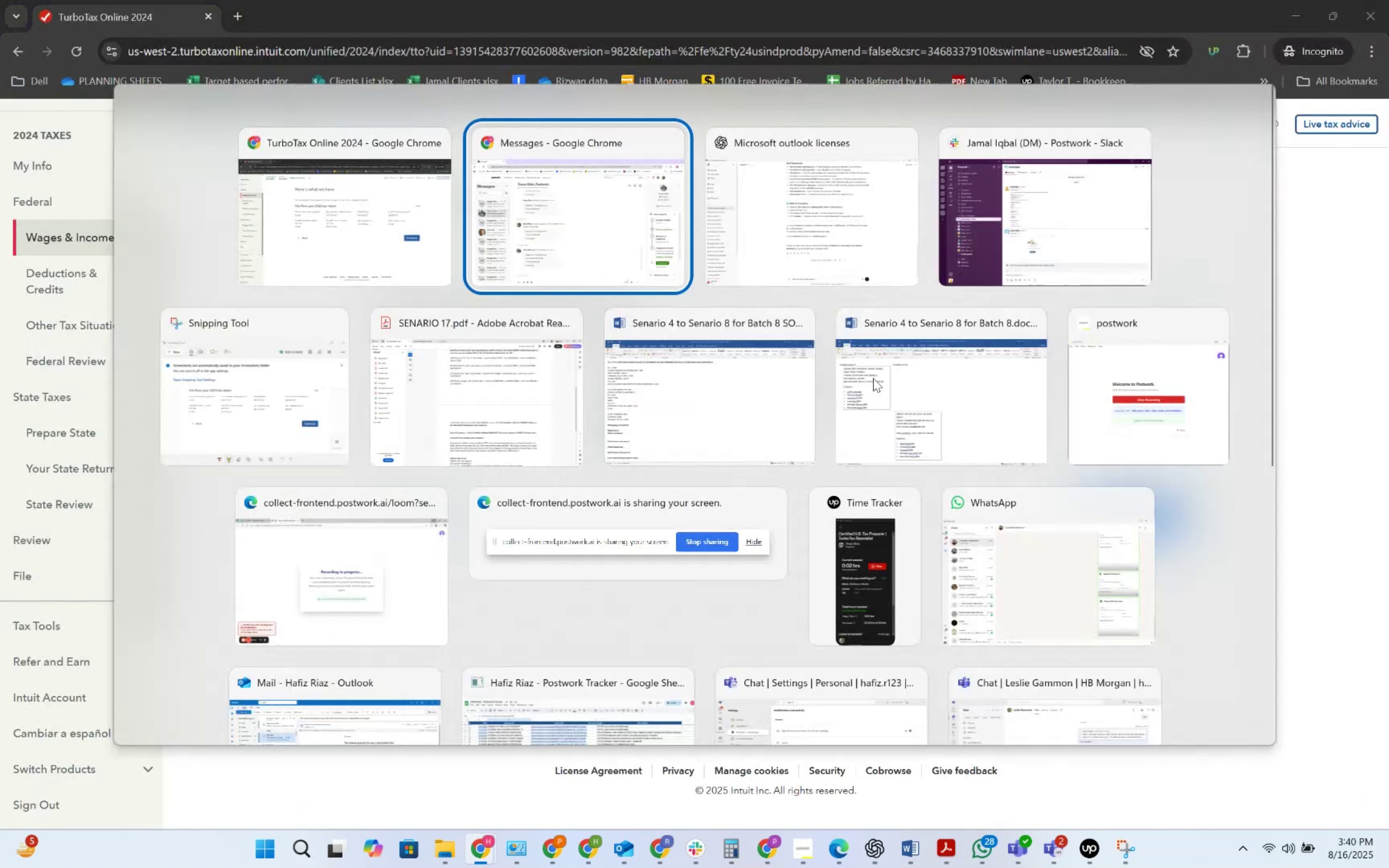 
key(Alt+Tab)
 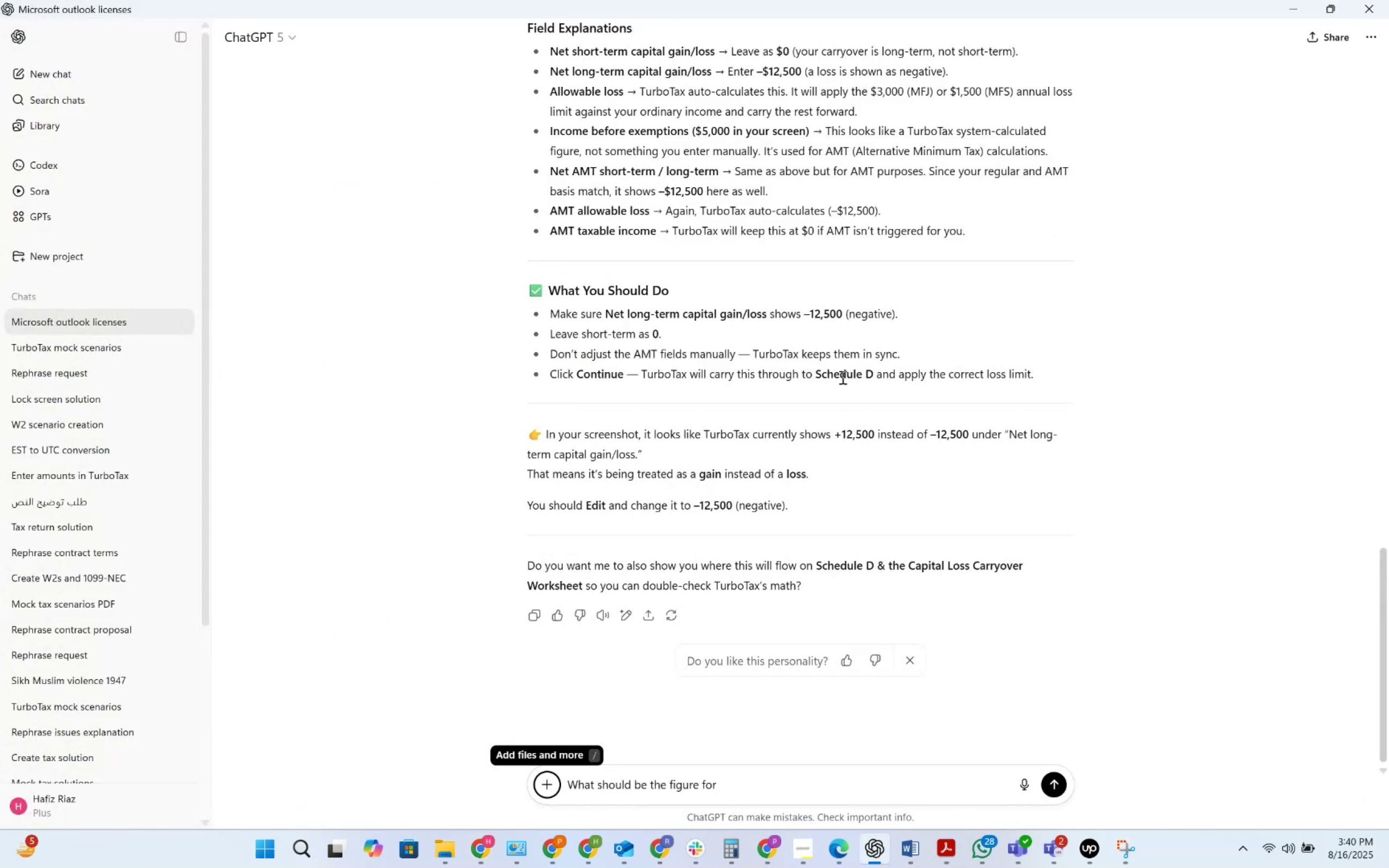 
scroll: coordinate [662, 343], scroll_direction: up, amount: 5.0
 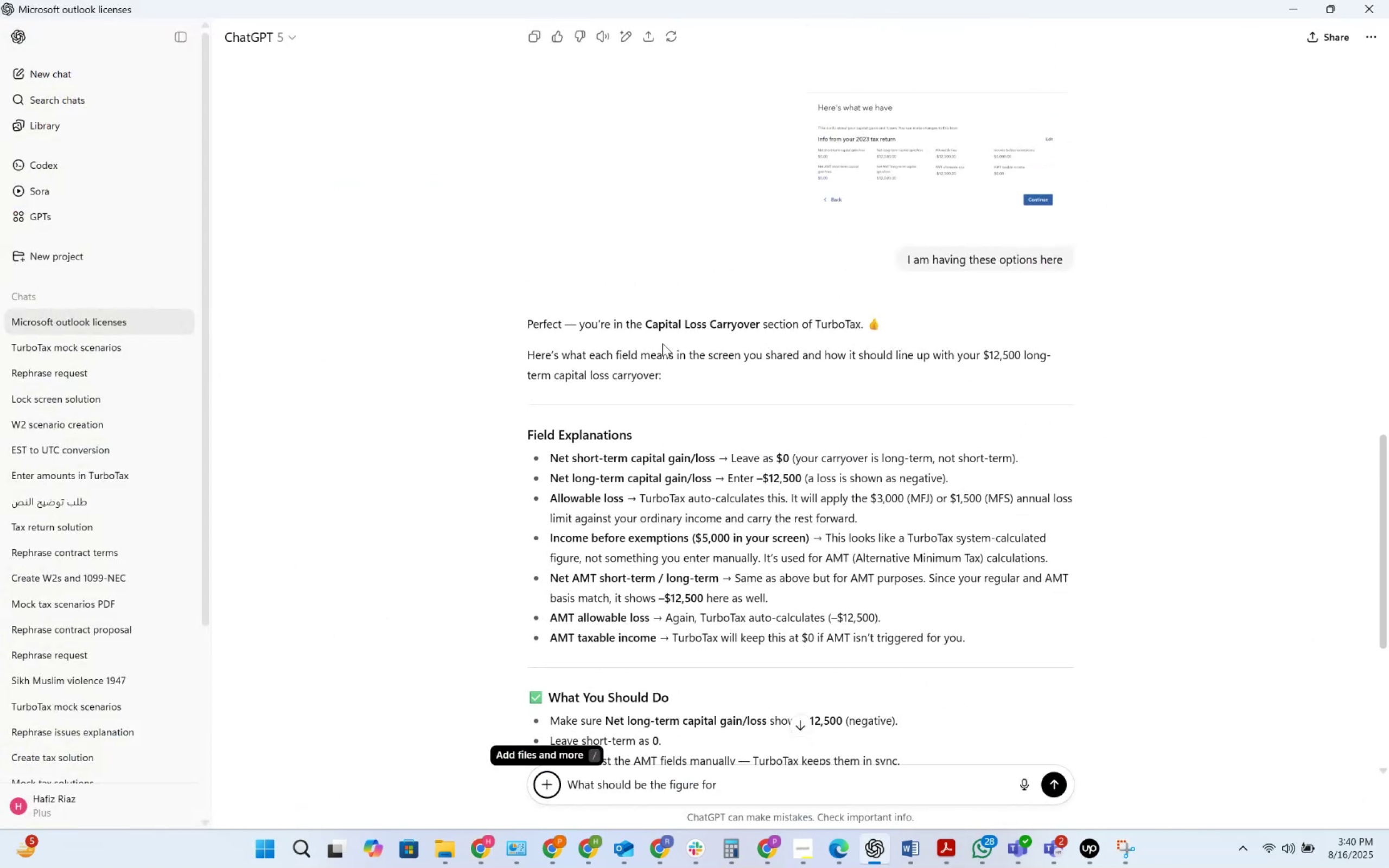 
key(Alt+AltLeft)
 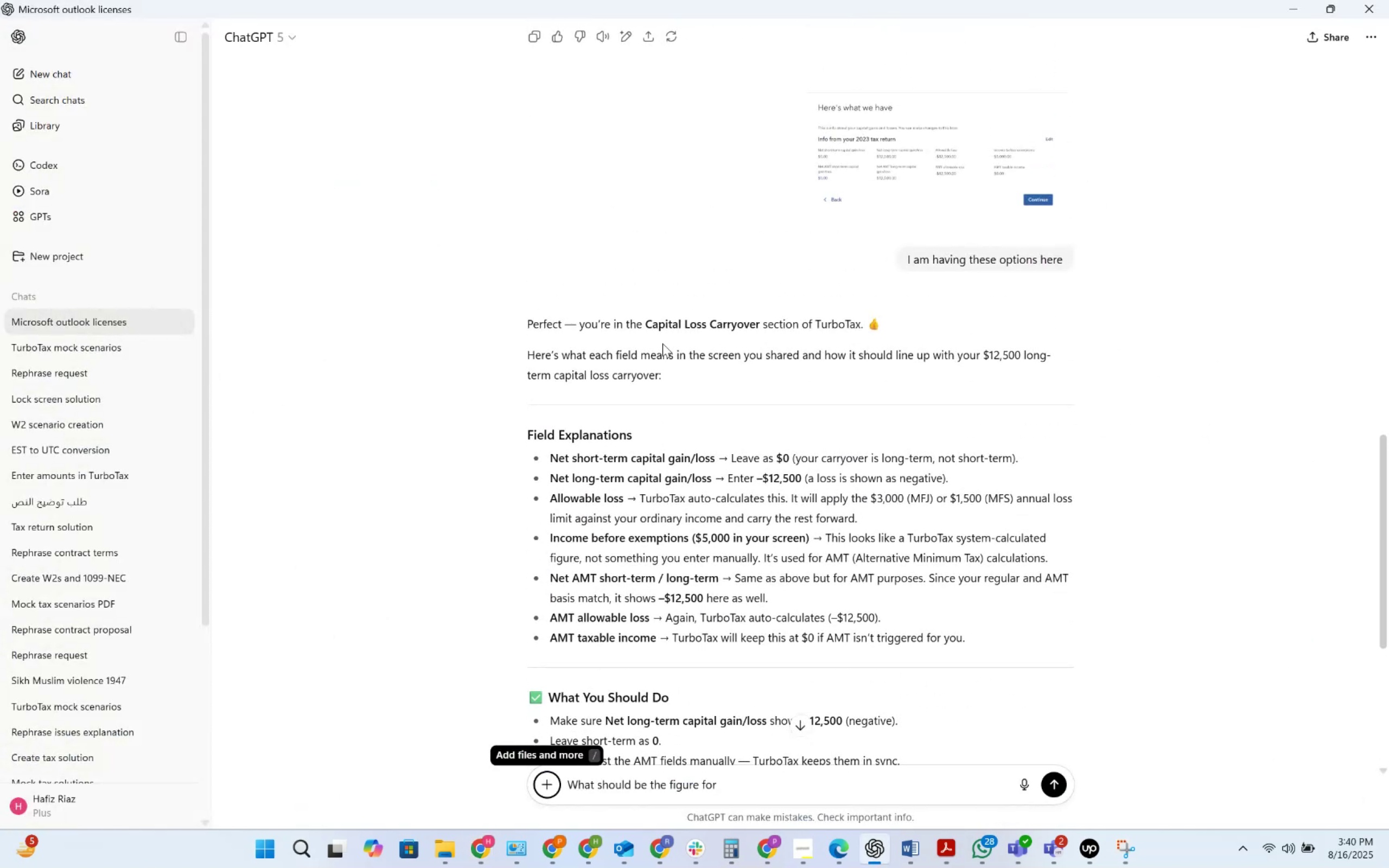 
key(Alt+Tab)
 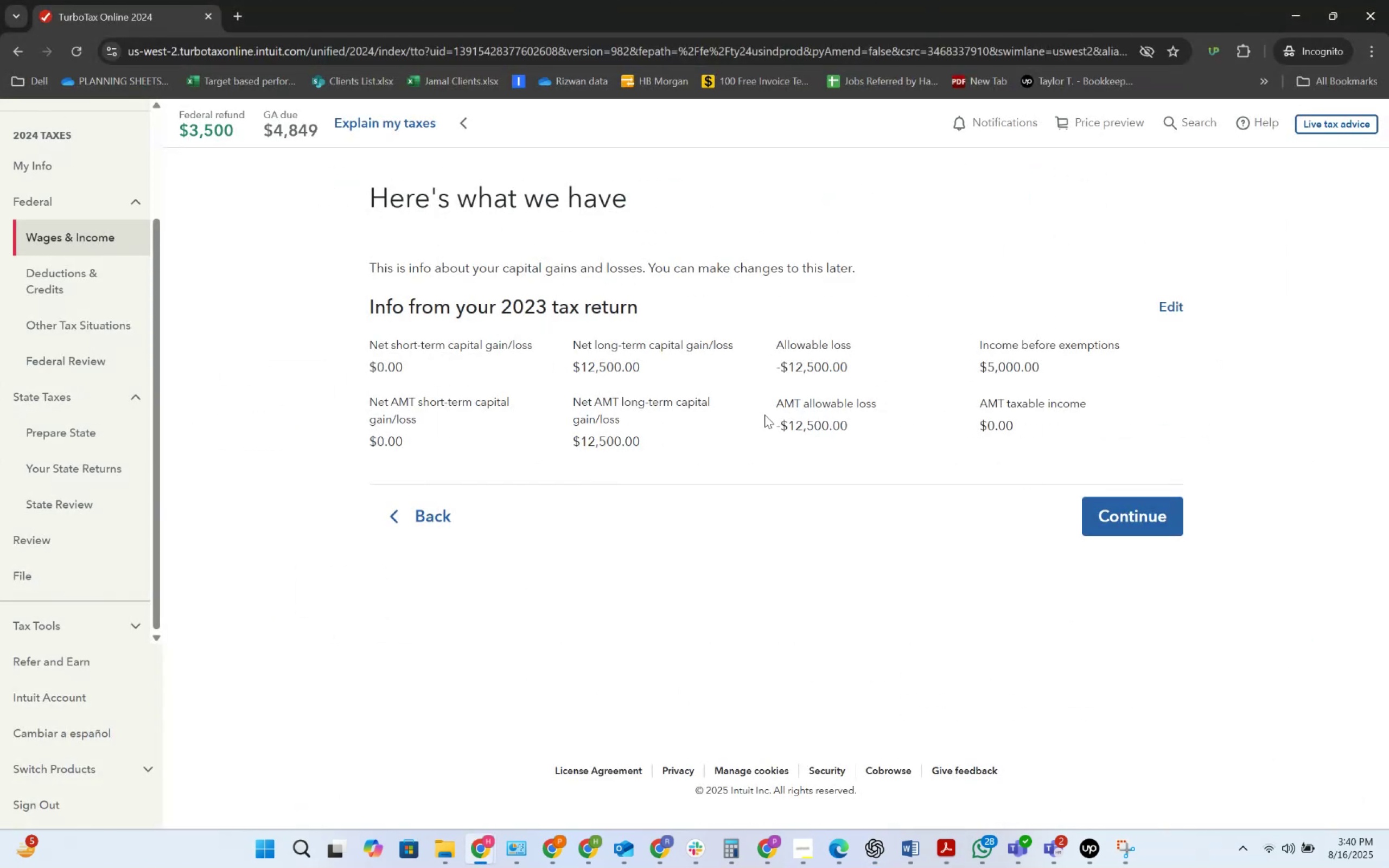 
left_click([1162, 307])
 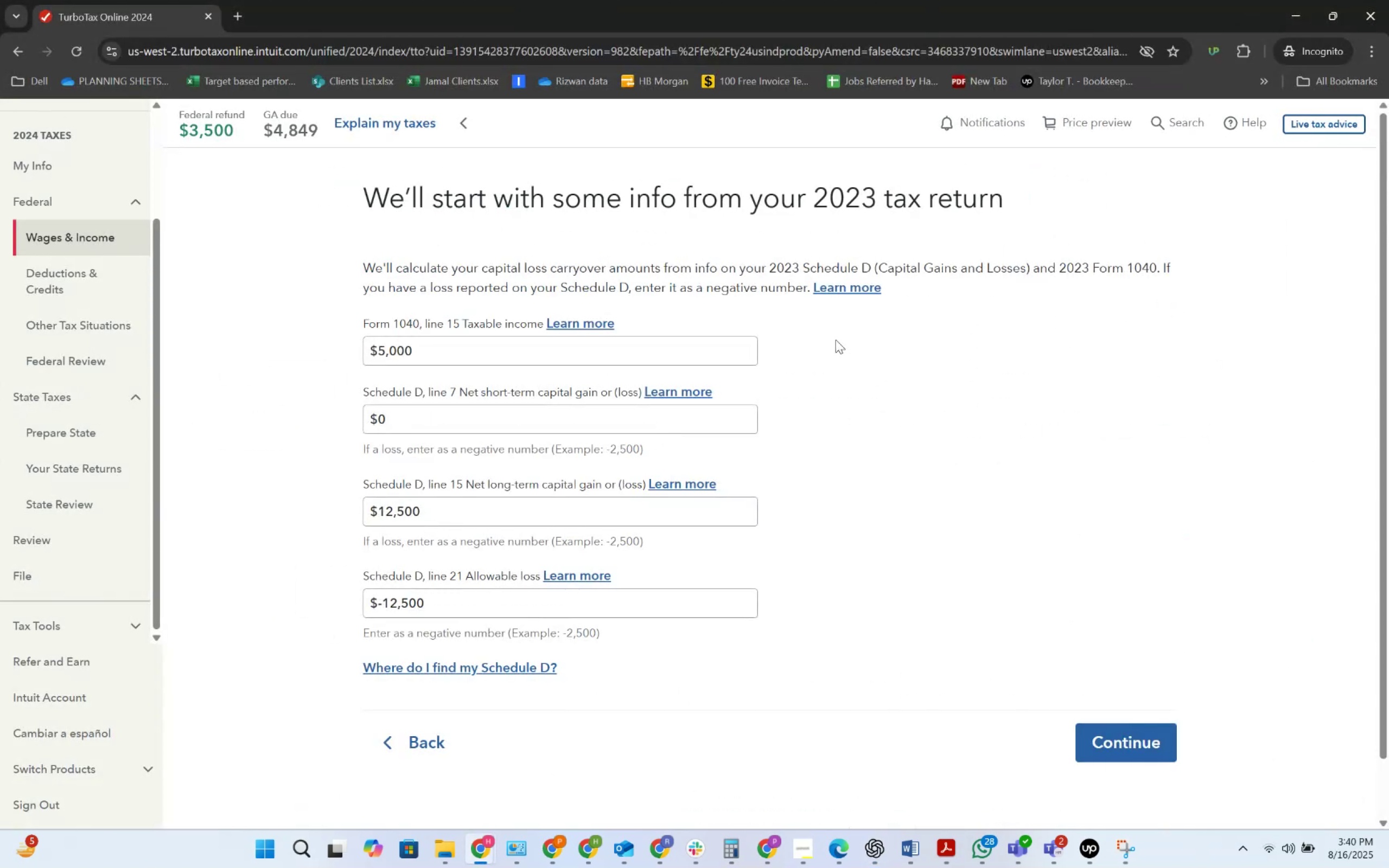 
key(Alt+AltLeft)
 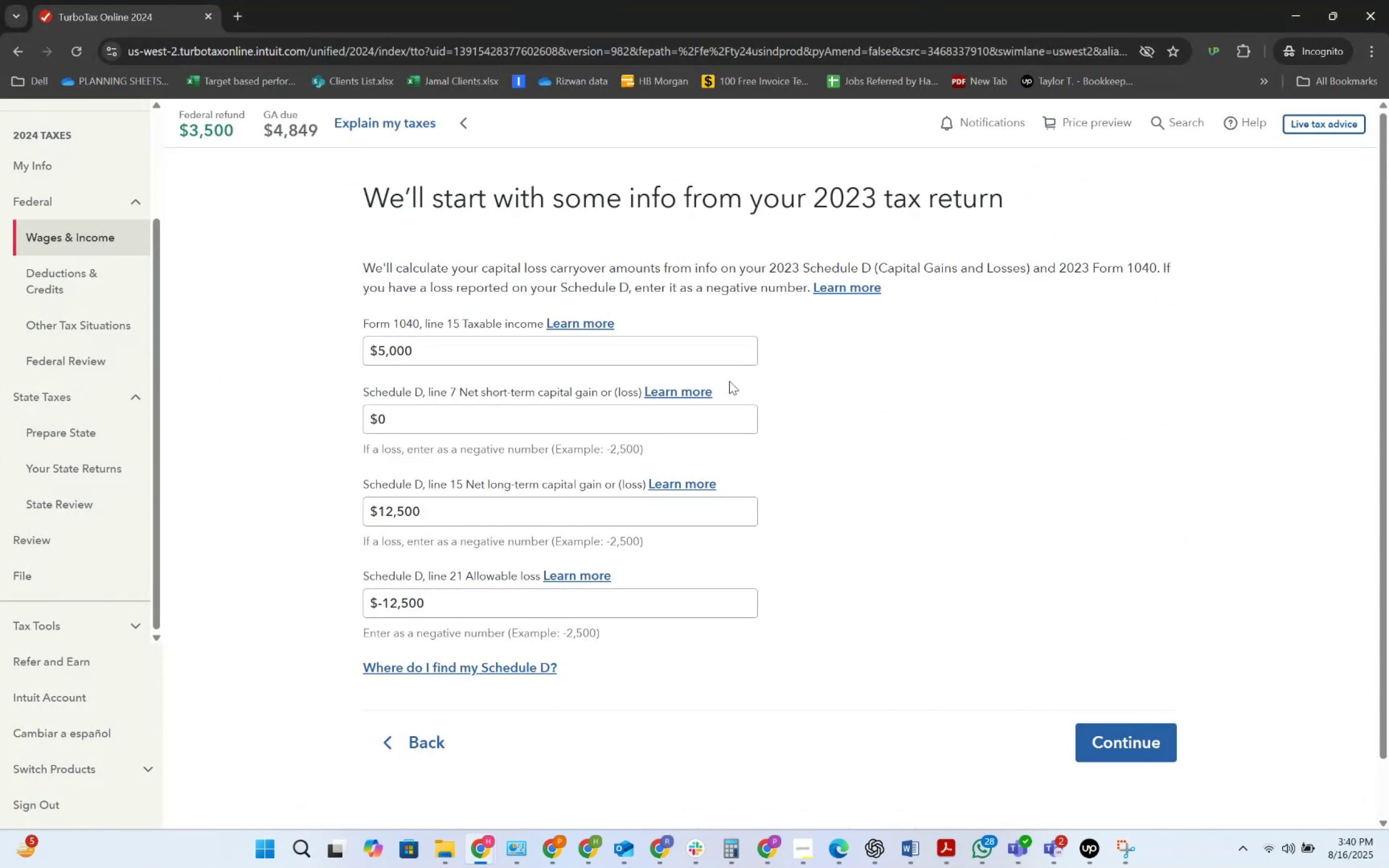 
key(Alt+Tab)
 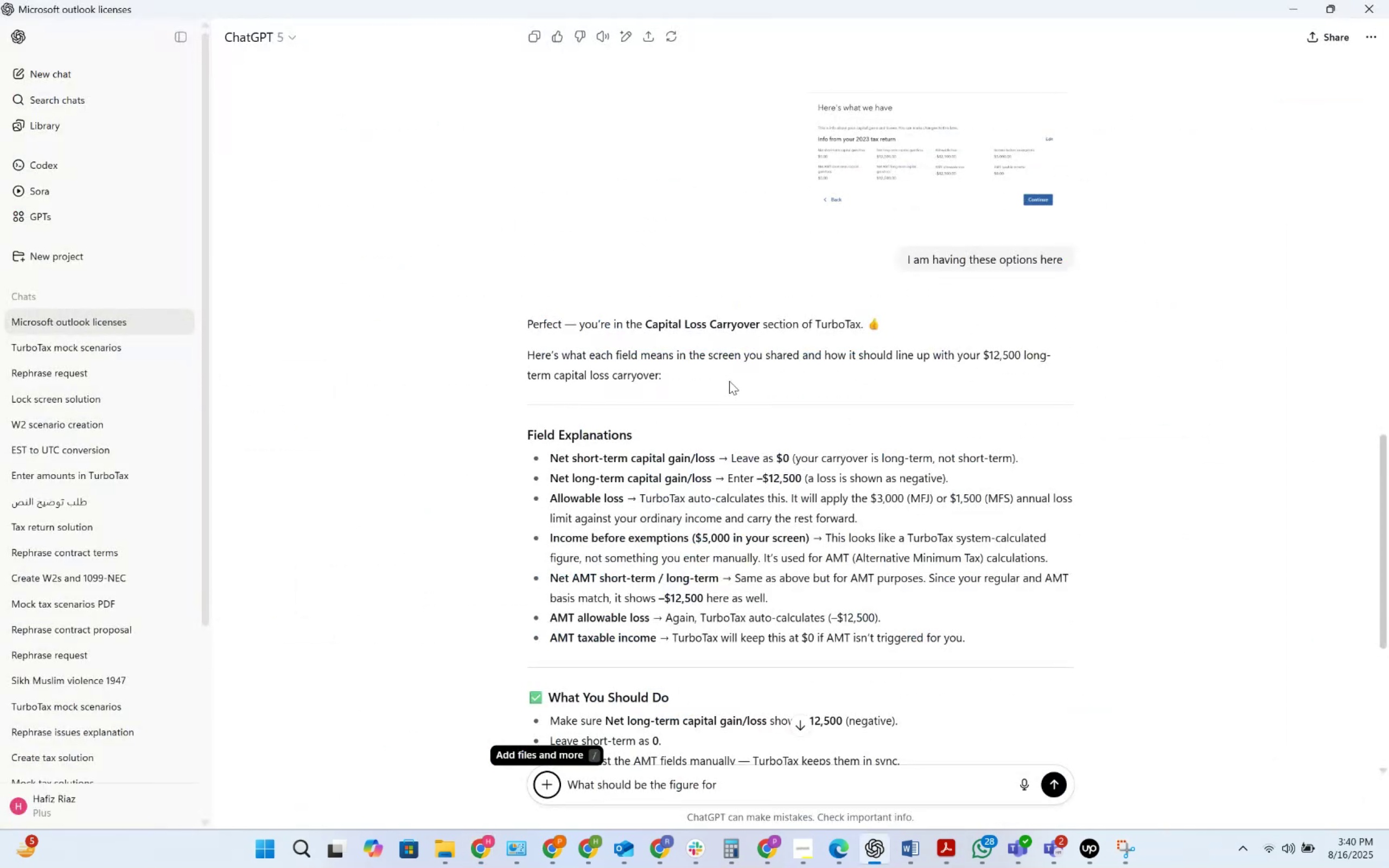 
key(Alt+AltLeft)
 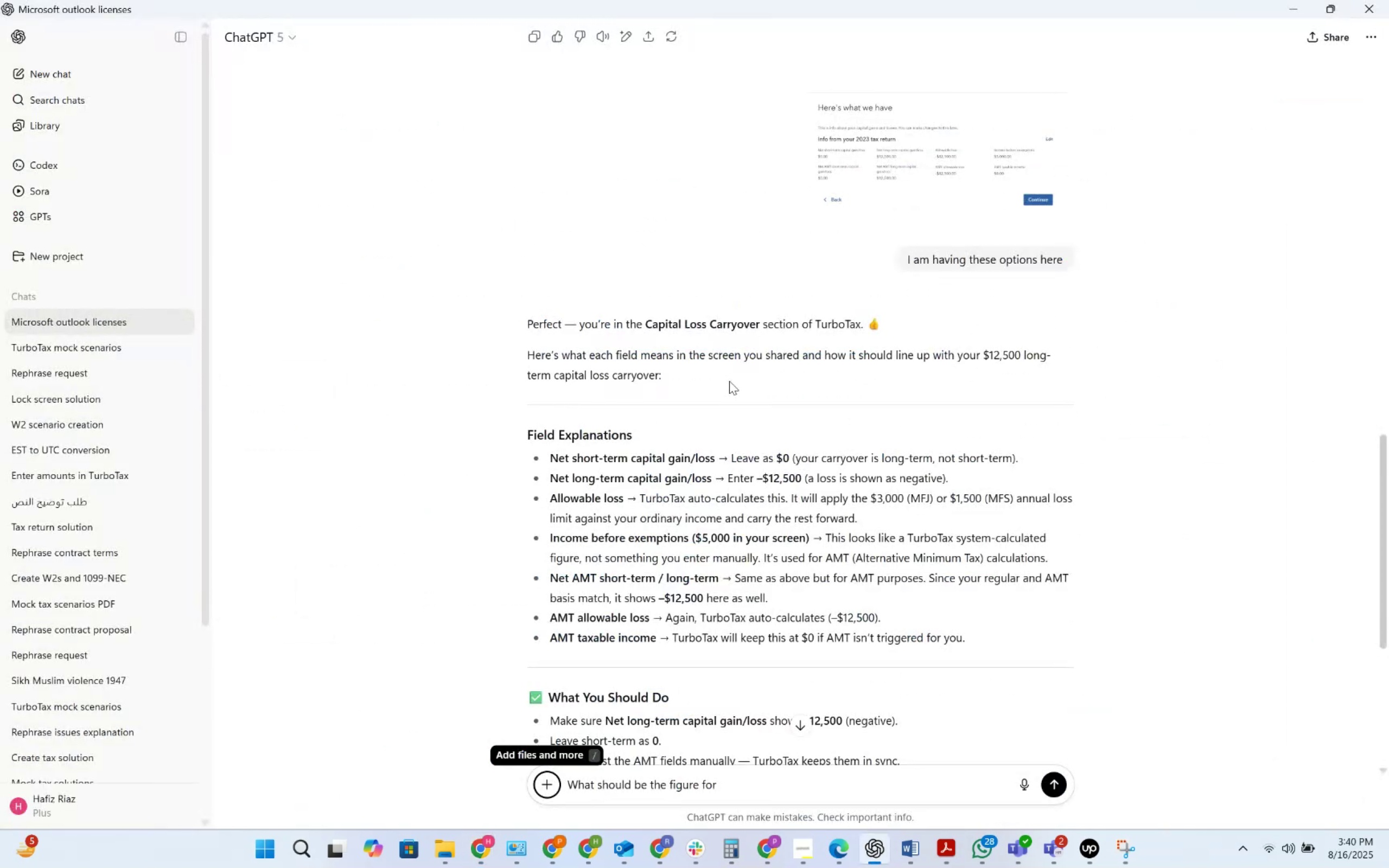 
key(Alt+Tab)
 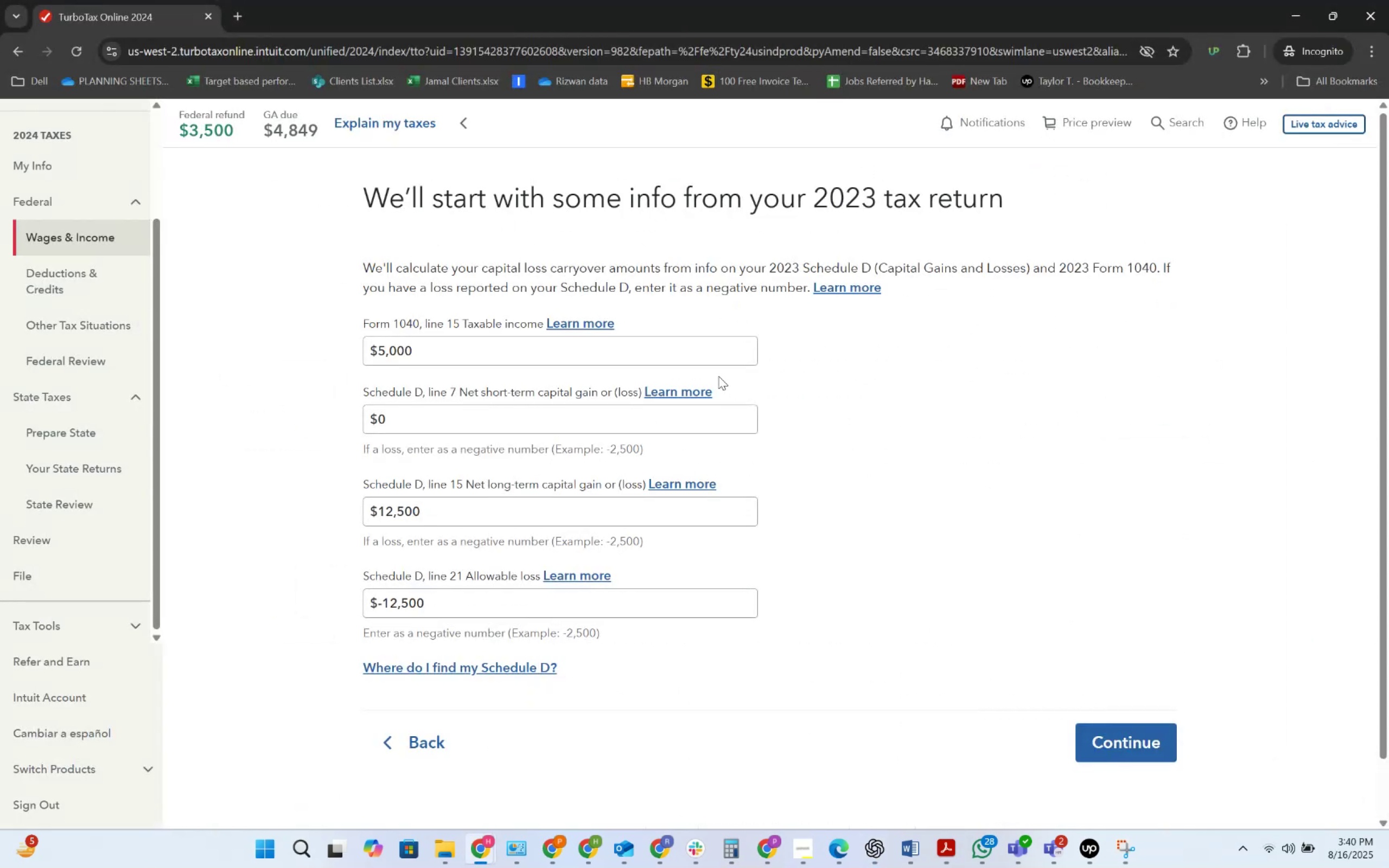 
key(Alt+AltLeft)
 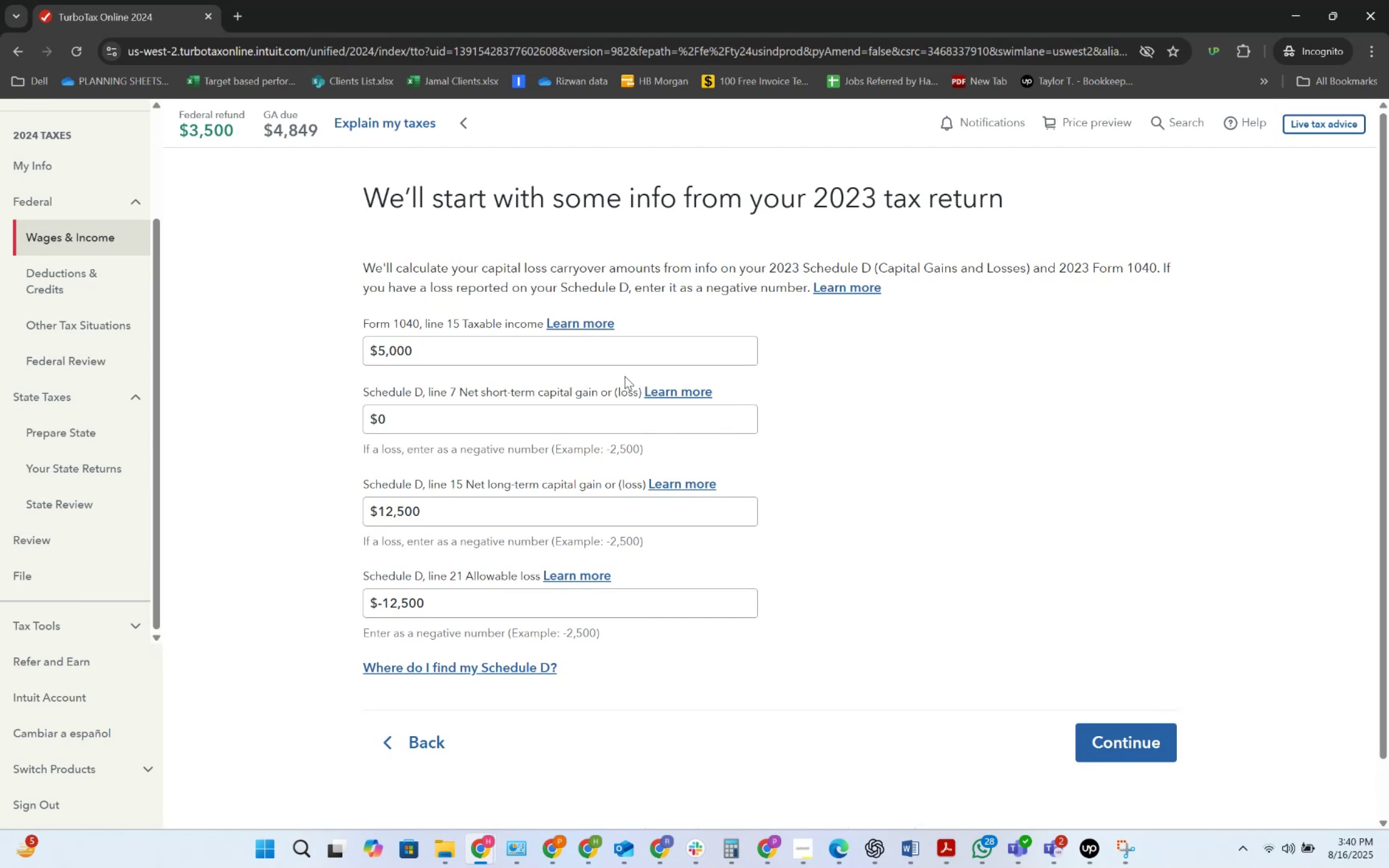 
key(Alt+Tab)
 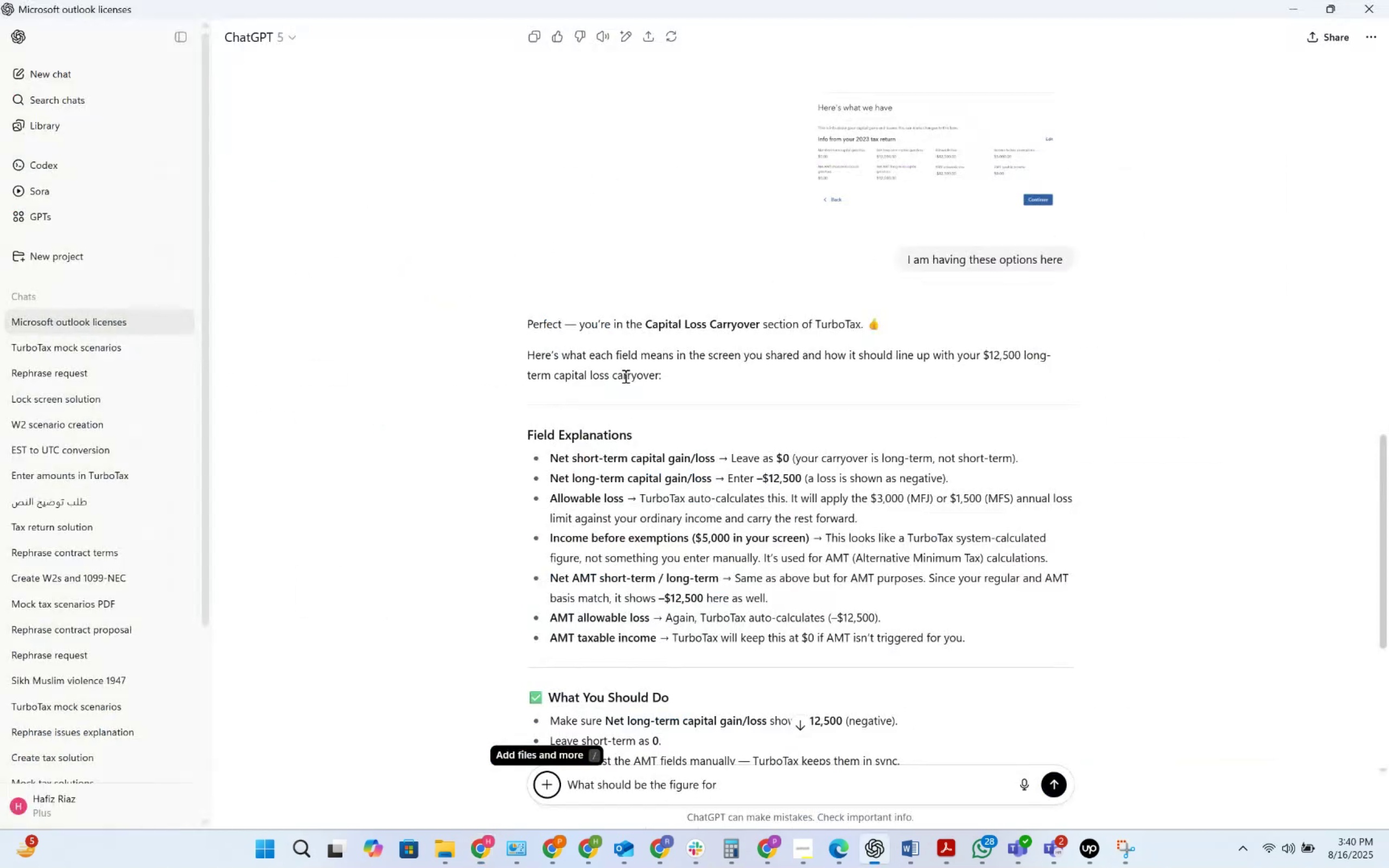 
key(Alt+AltLeft)
 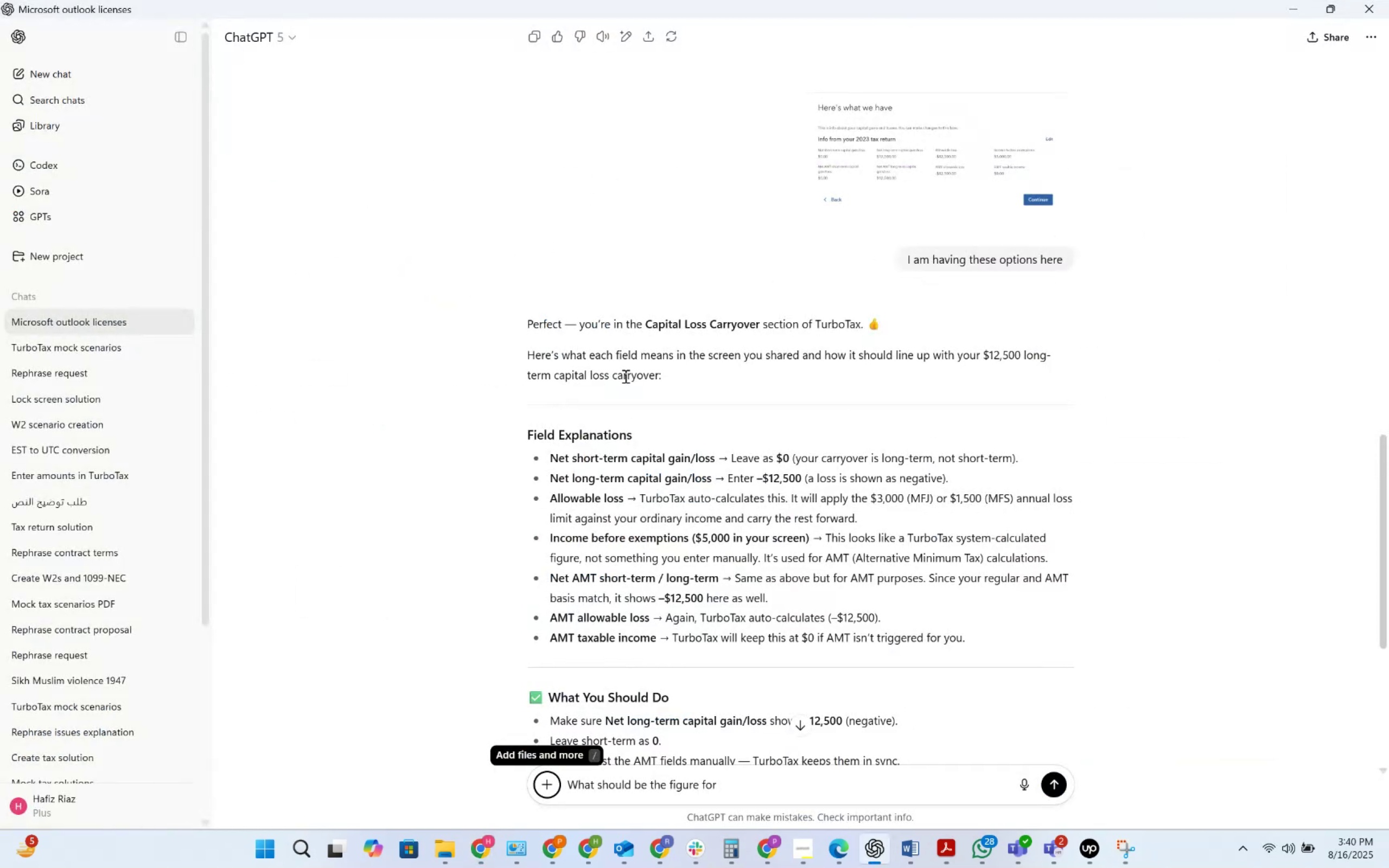 
key(Alt+Tab)
 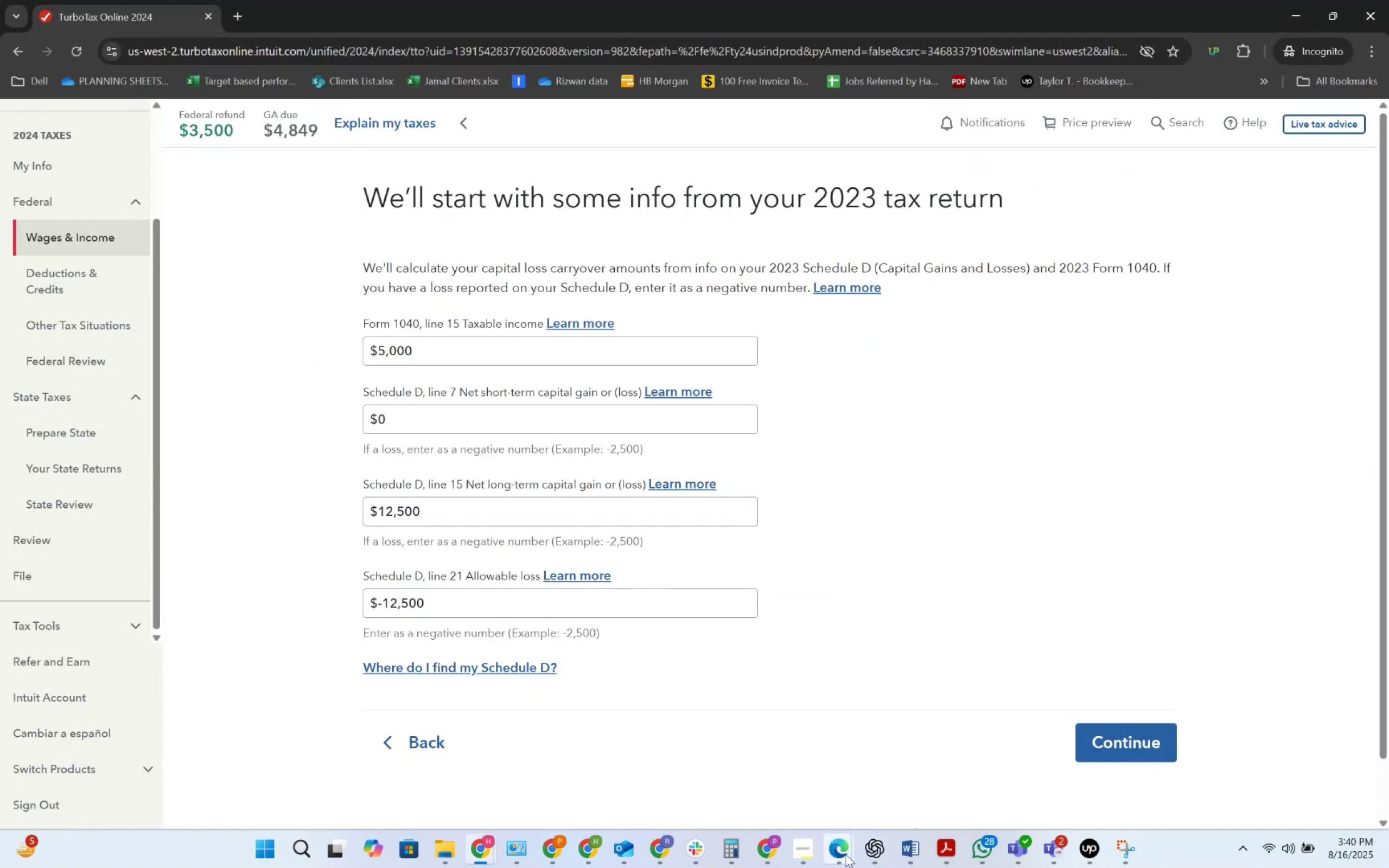 
left_click([859, 851])
 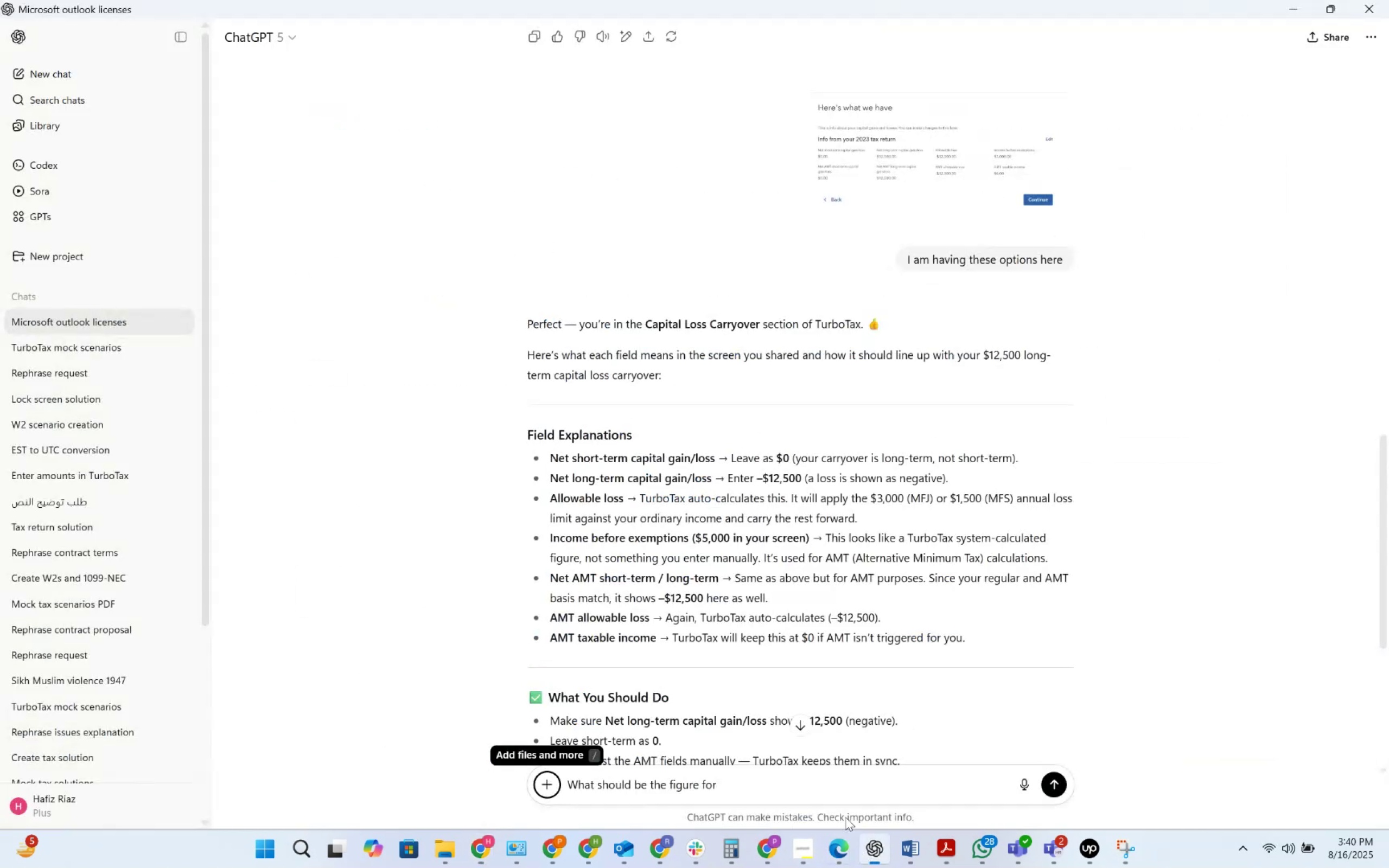 
scroll: coordinate [668, 492], scroll_direction: down, amount: 14.0
 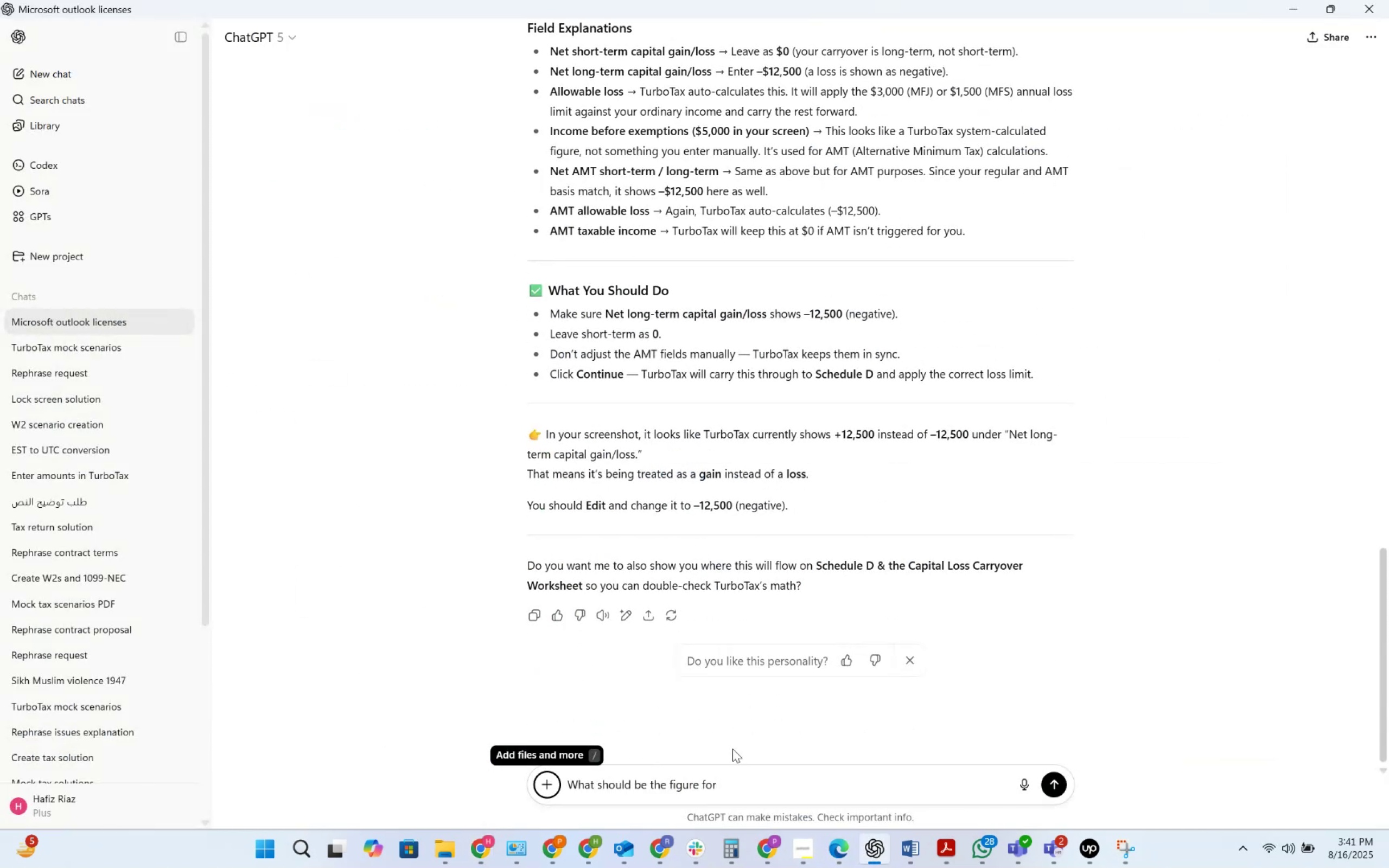 
left_click([728, 780])
 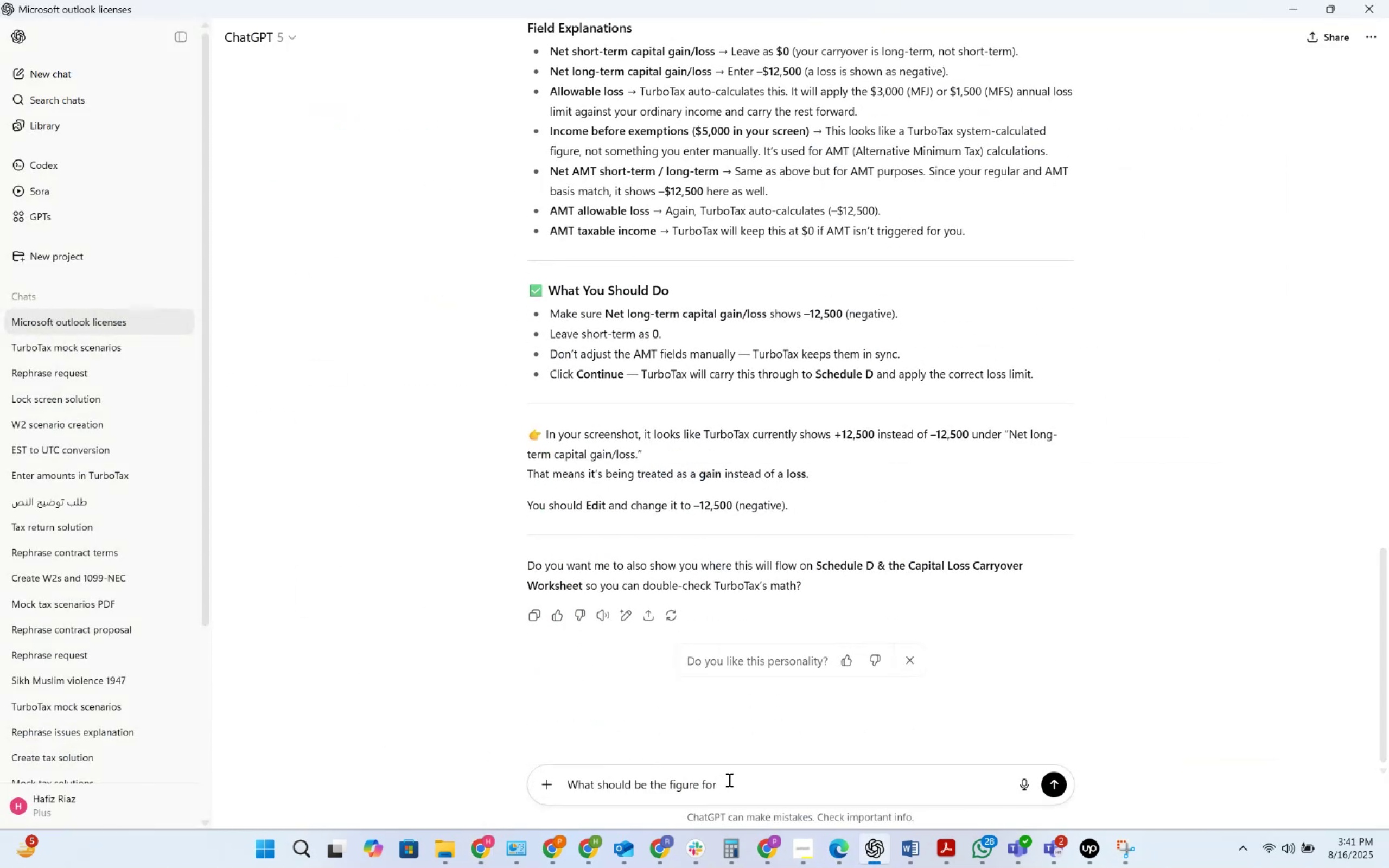 
type(taxable income here?)
 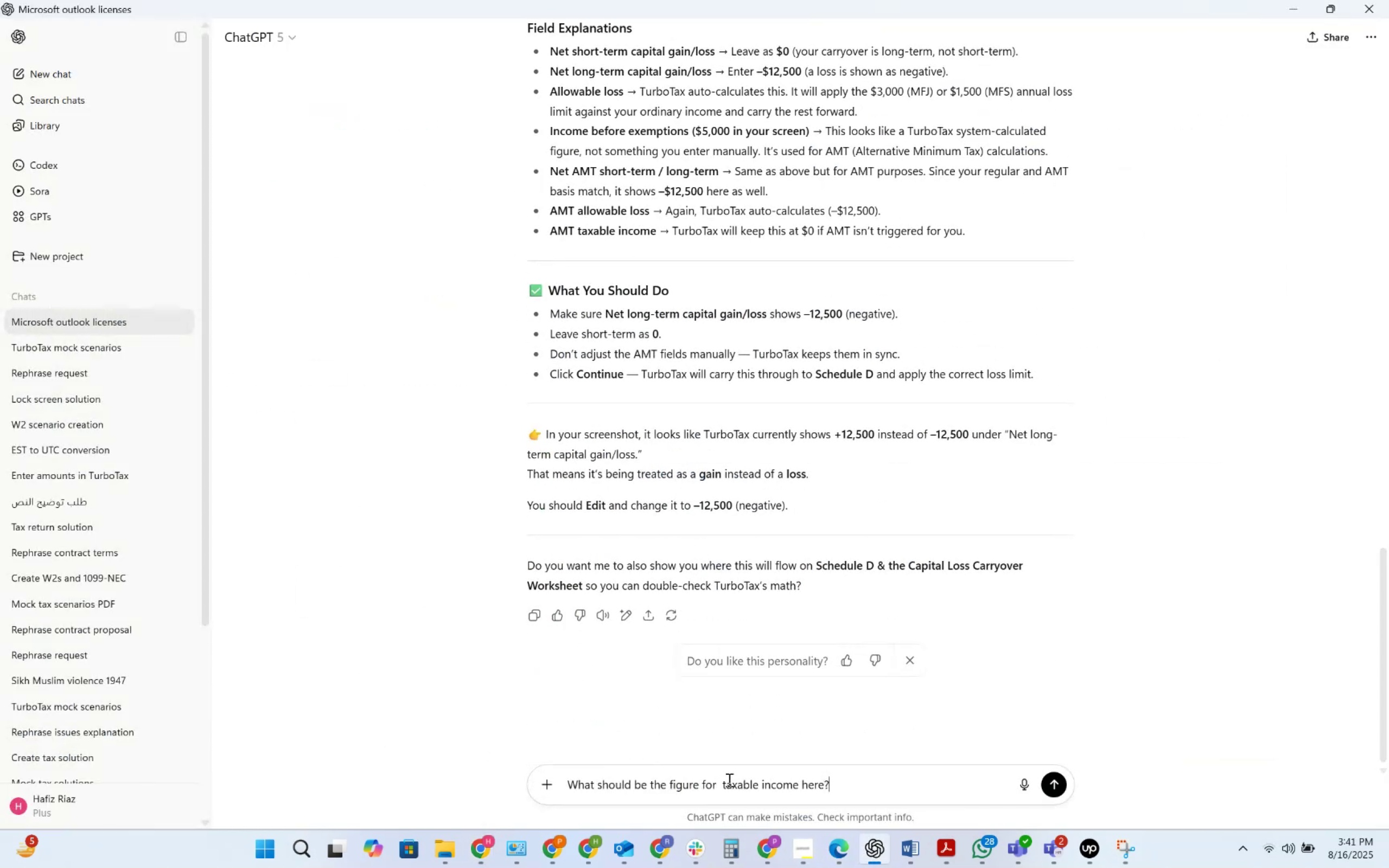 
key(Enter)
 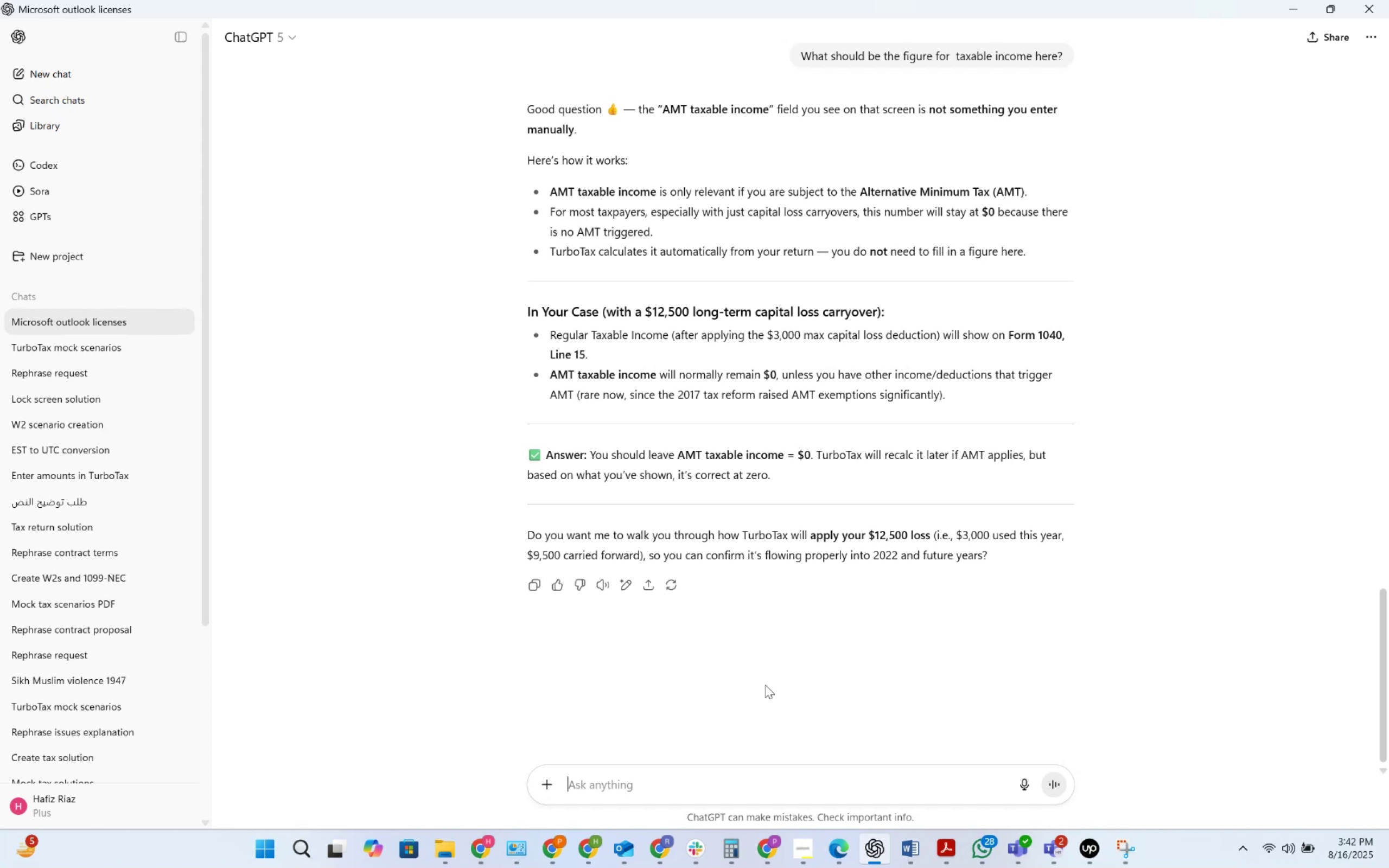 
wait(79.69)
 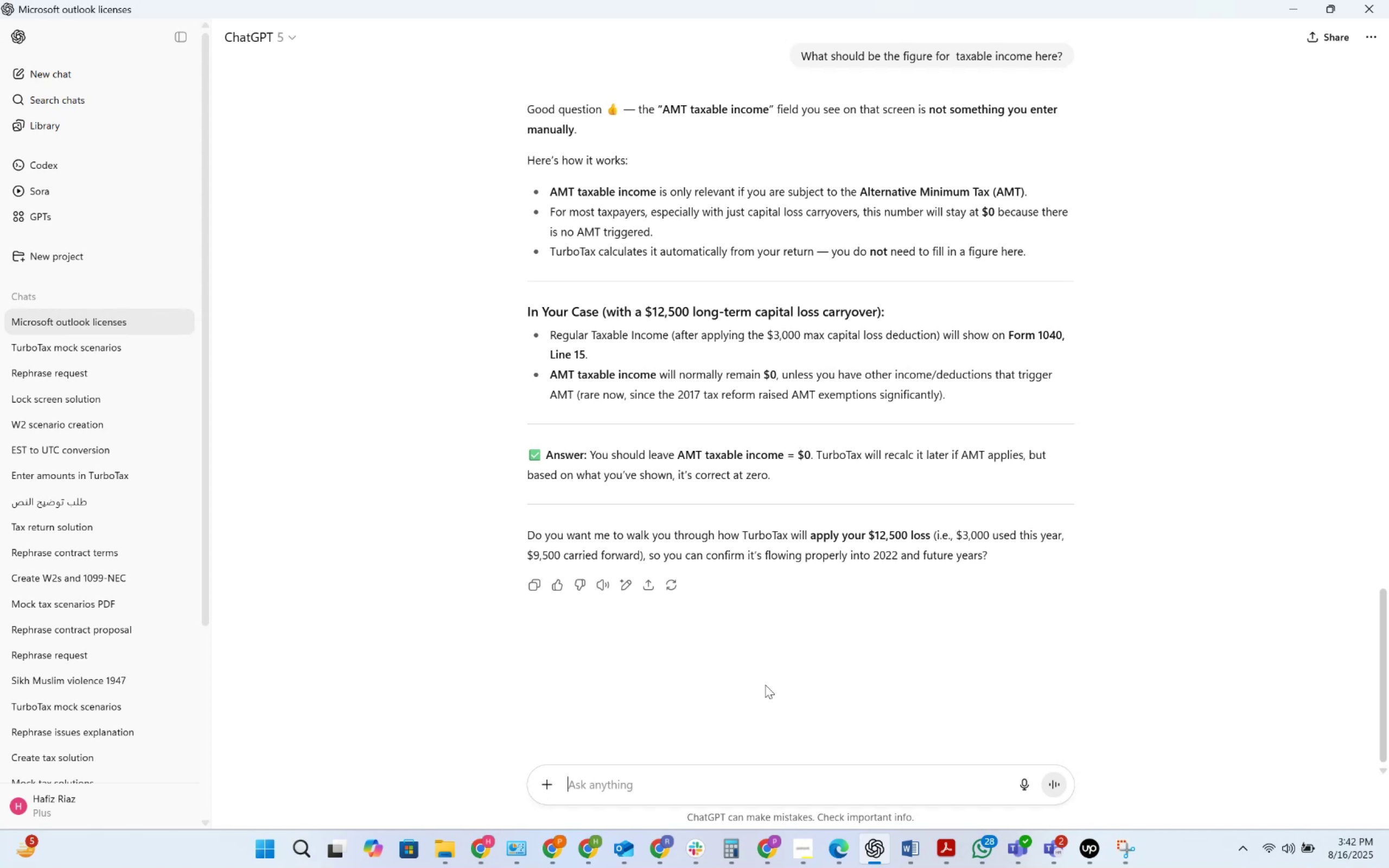 
left_click([782, 694])
 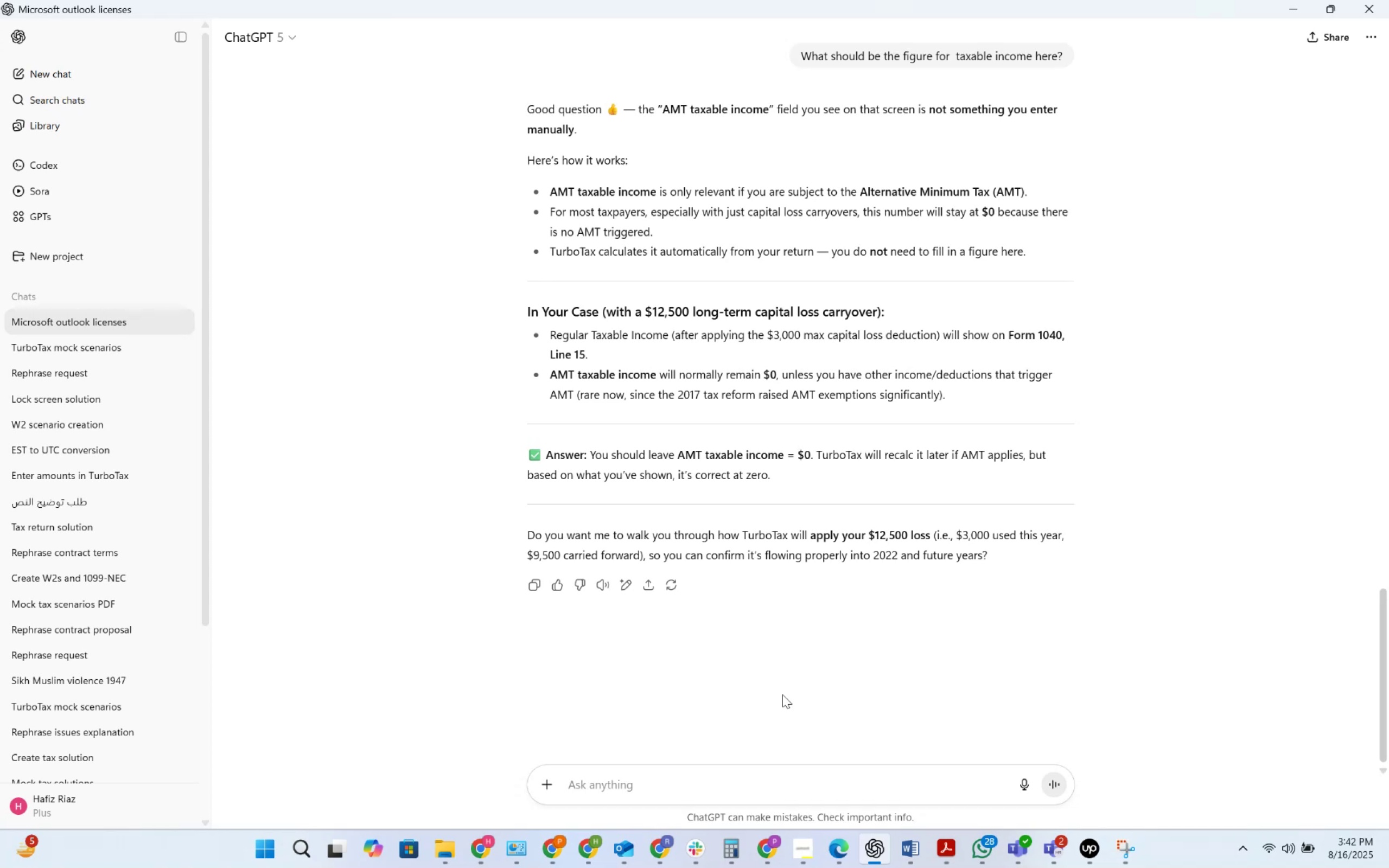 
wait(16.23)
 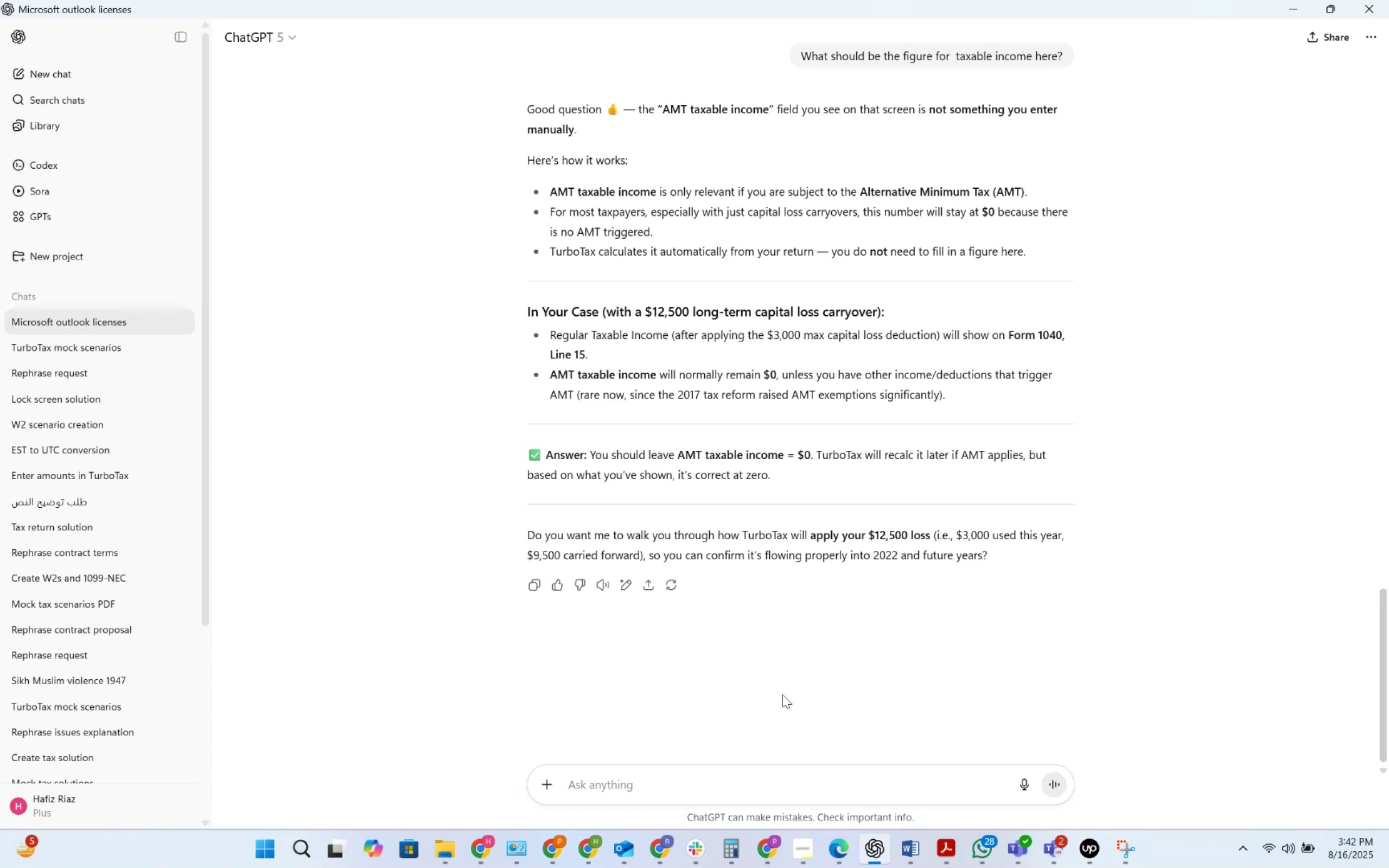 
key(Alt+AltLeft)
 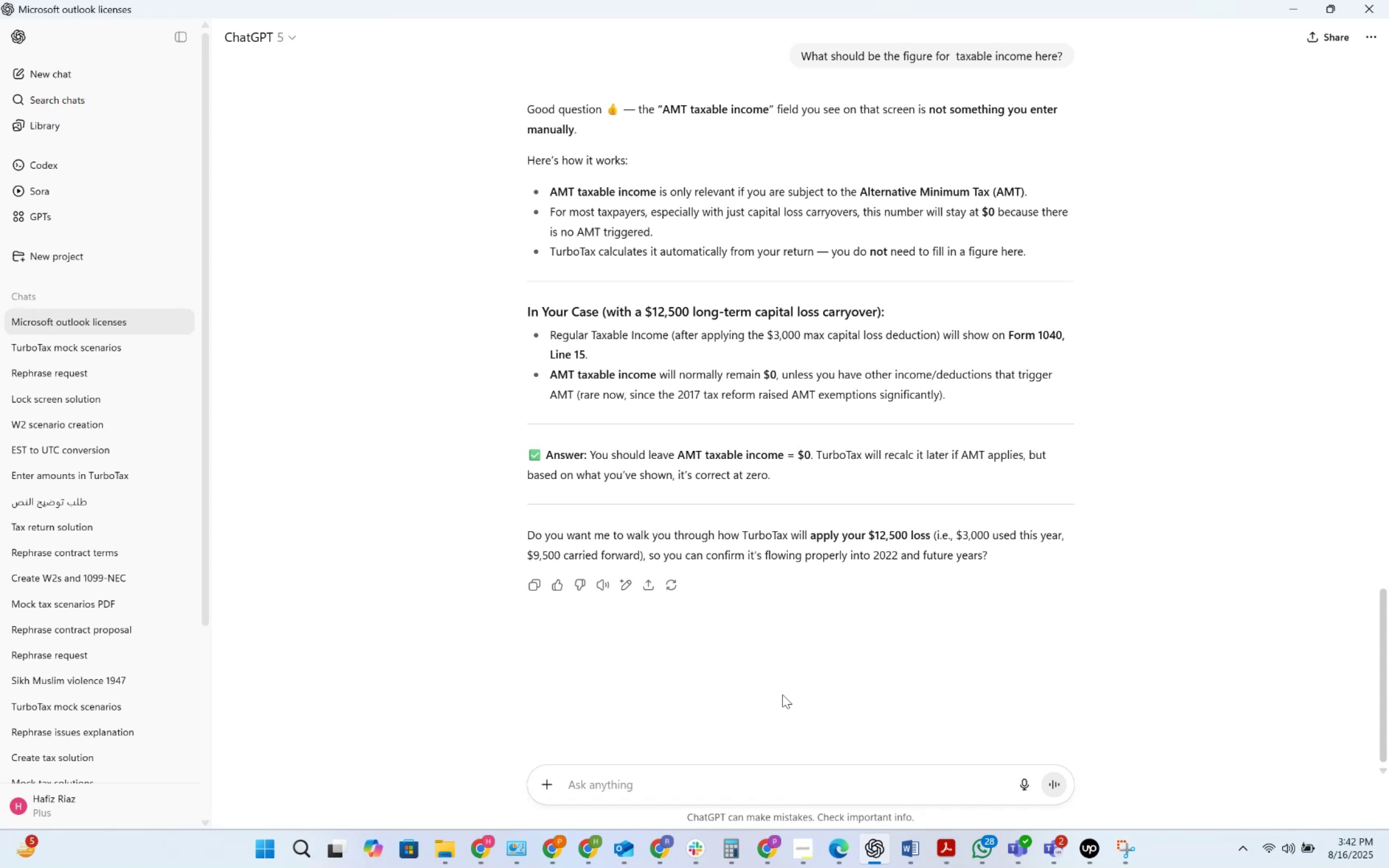 
key(Alt+Tab)
 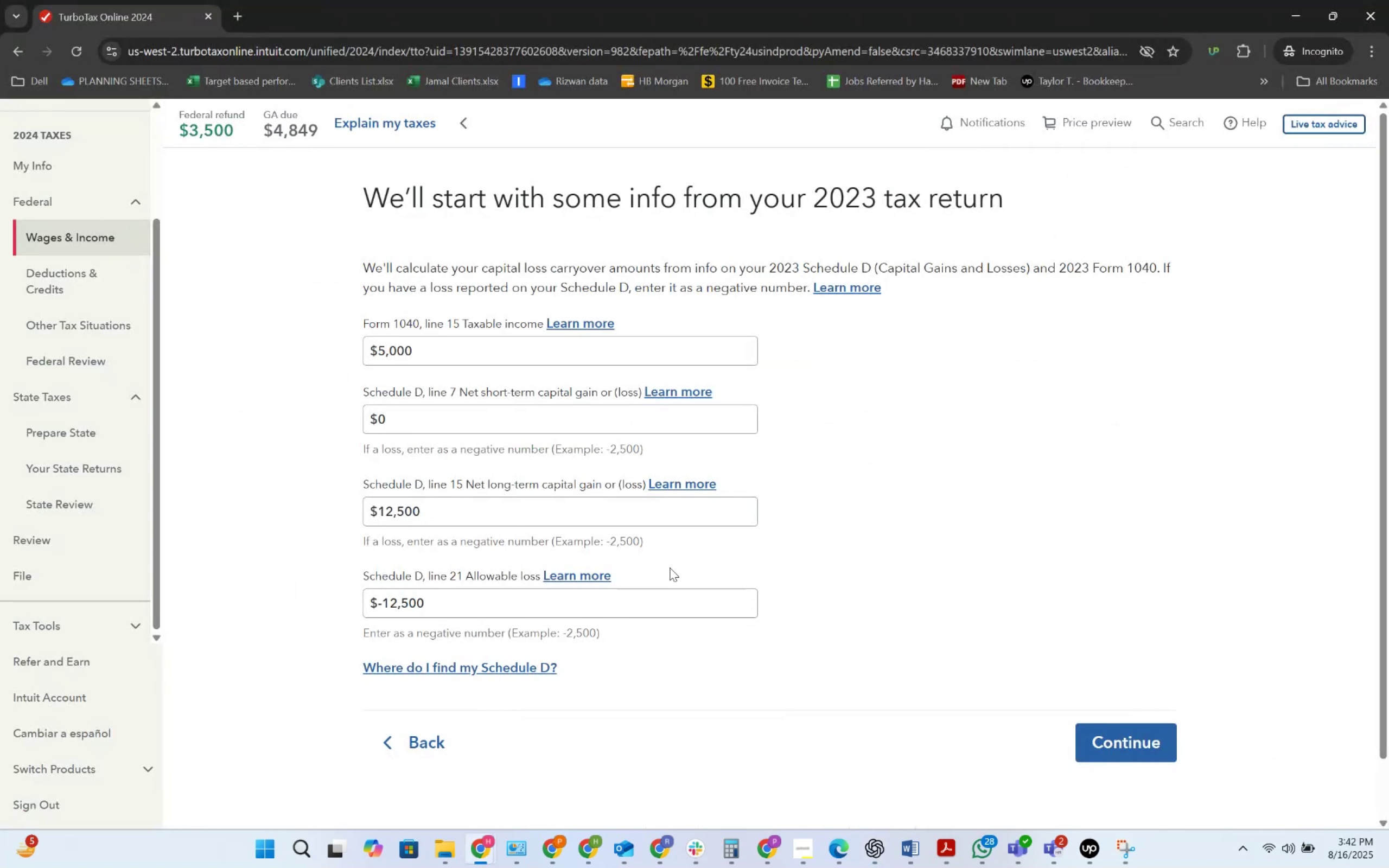 
key(Alt+AltLeft)
 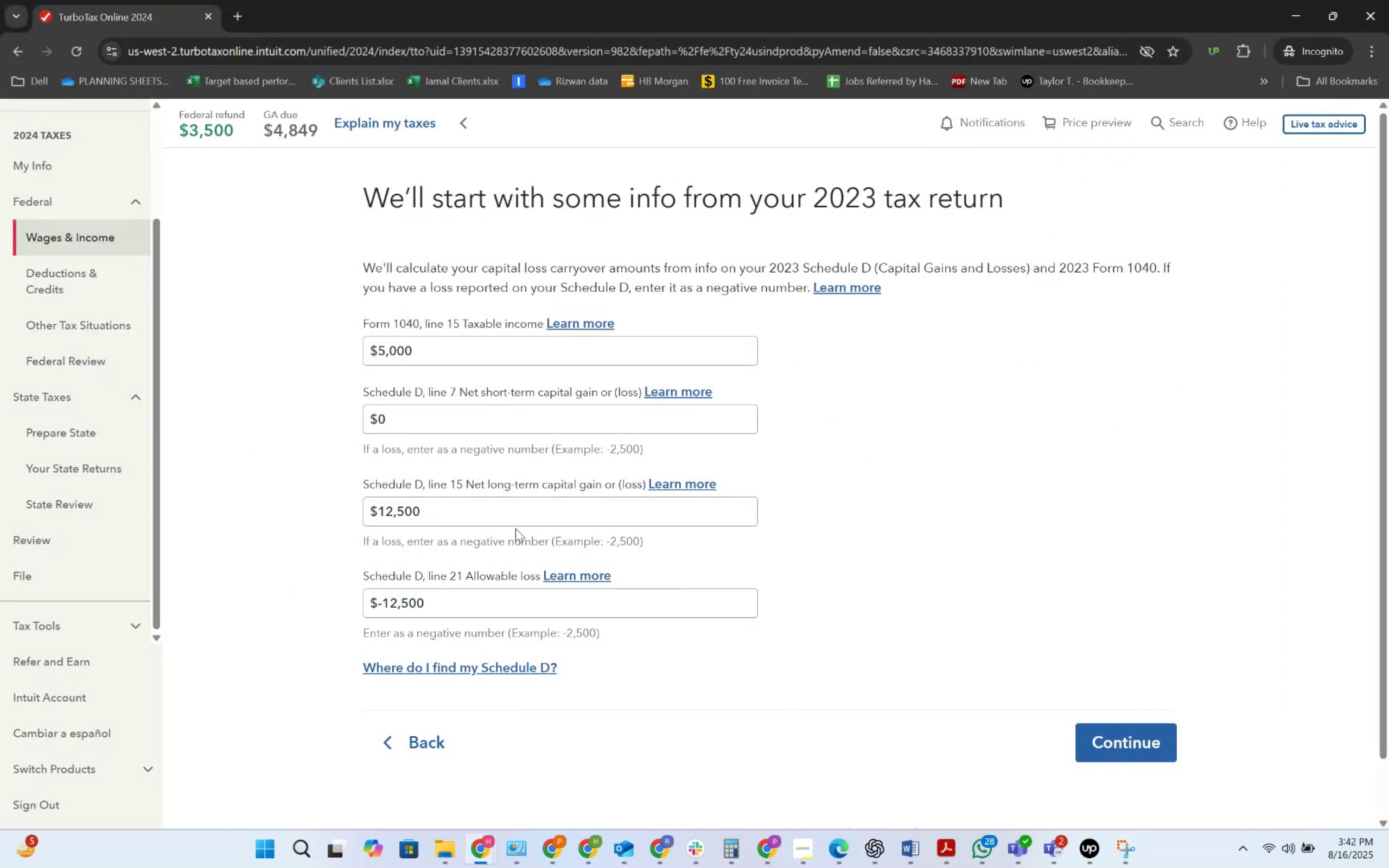 
key(Alt+Tab)
 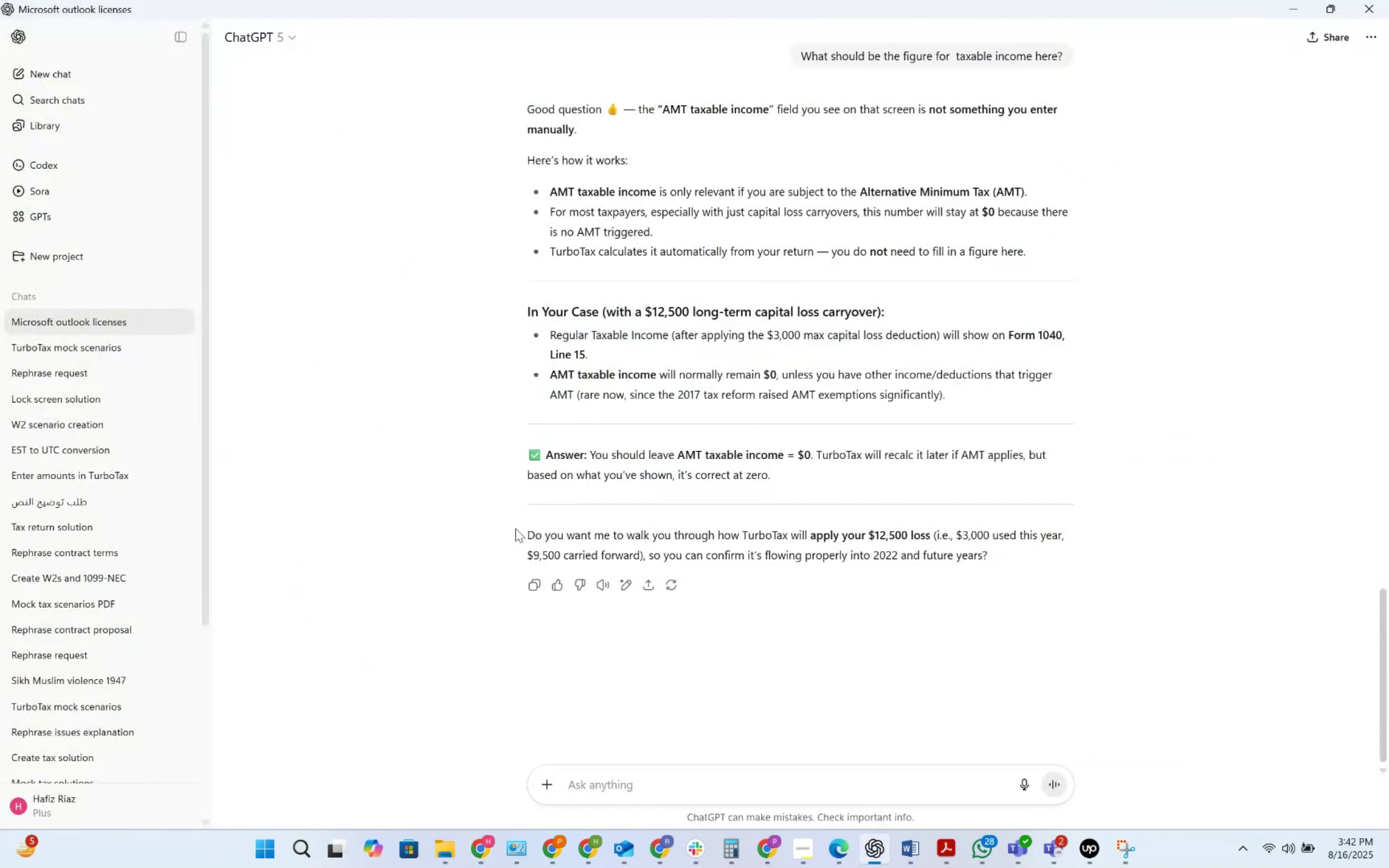 
key(Alt+AltLeft)
 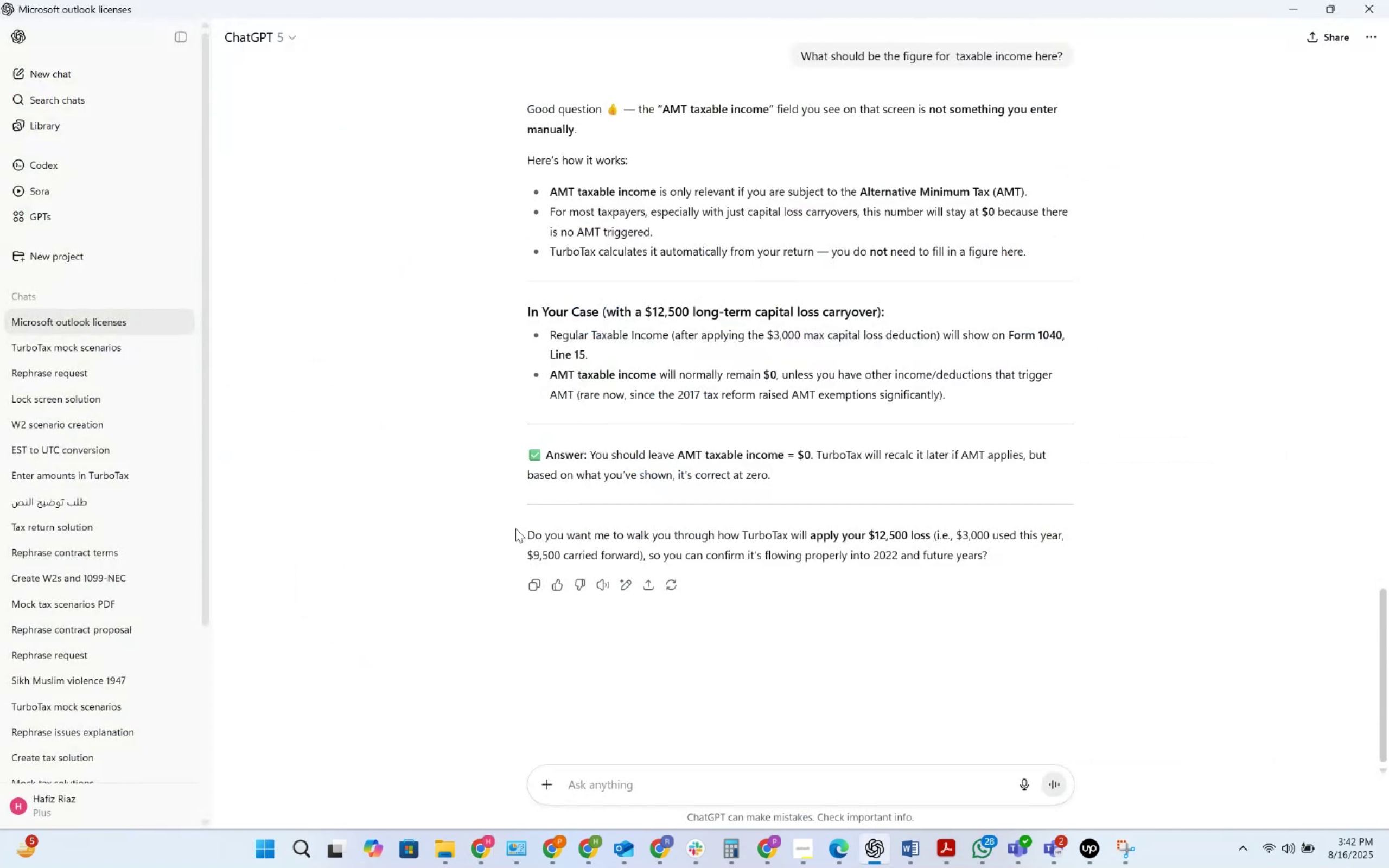 
key(Alt+Tab)
 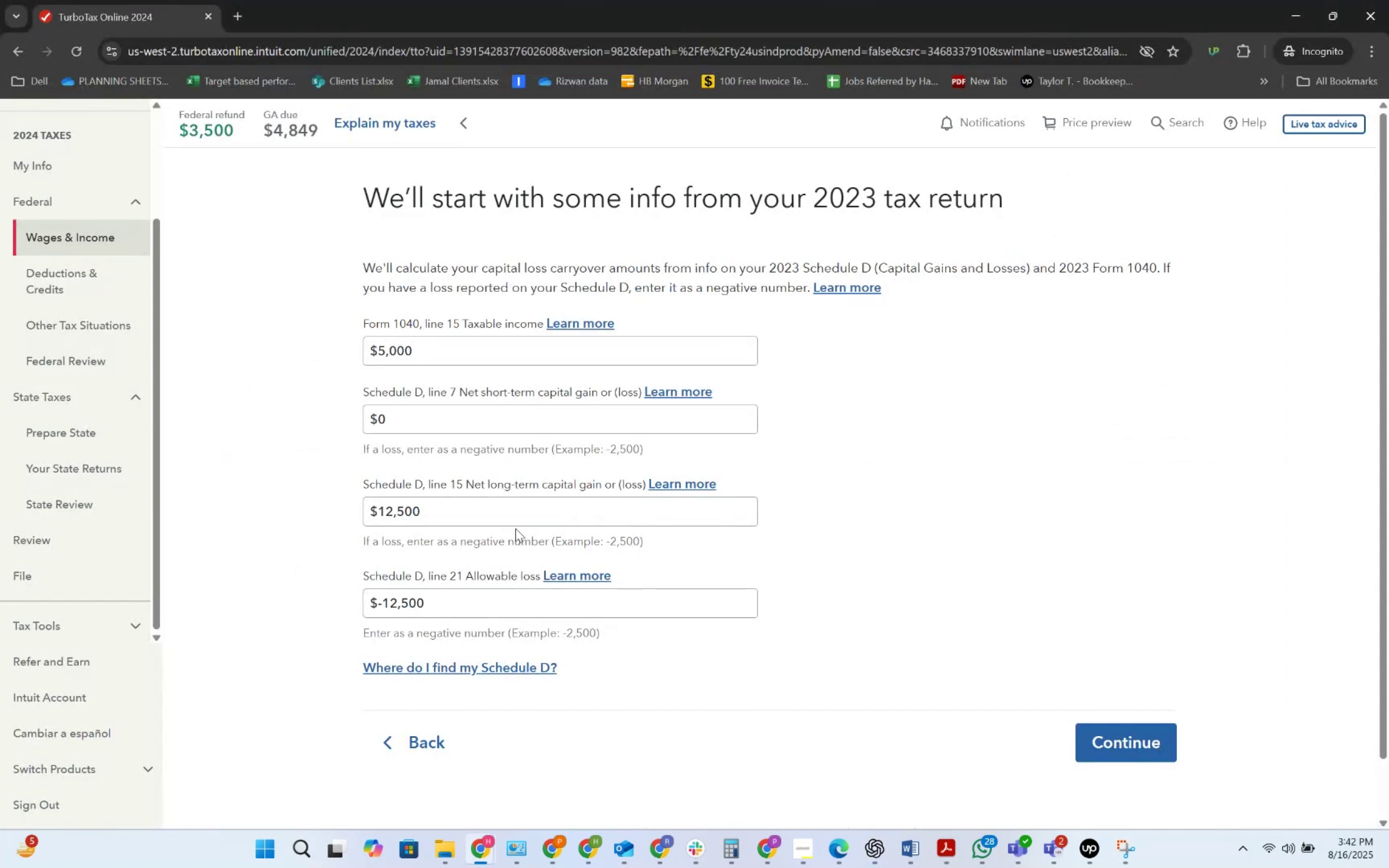 
key(Alt+AltLeft)
 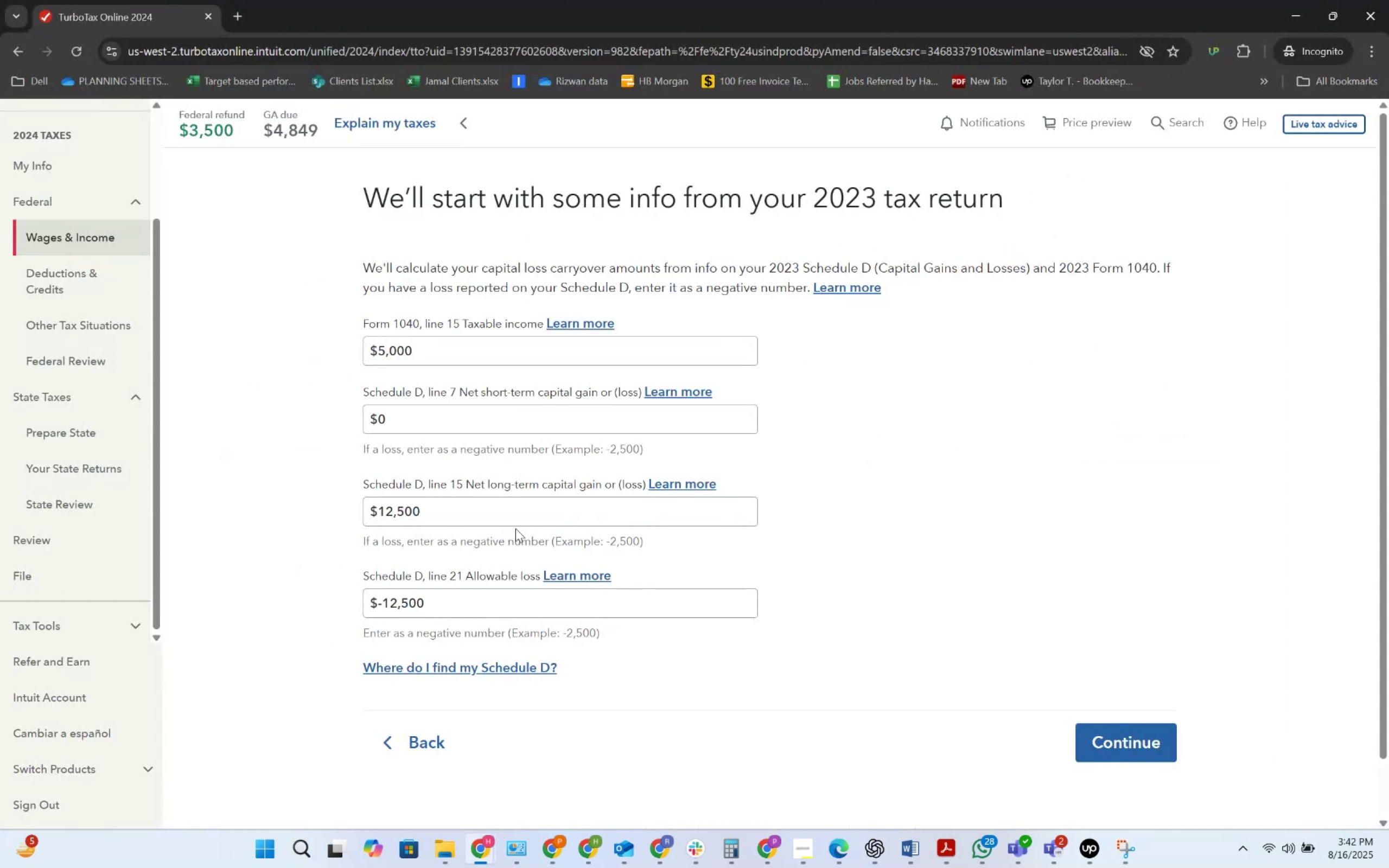 
key(Alt+Tab)
 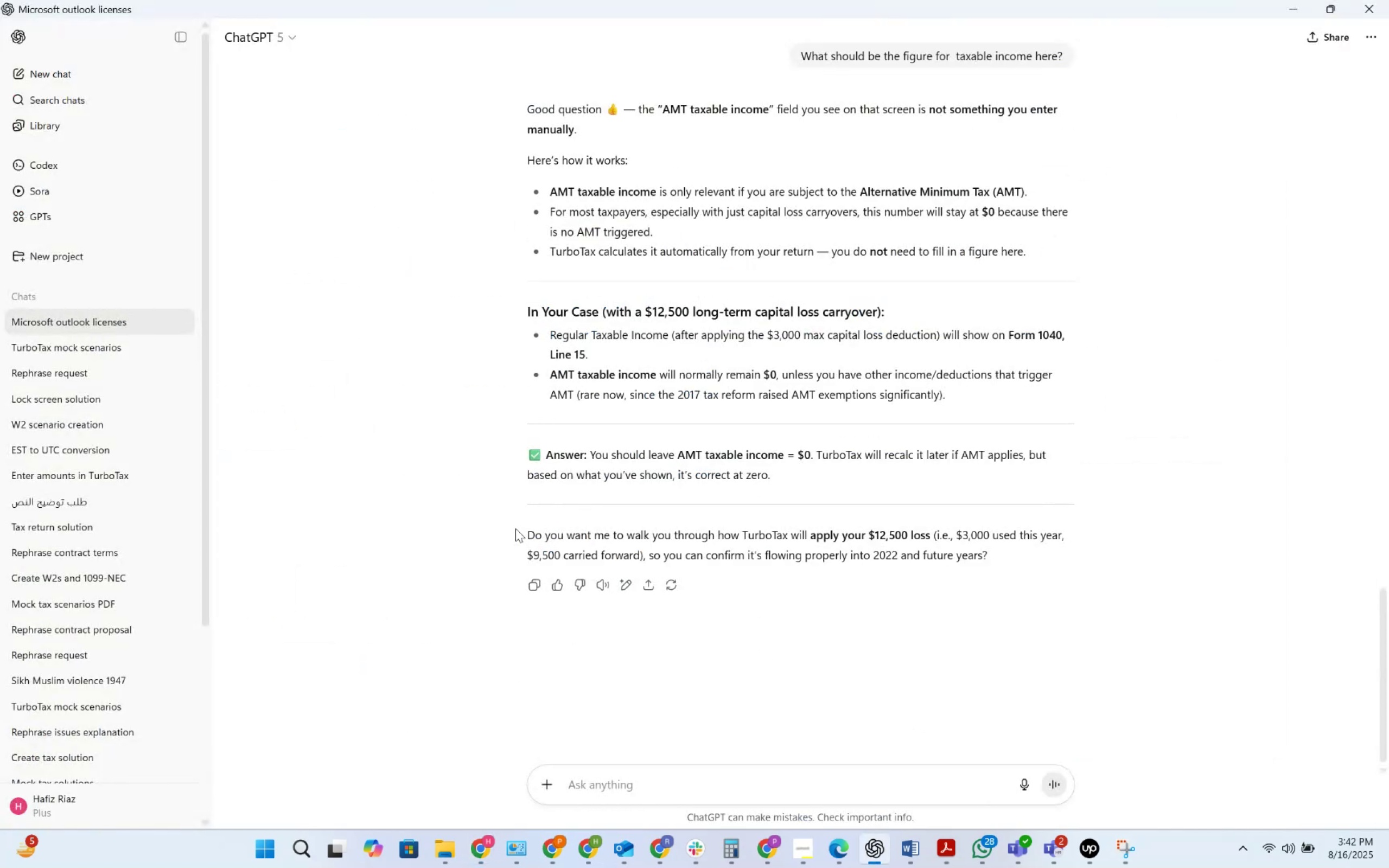 
key(Alt+Tab)
 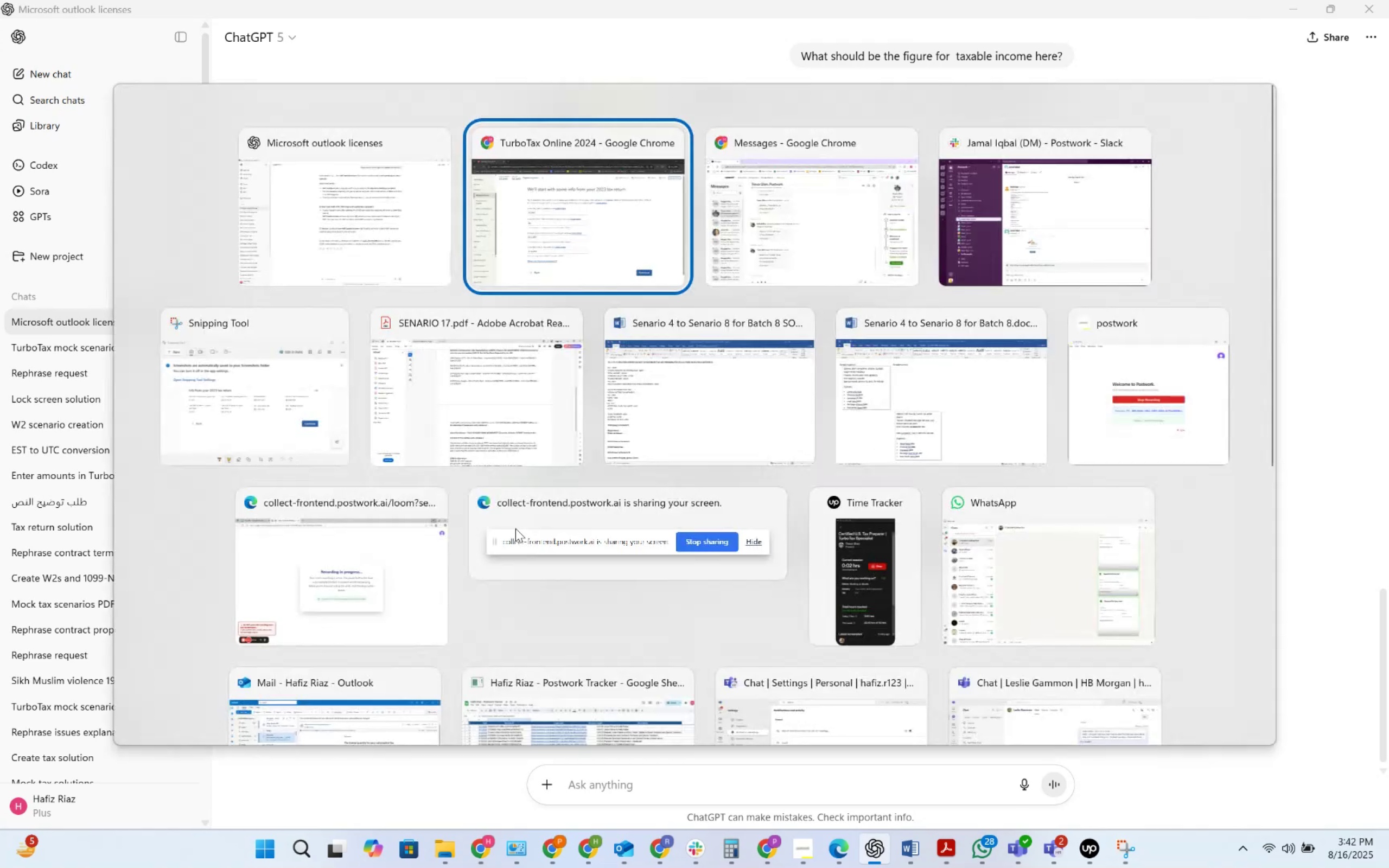 
key(Alt+Tab)
 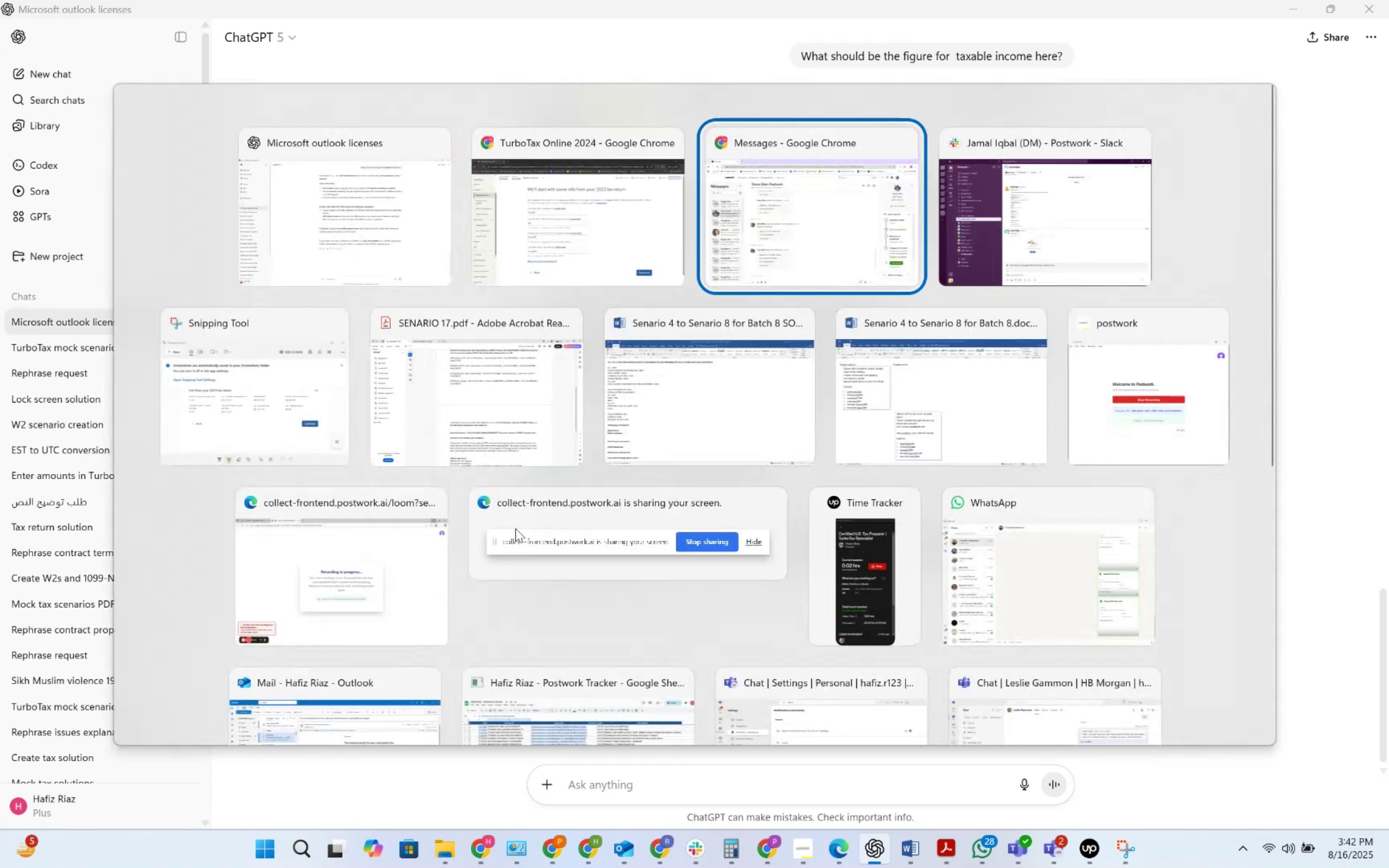 
key(Alt+Tab)
 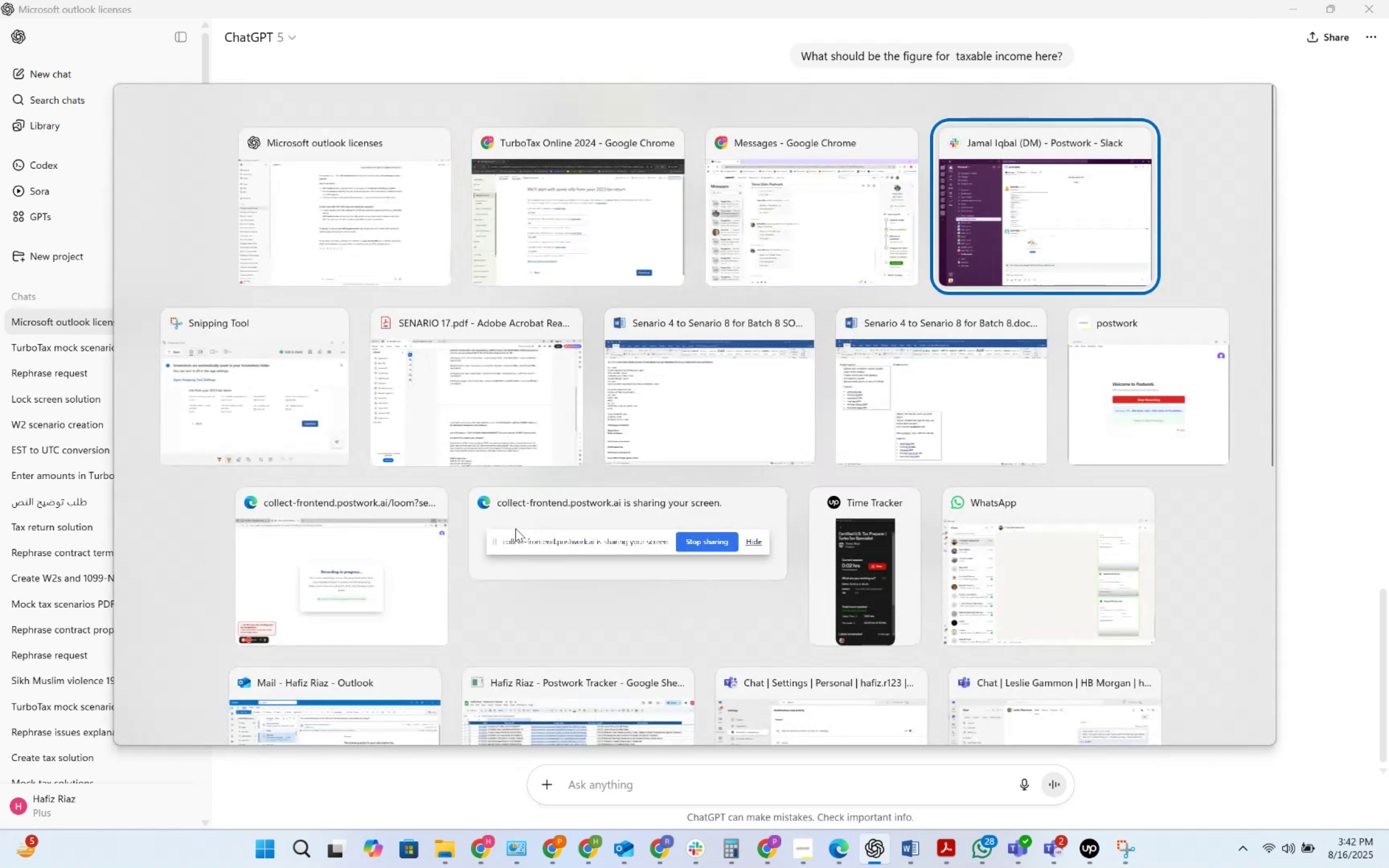 
key(Alt+Tab)
 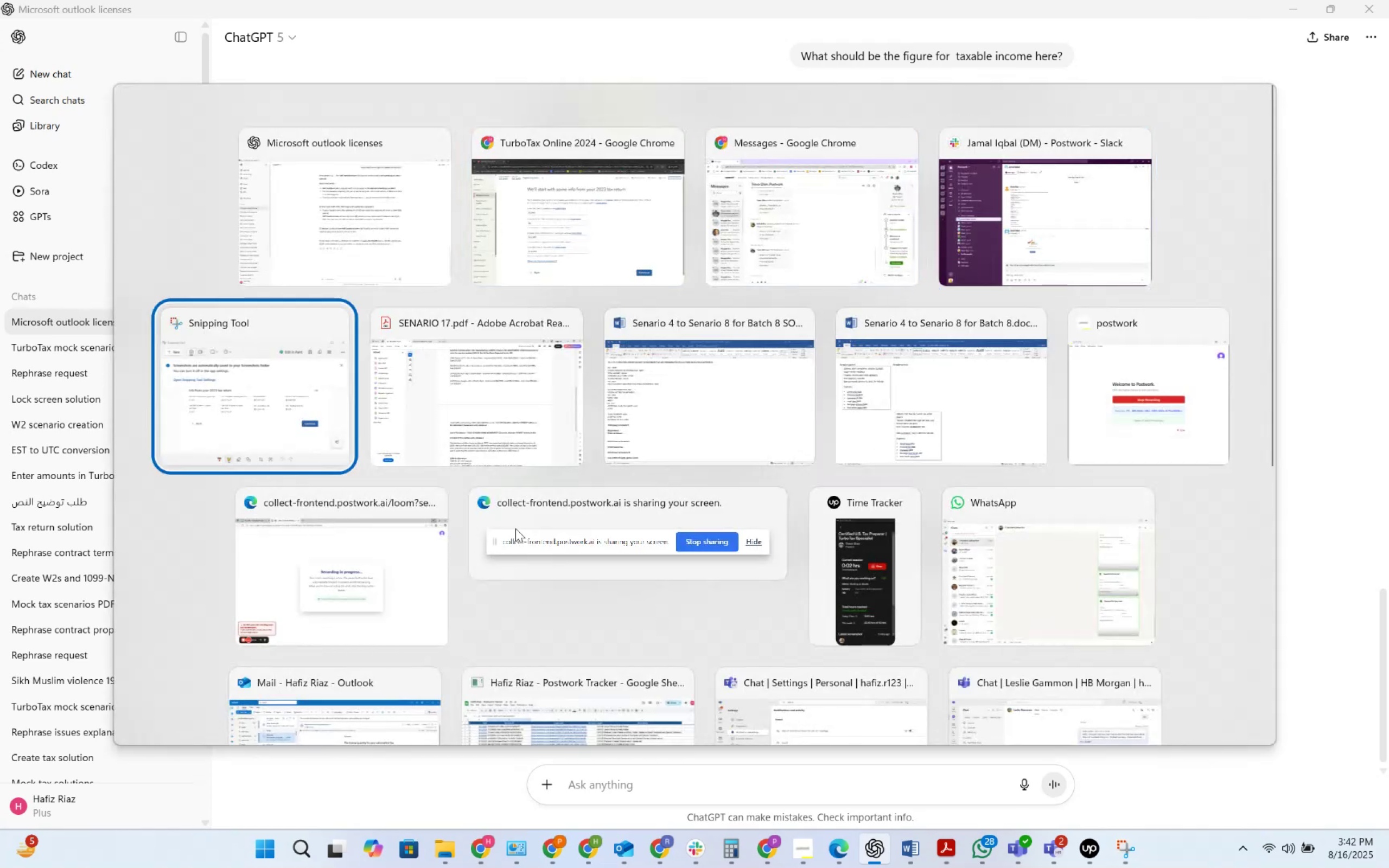 
key(Alt+Tab)
 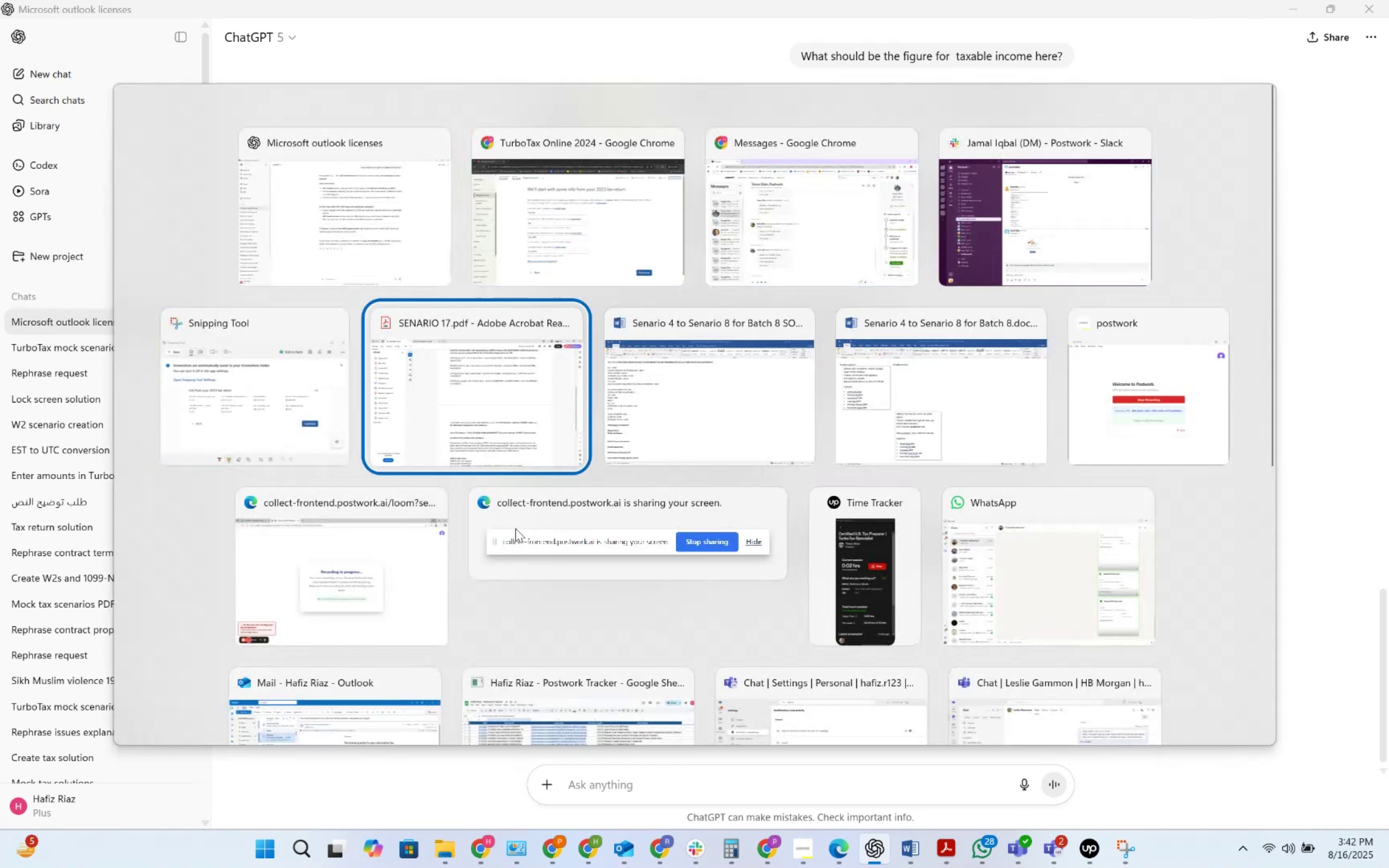 
hold_key(key=Tab, duration=0.8)
 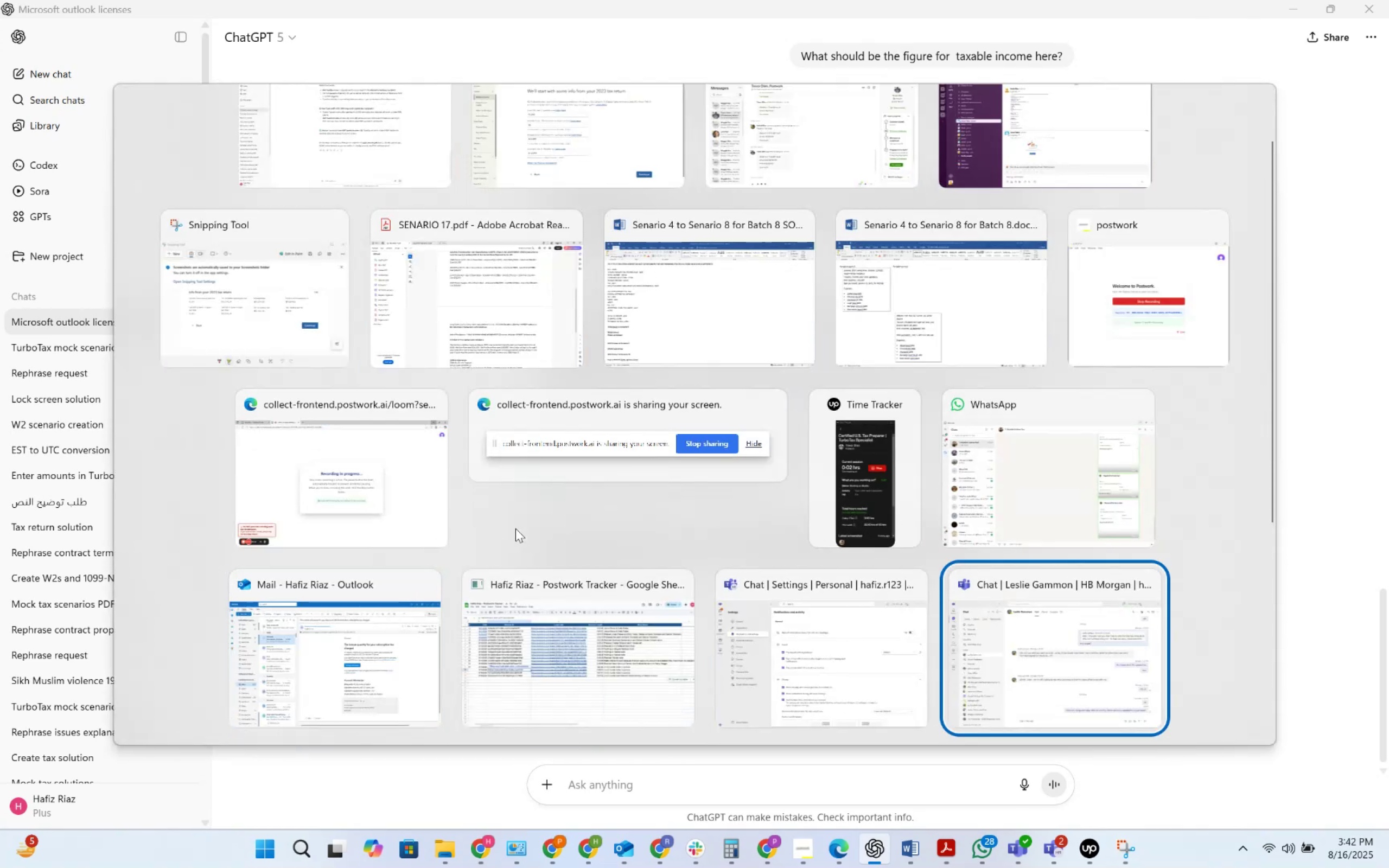 
key(Alt+Tab)
 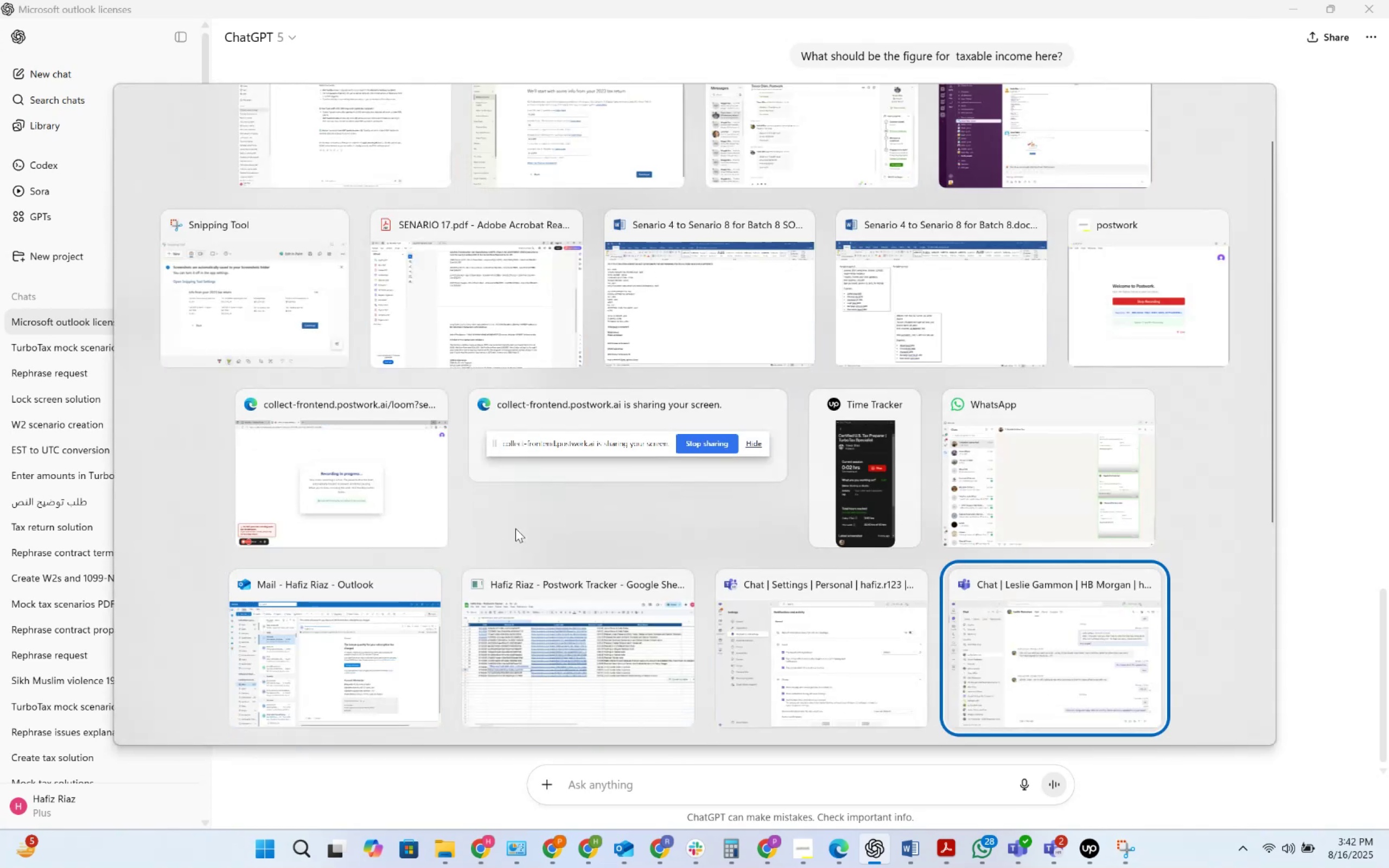 
key(Alt+Tab)
 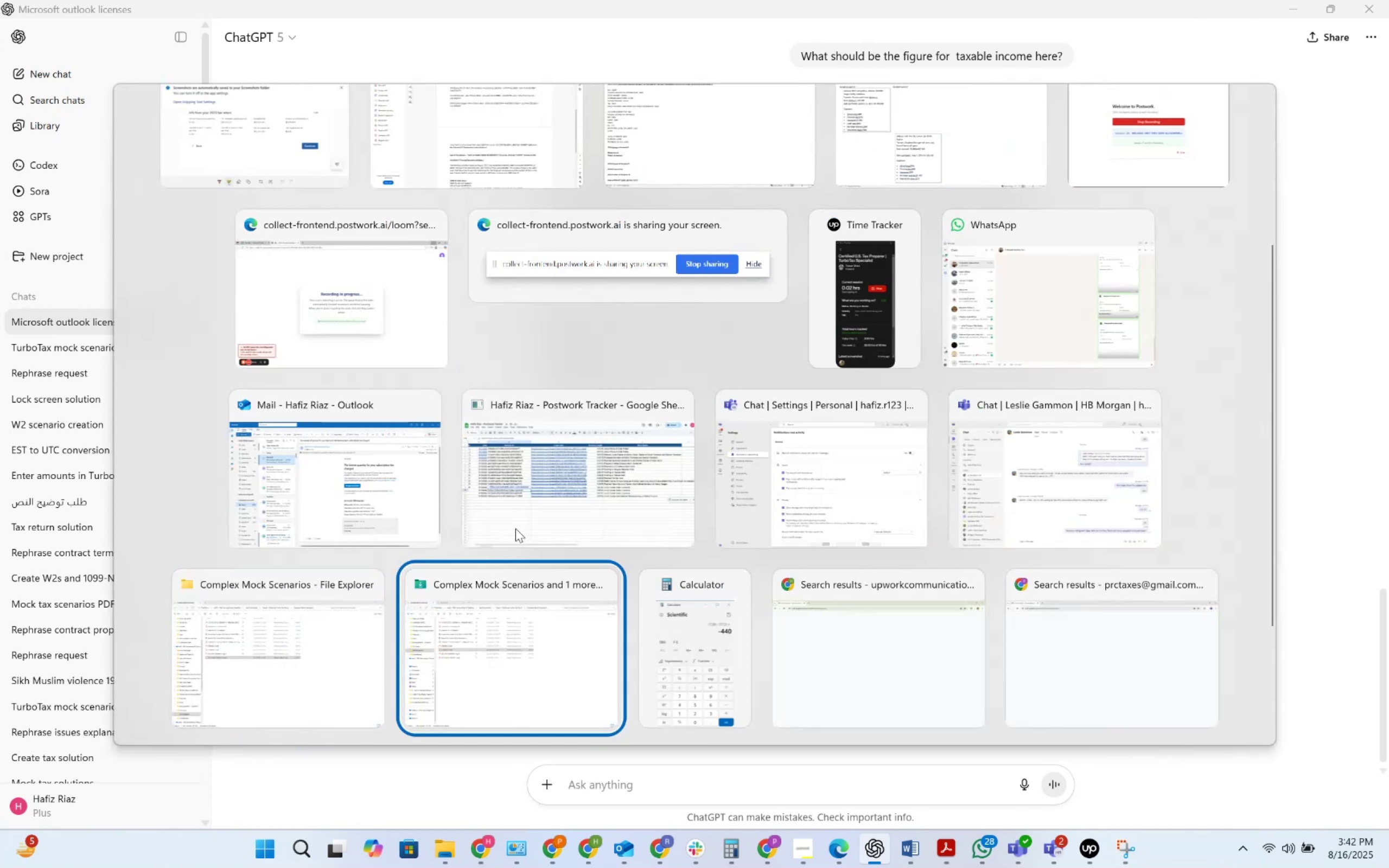 
key(Alt+Tab)
 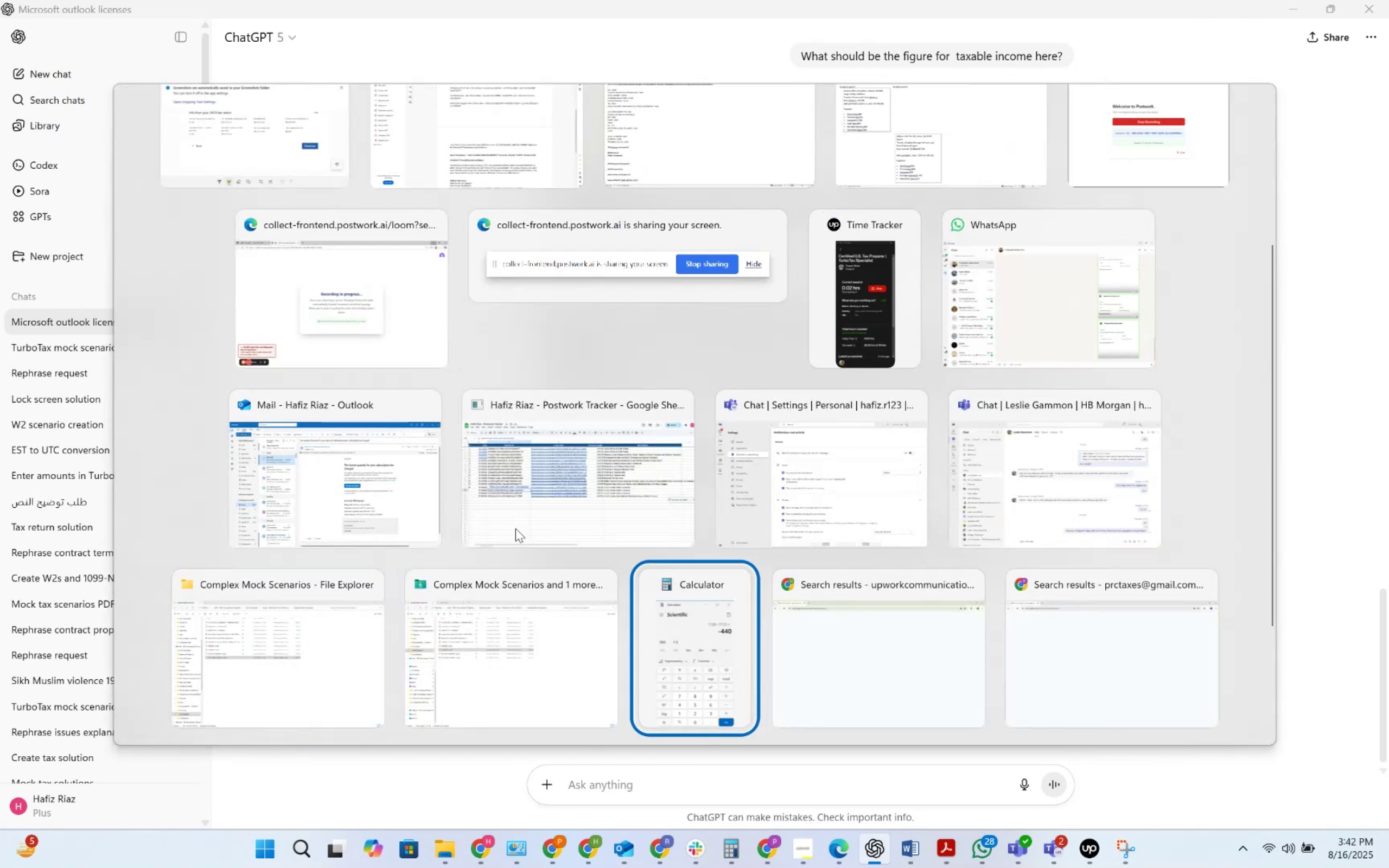 
key(Alt+Tab)
 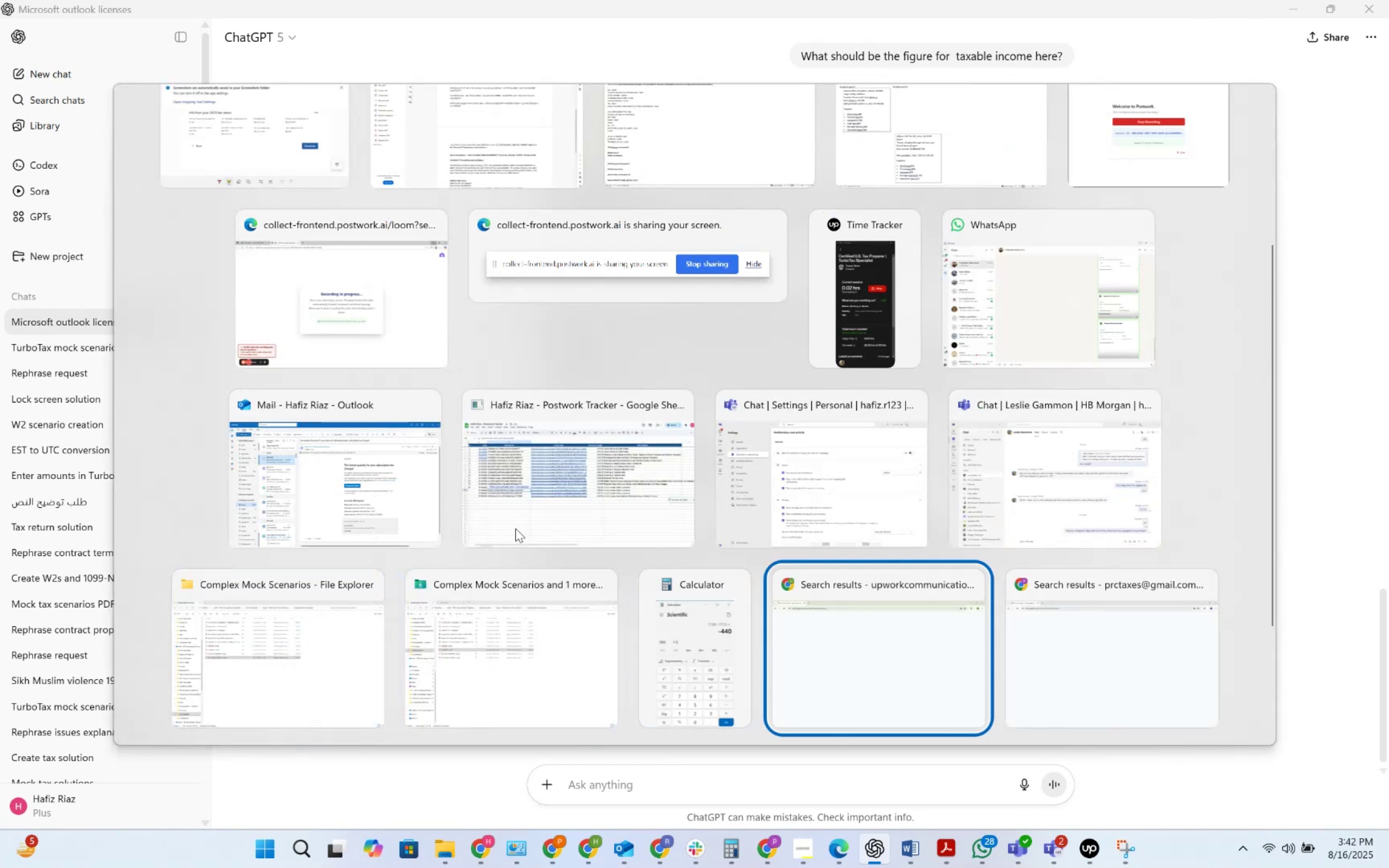 
key(Alt+Tab)
 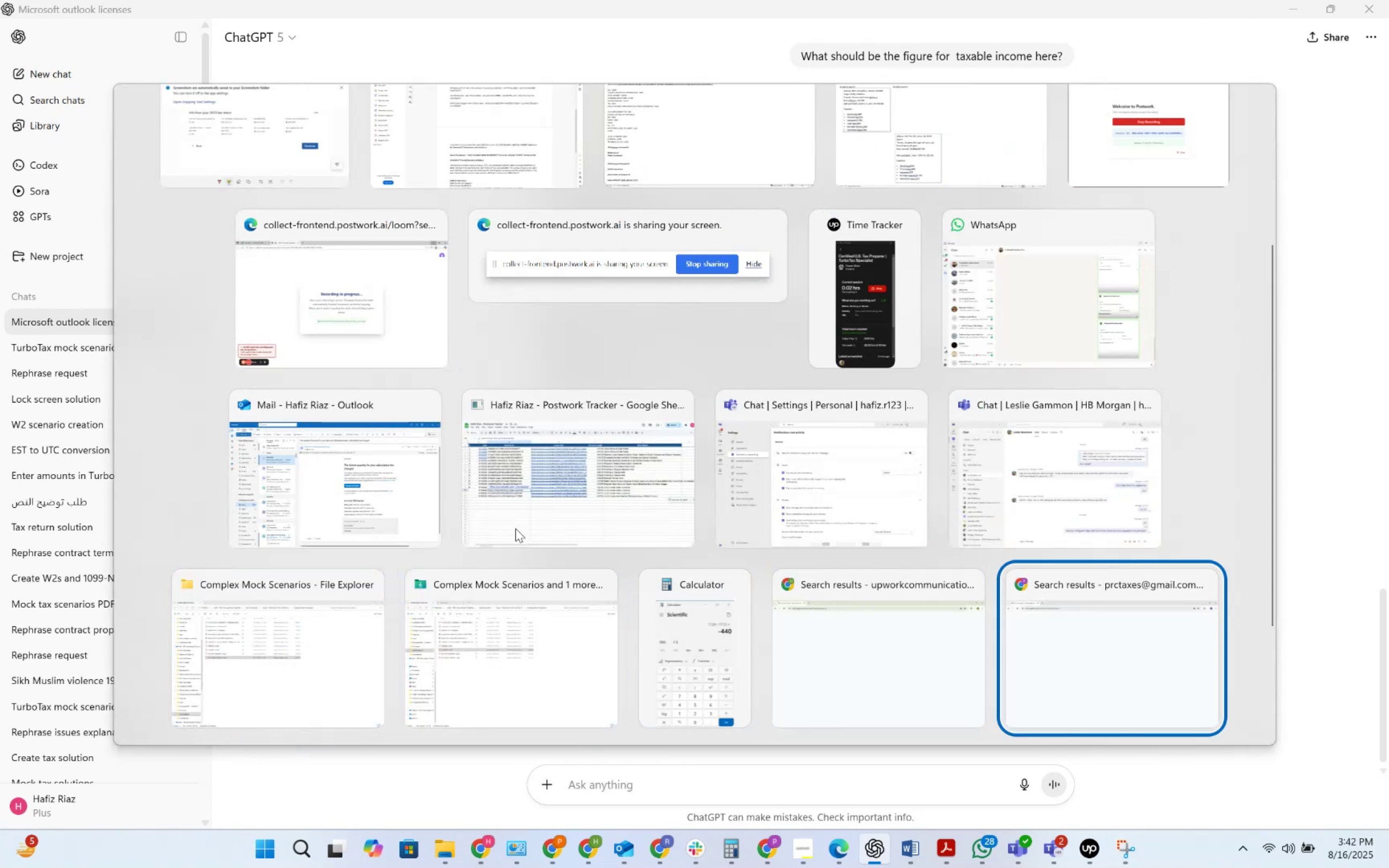 
key(Alt+Tab)
 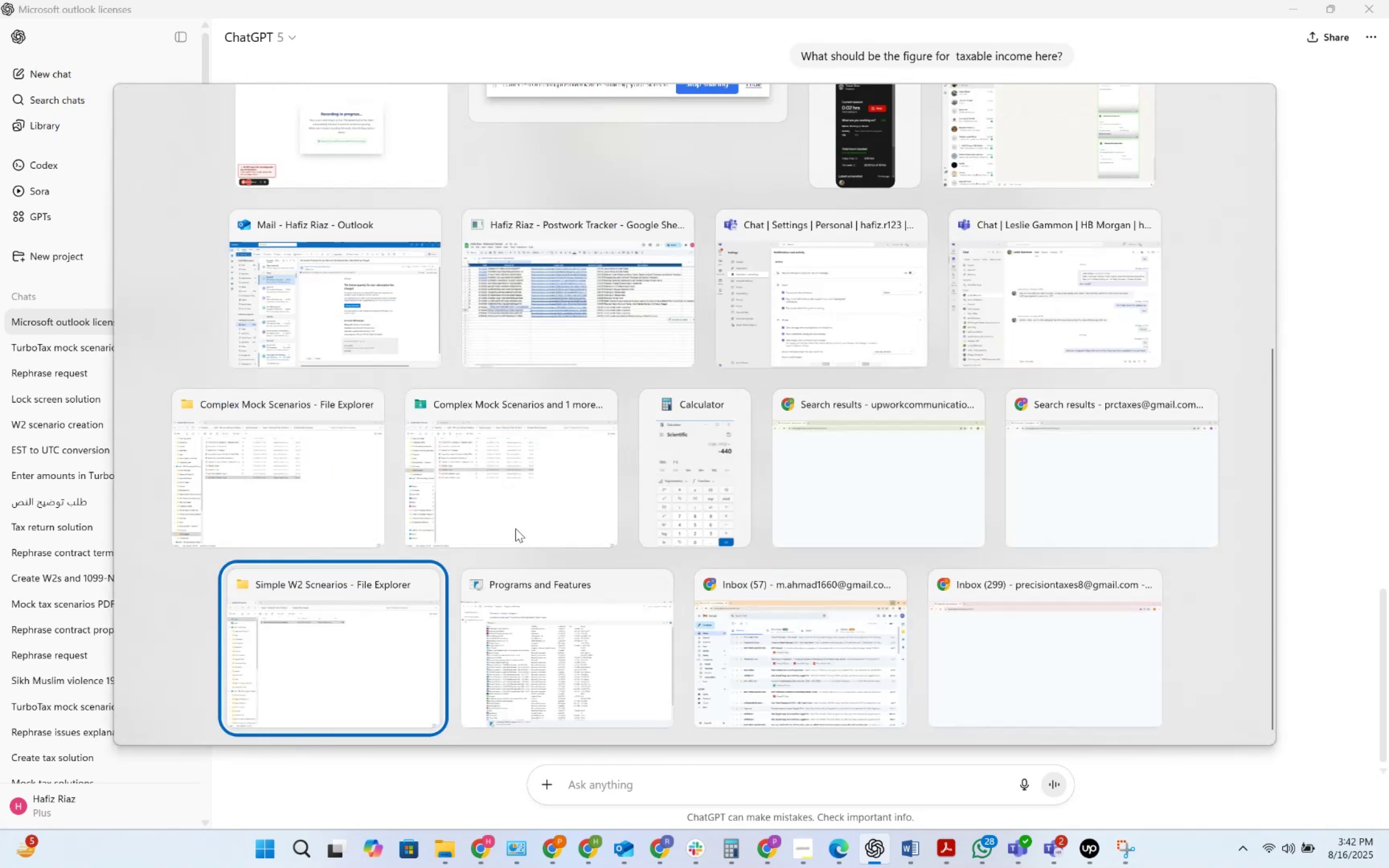 
key(Alt+Tab)
 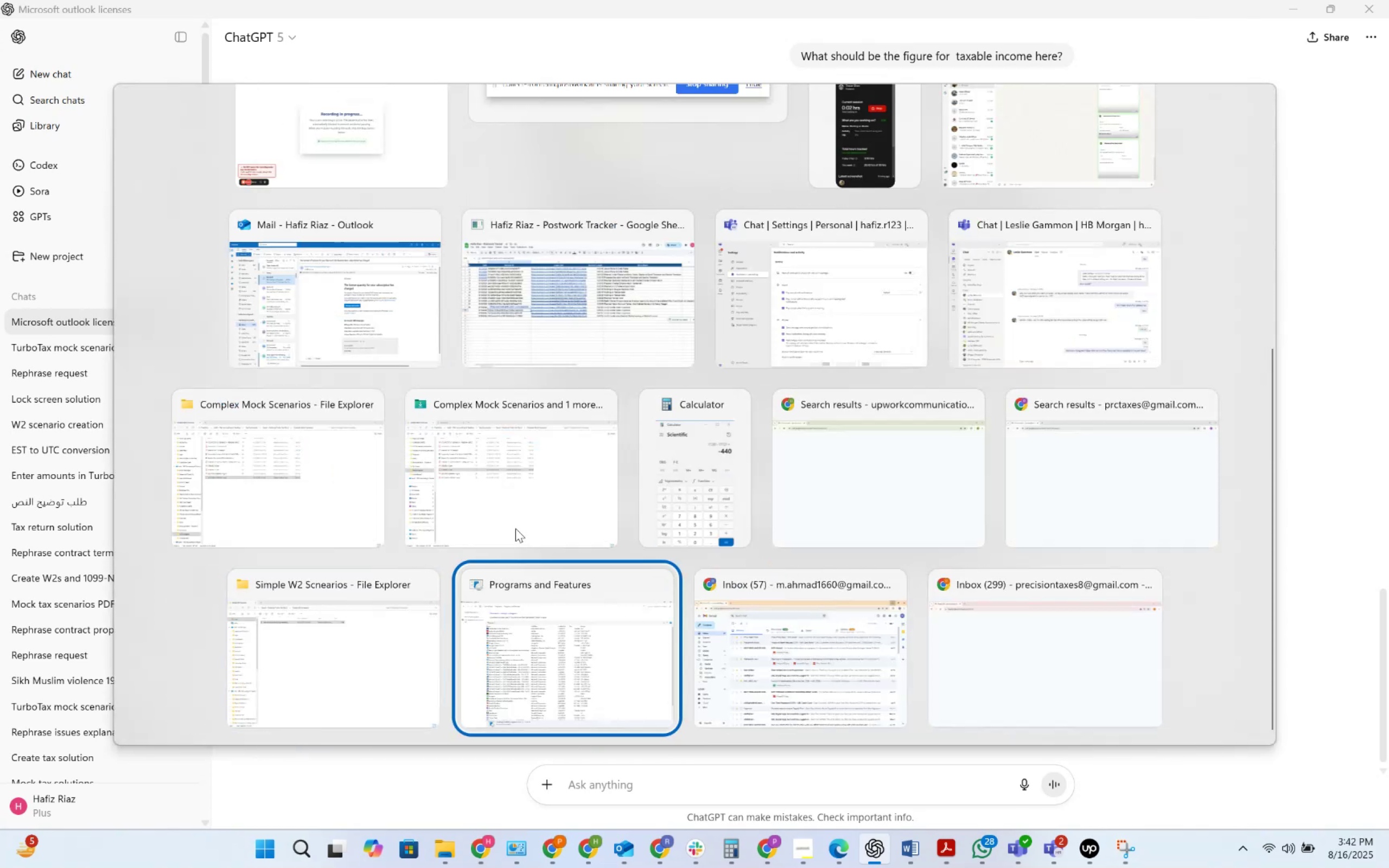 
key(Alt+Tab)
 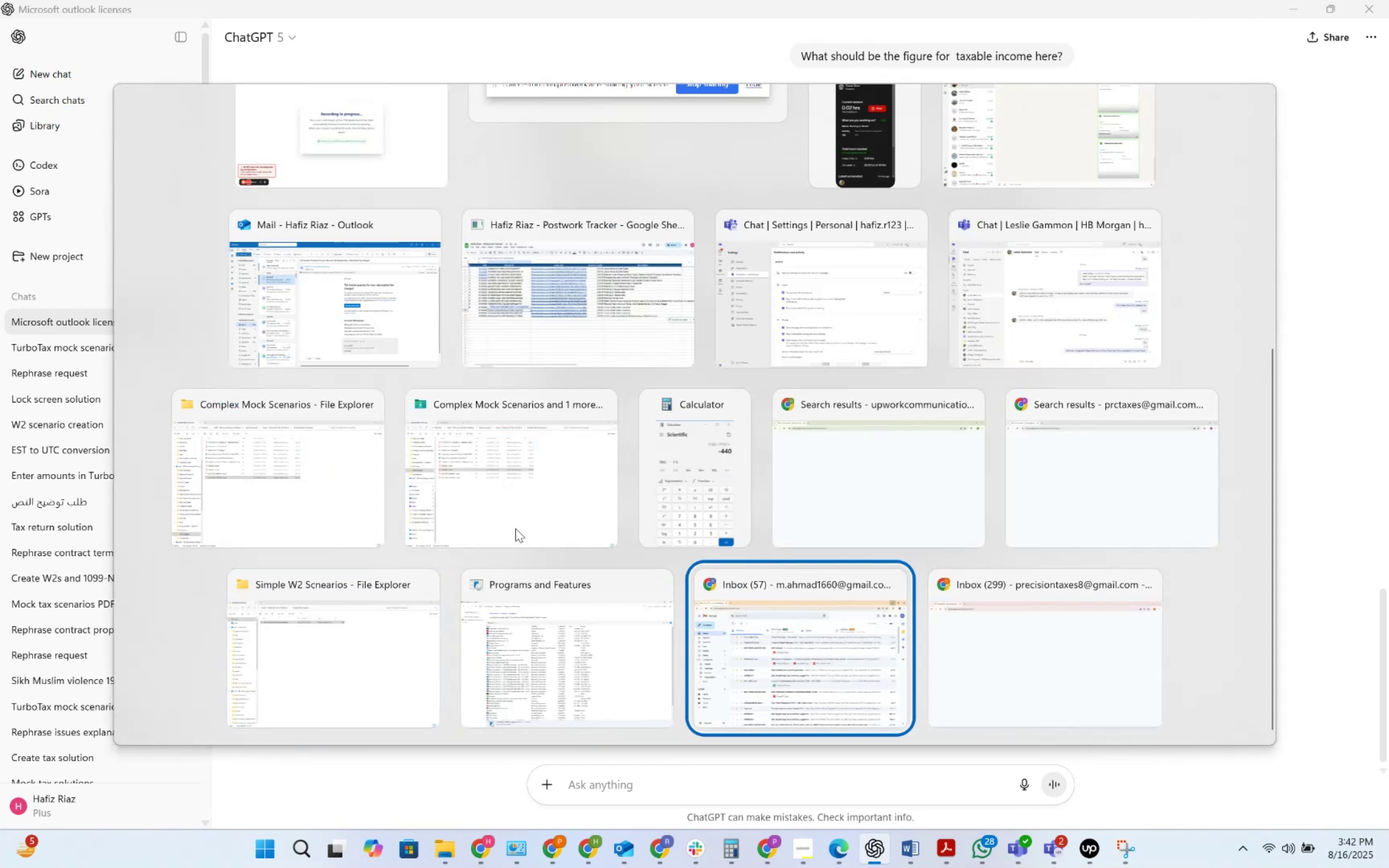 
key(Alt+Tab)
 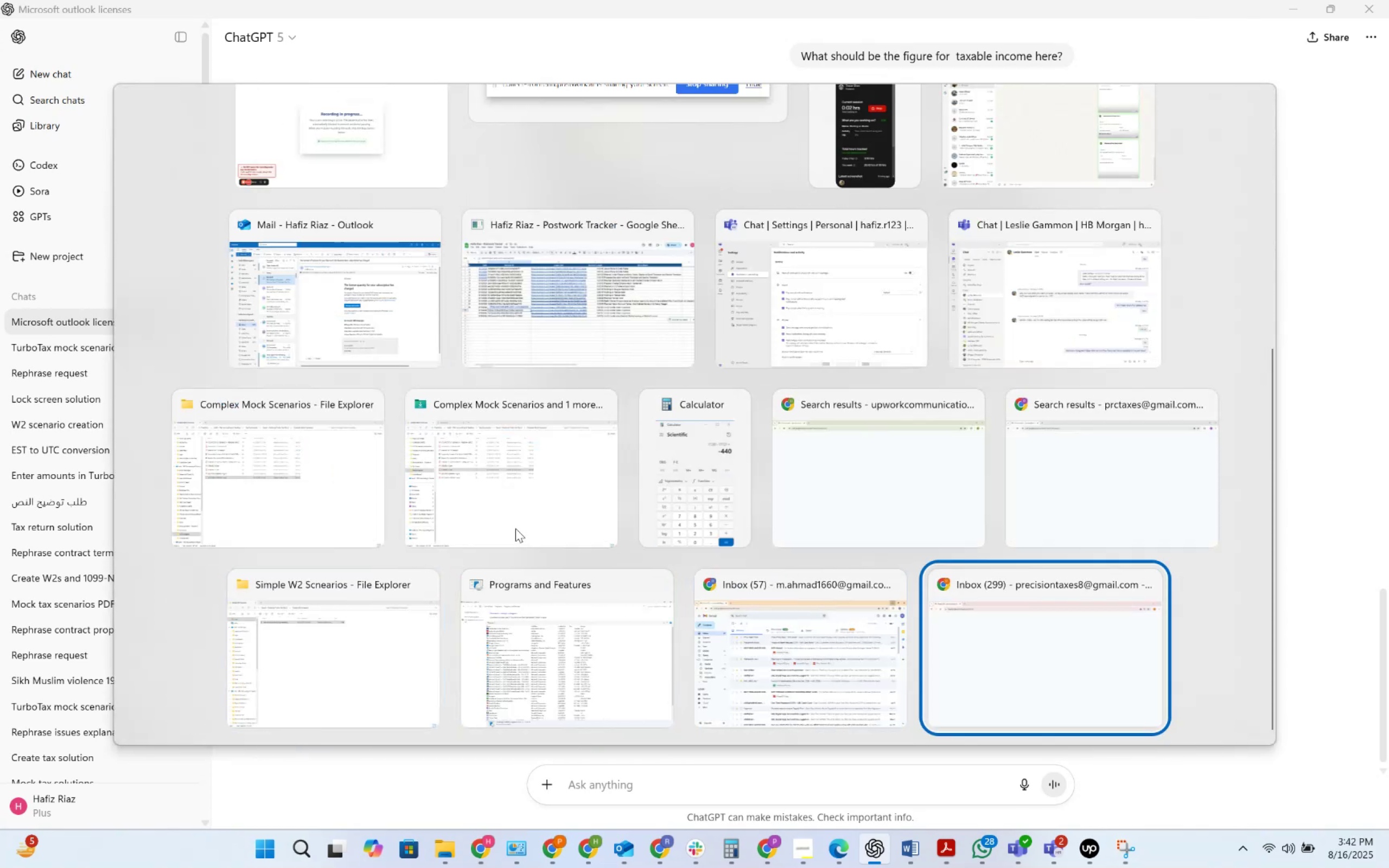 
key(Alt+Tab)
 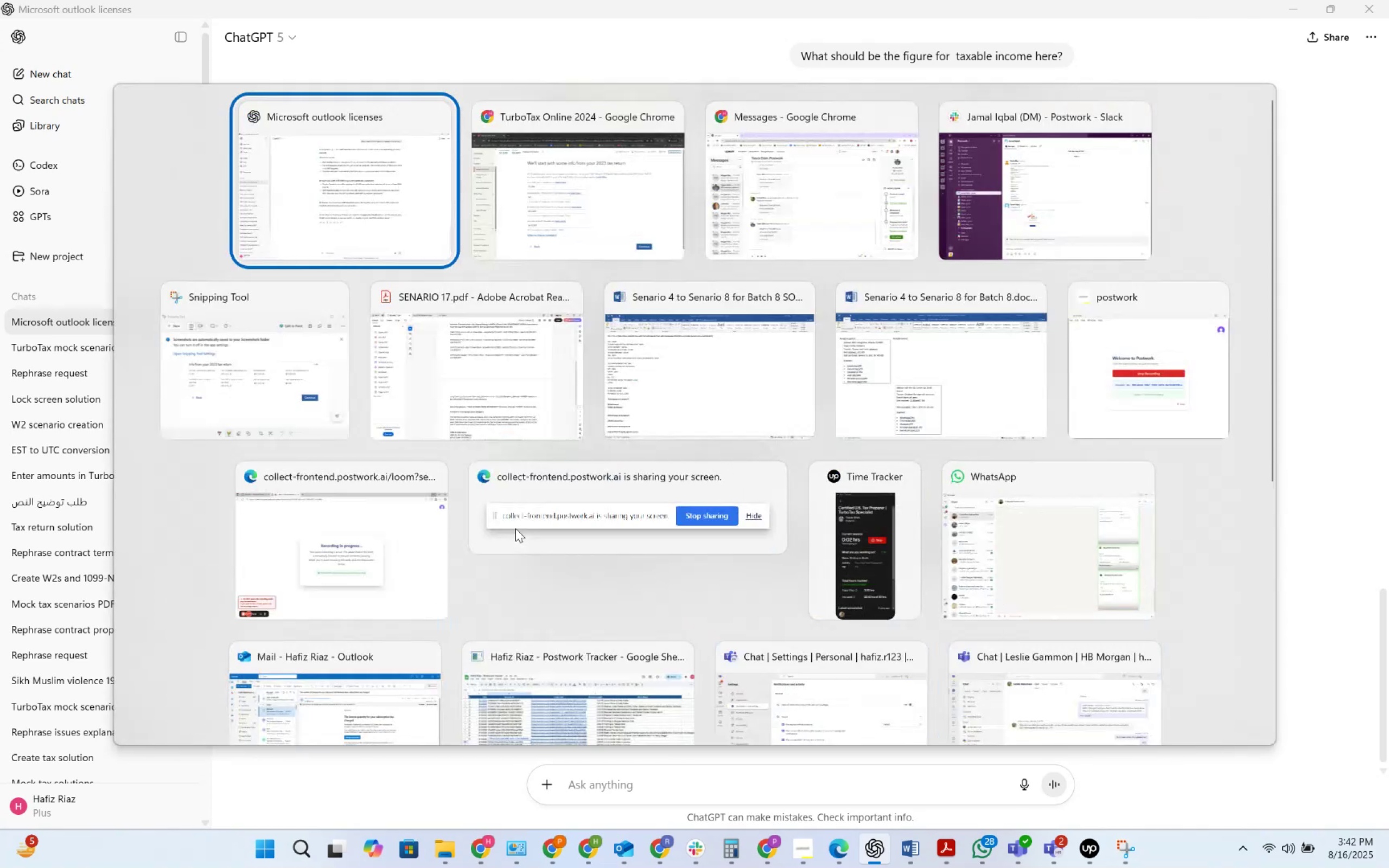 
key(Alt+Tab)
 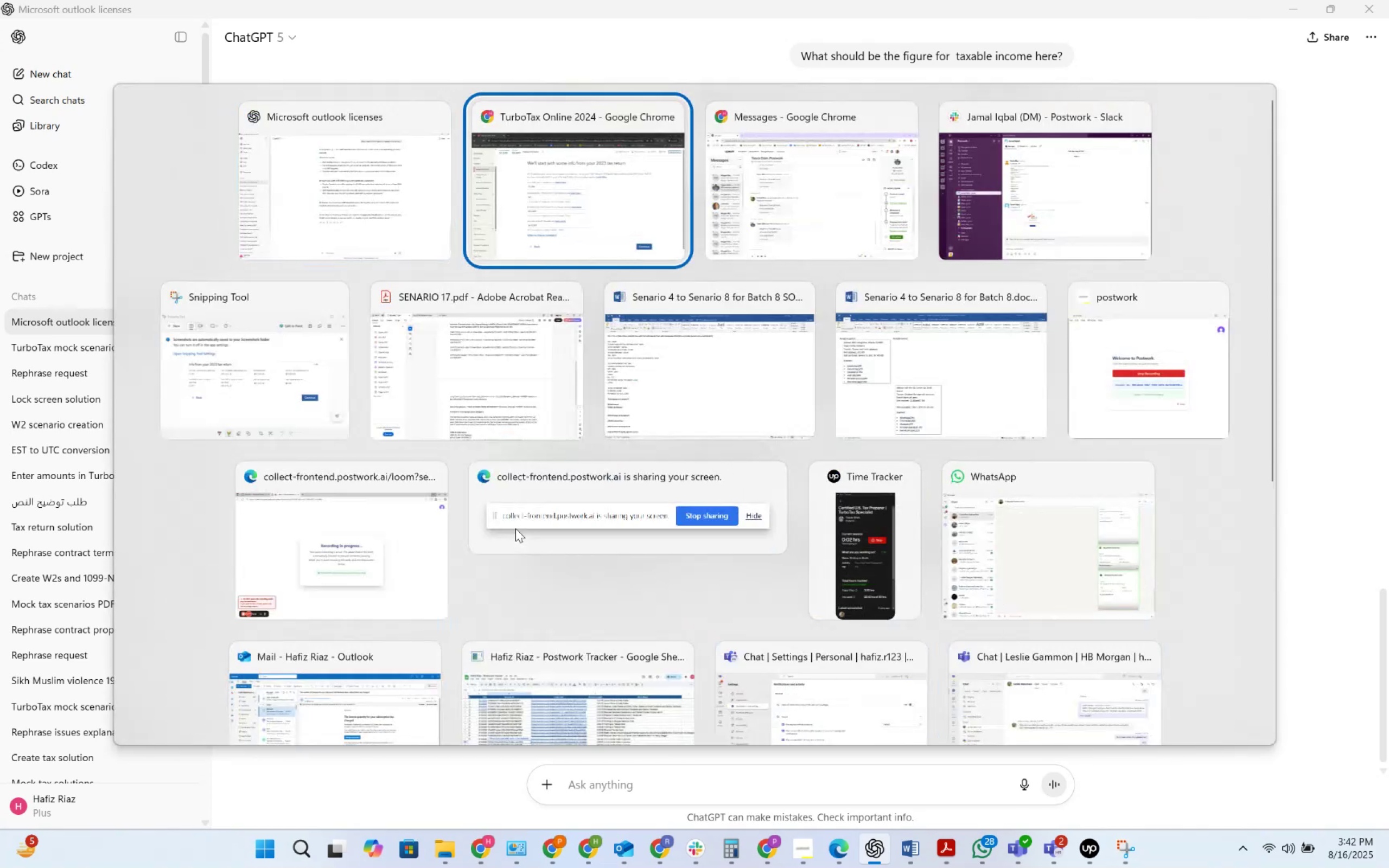 
key(Alt+Tab)
 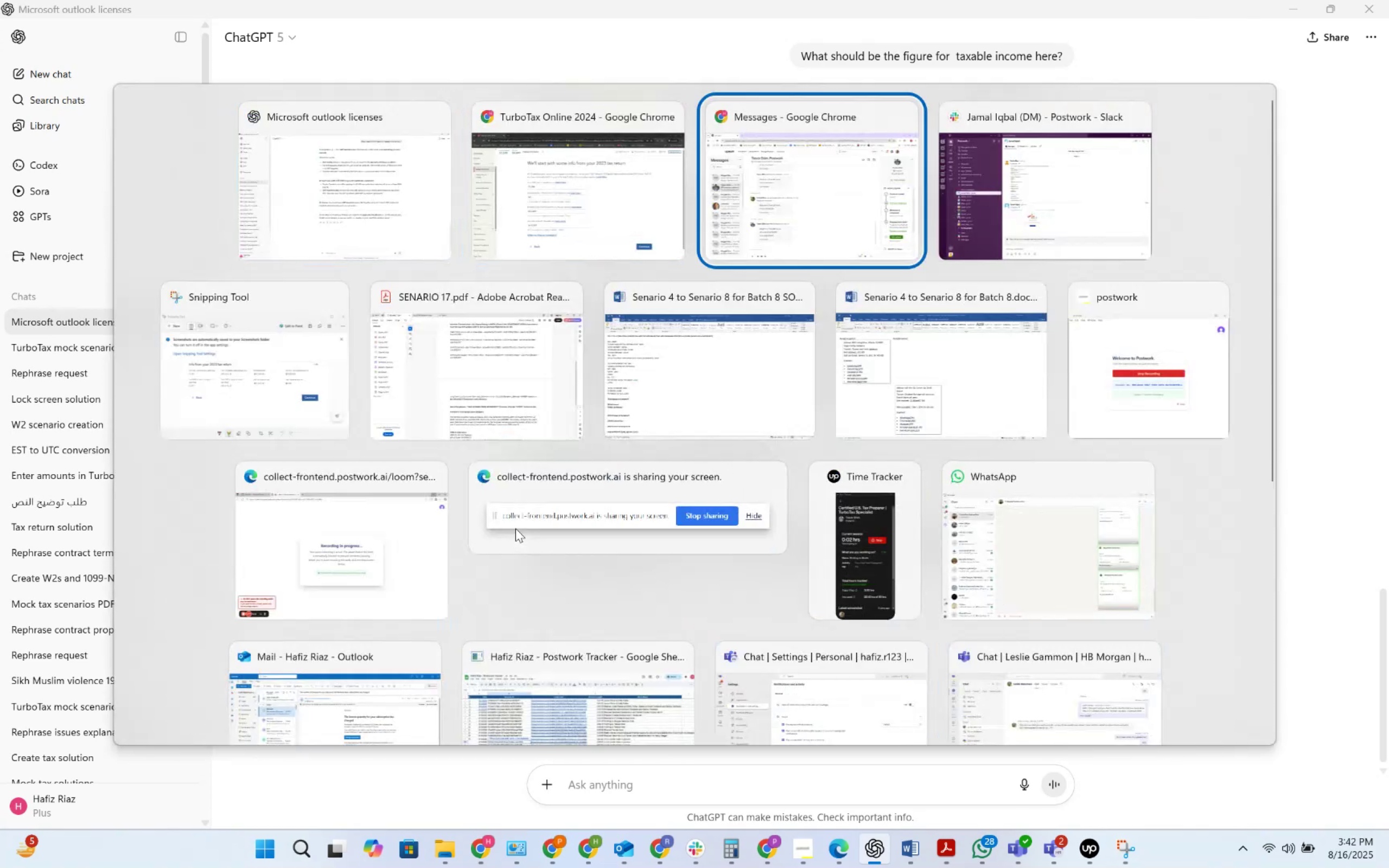 
key(Alt+Tab)
 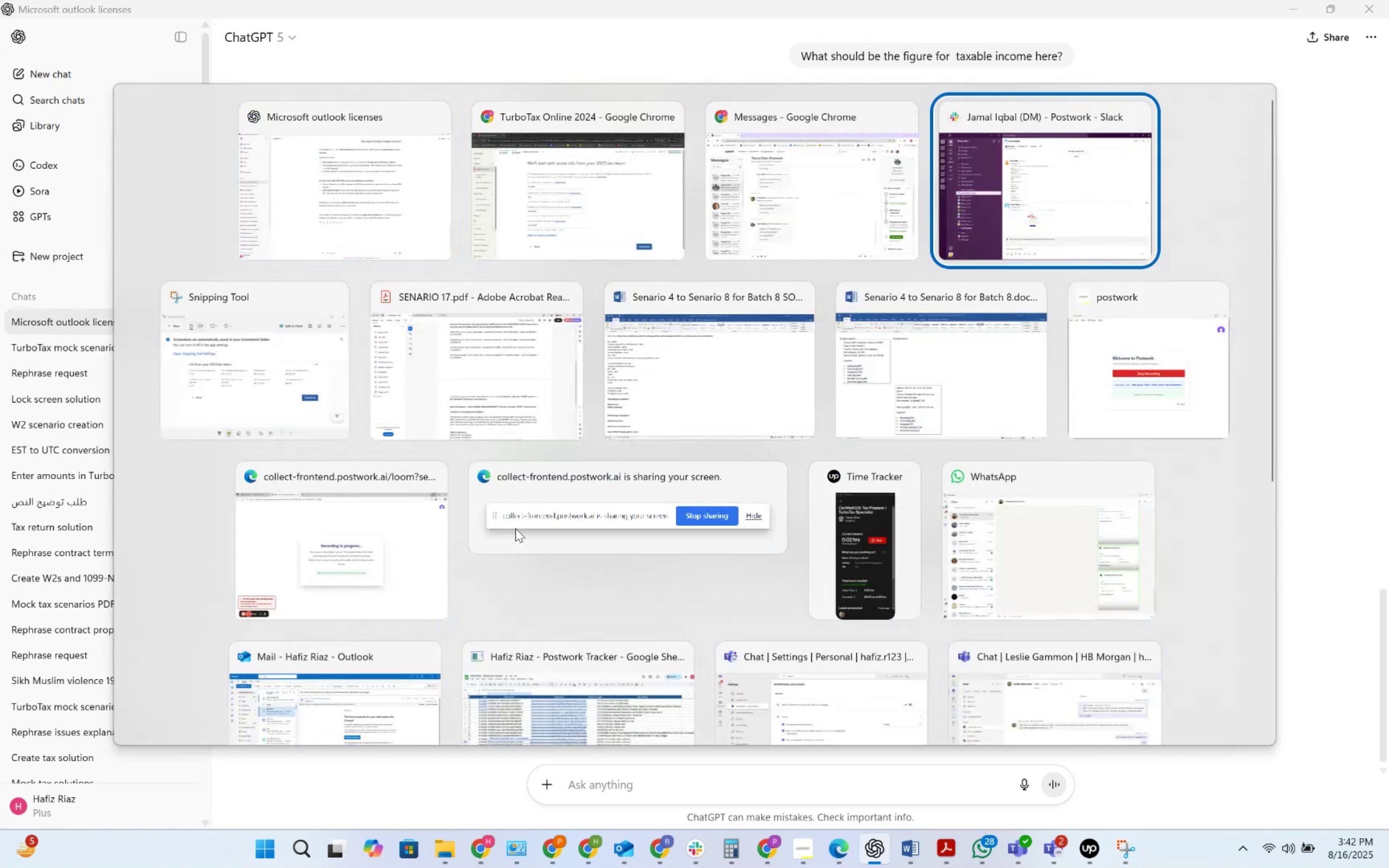 
key(Alt+Tab)
 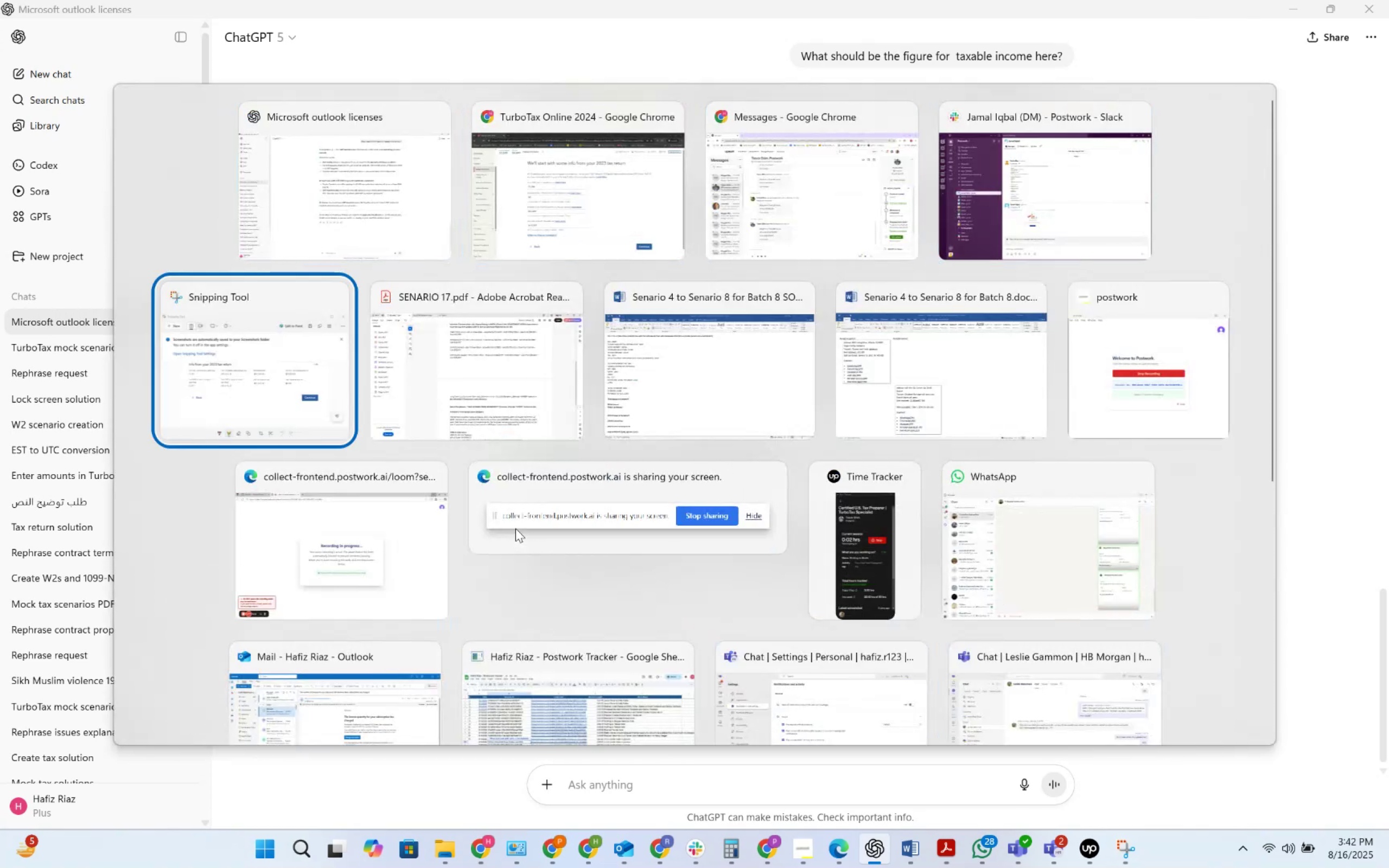 
key(Alt+Tab)
 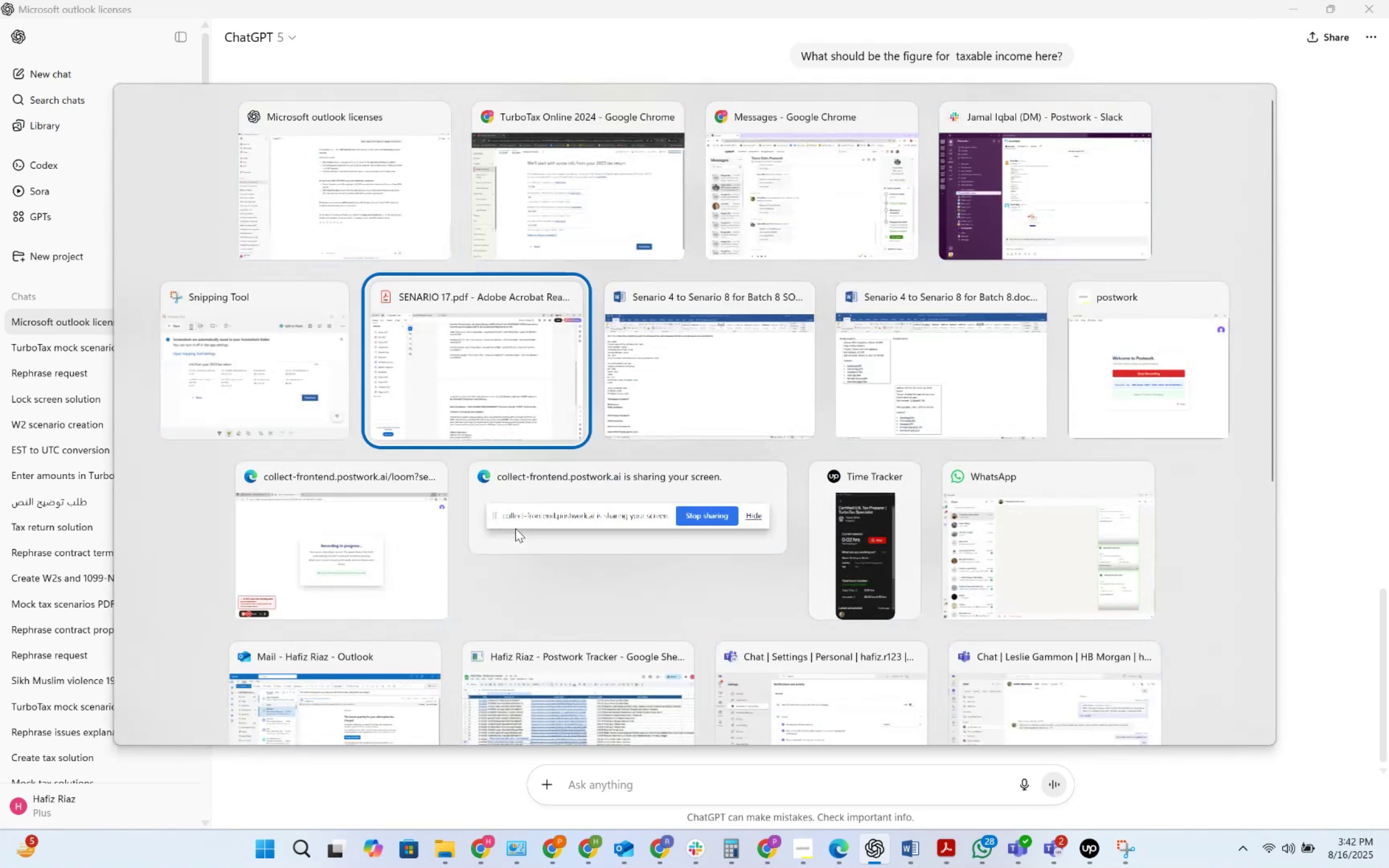 
hold_key(key=Tab, duration=0.41)
 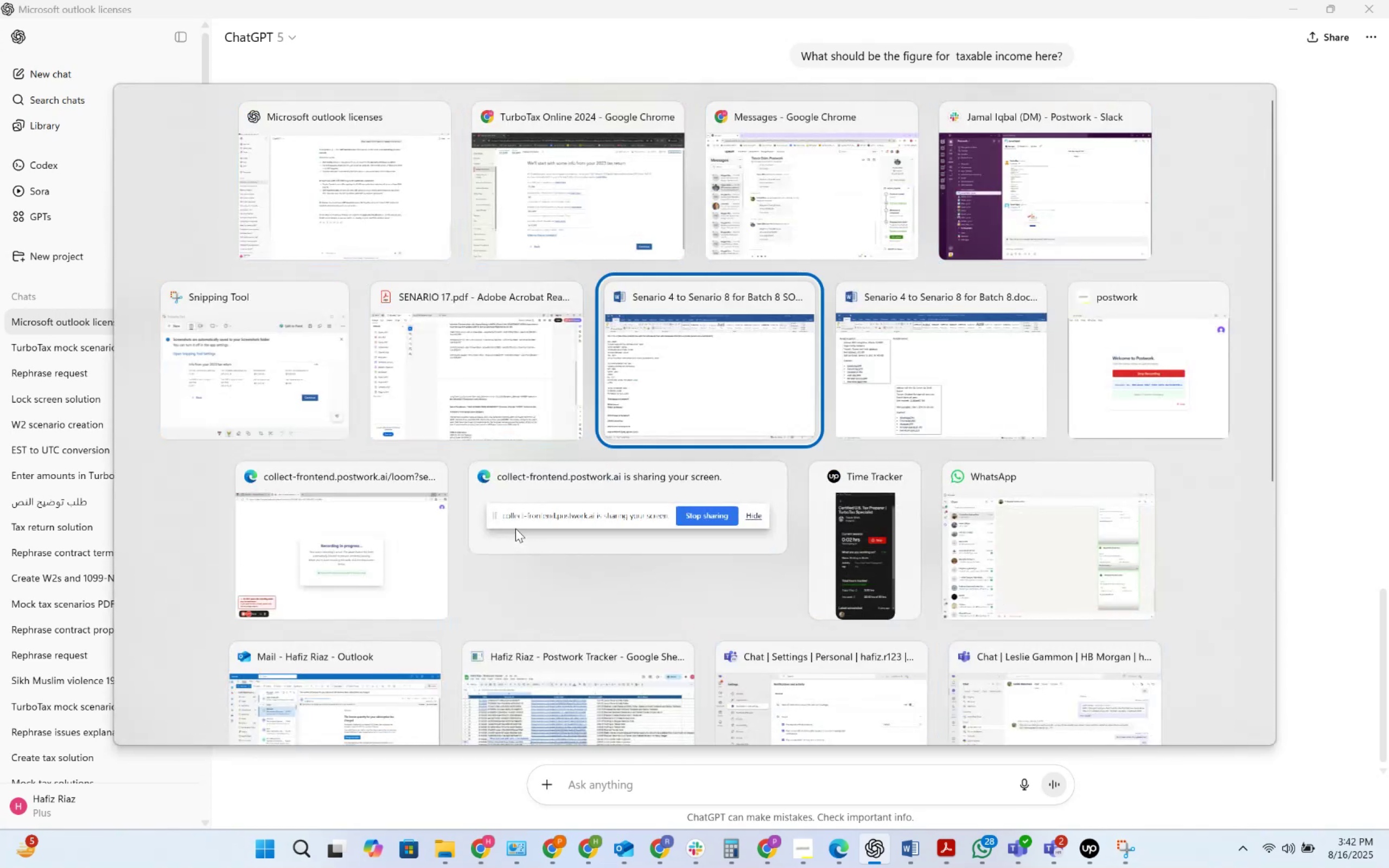 
key(Alt+Tab)
 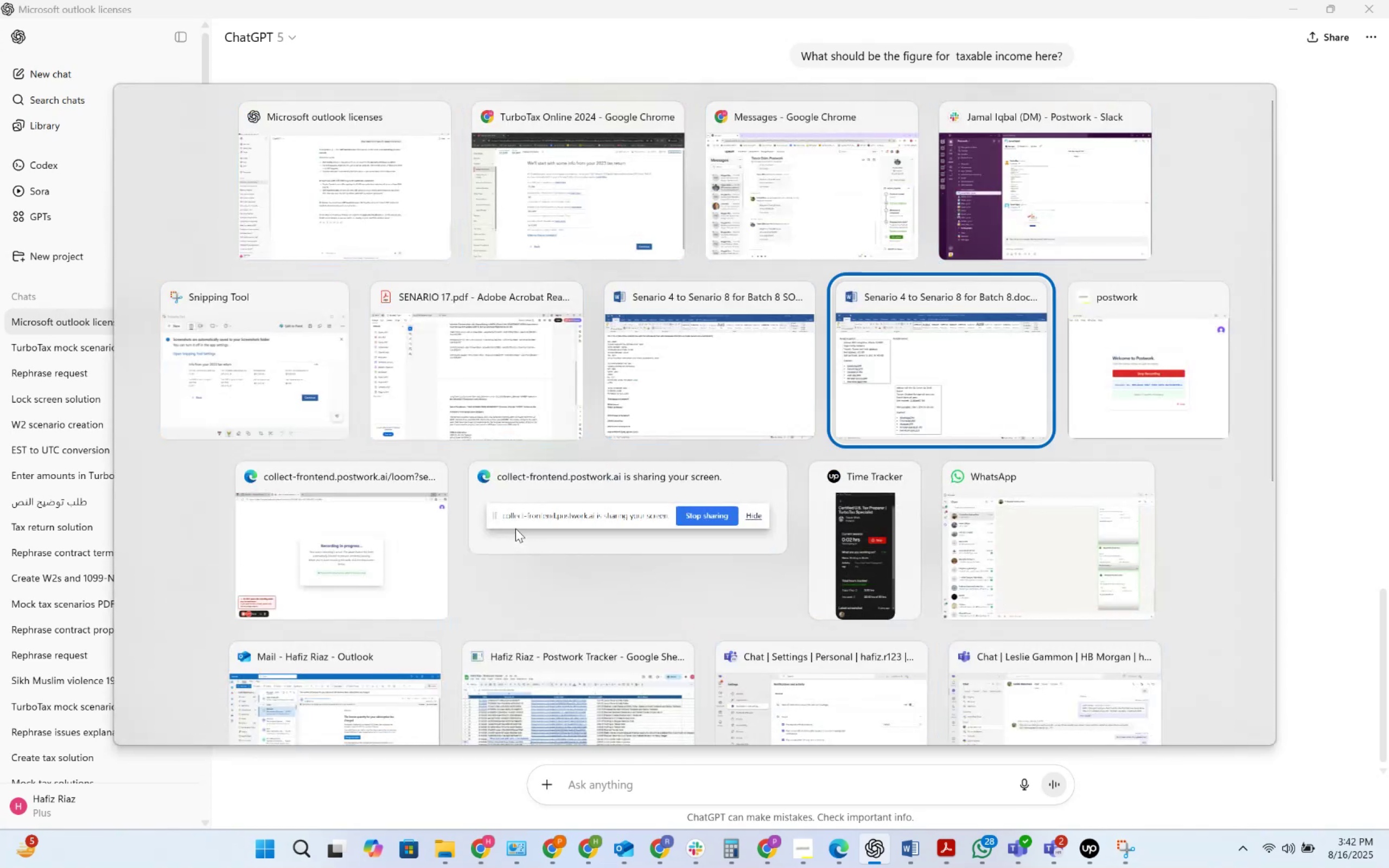 
hold_key(key=Tab, duration=0.6)
 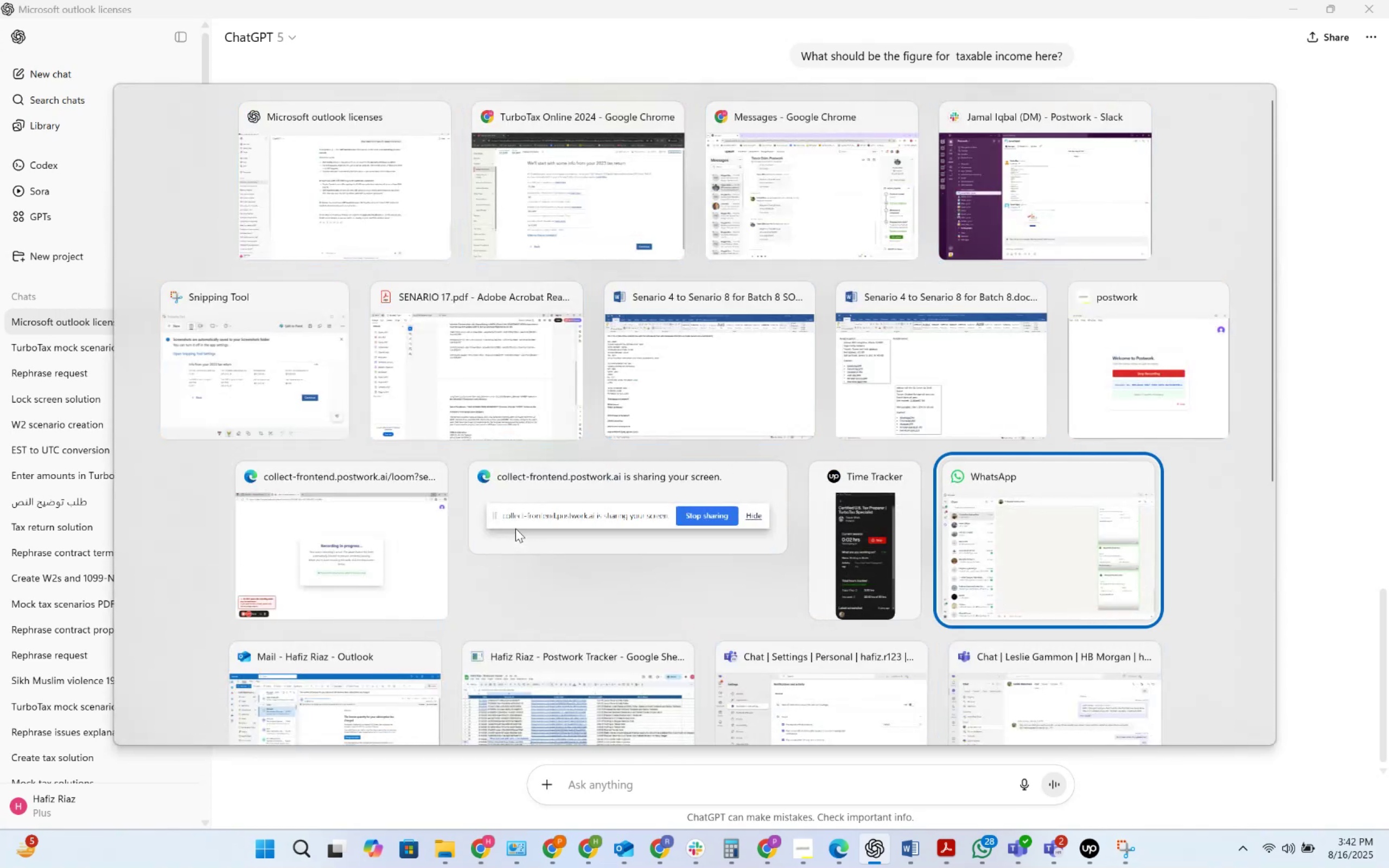 
key(Alt+Tab)
 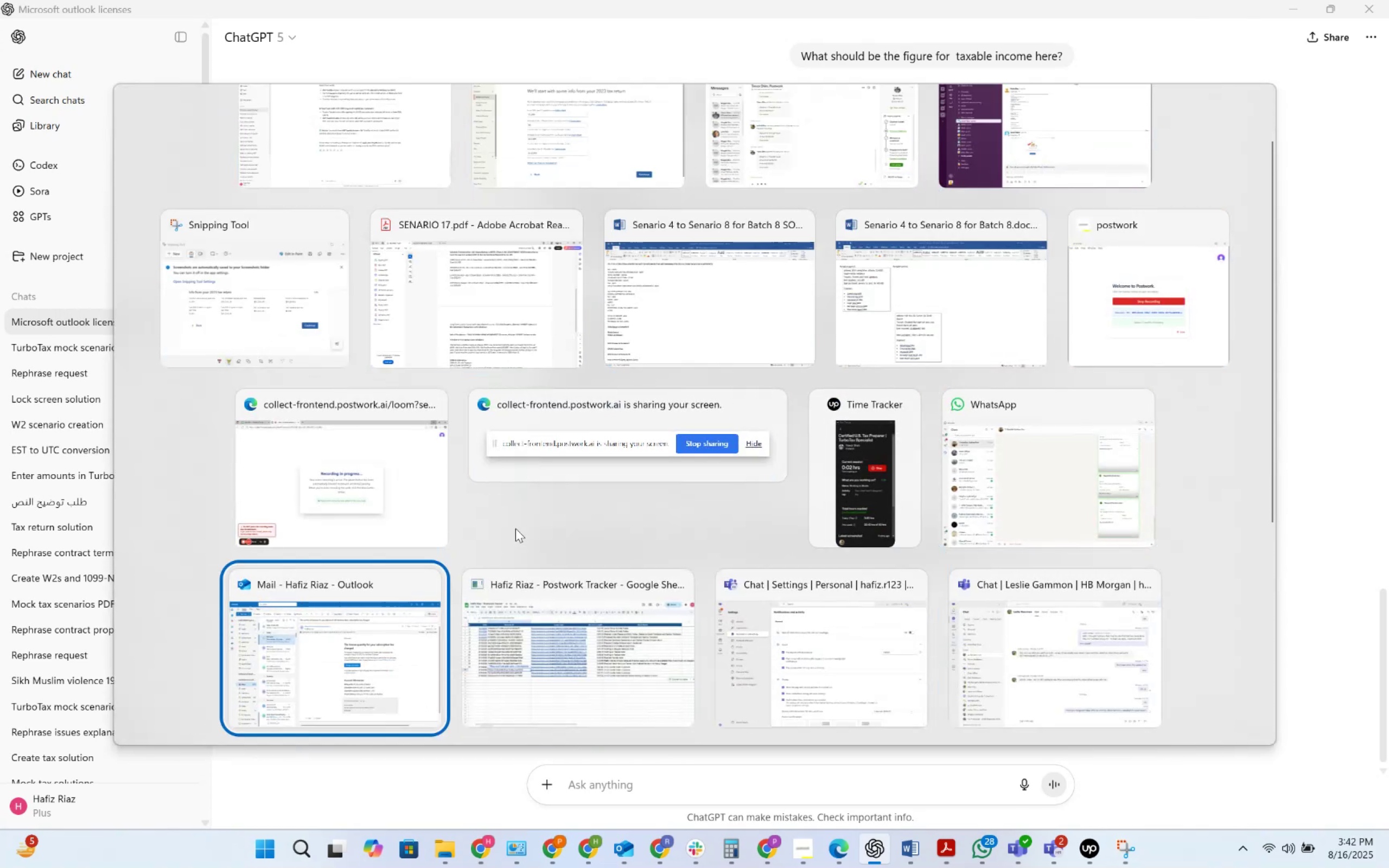 
hold_key(key=Tab, duration=0.37)
 